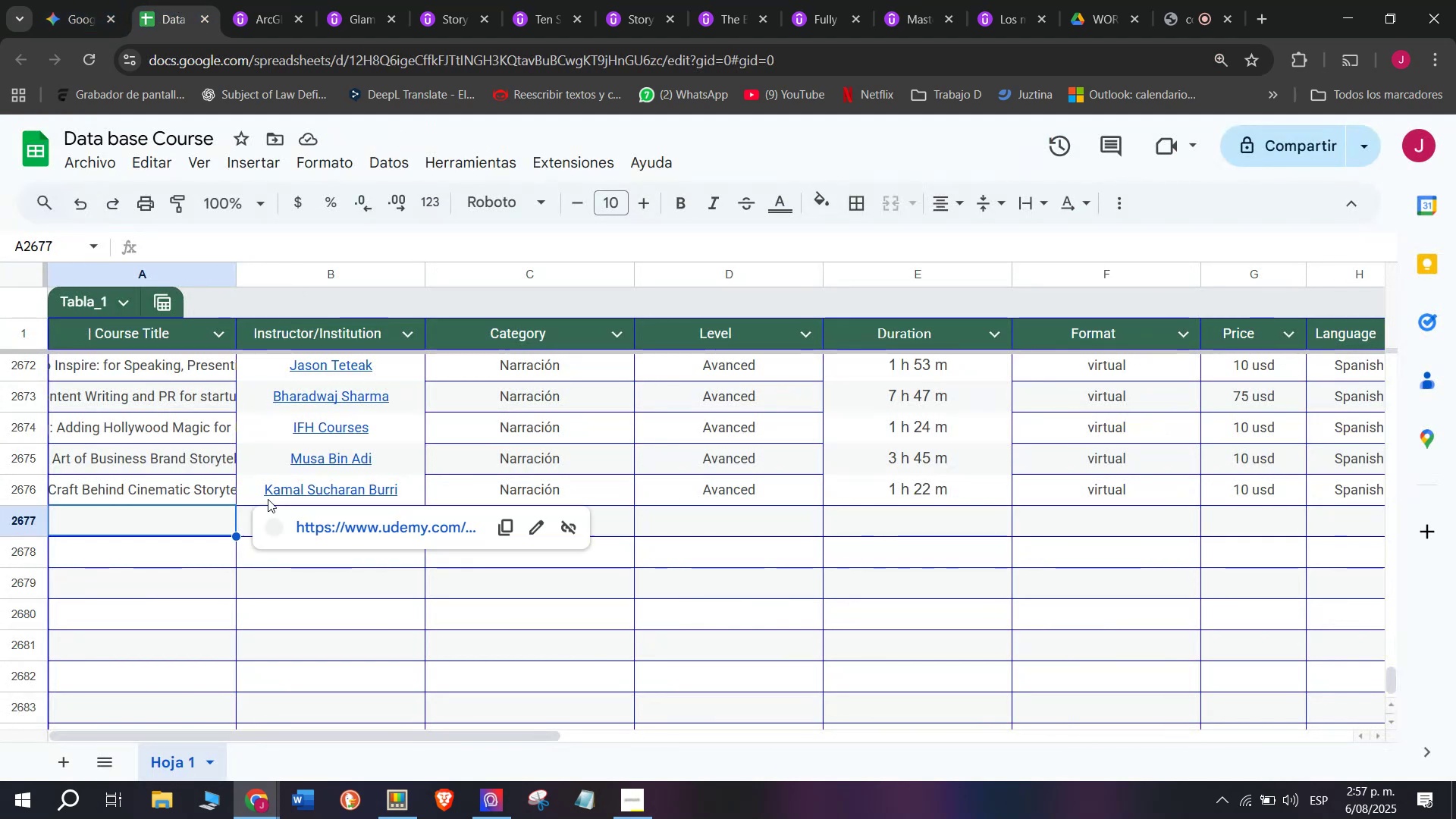 
key(Z)
 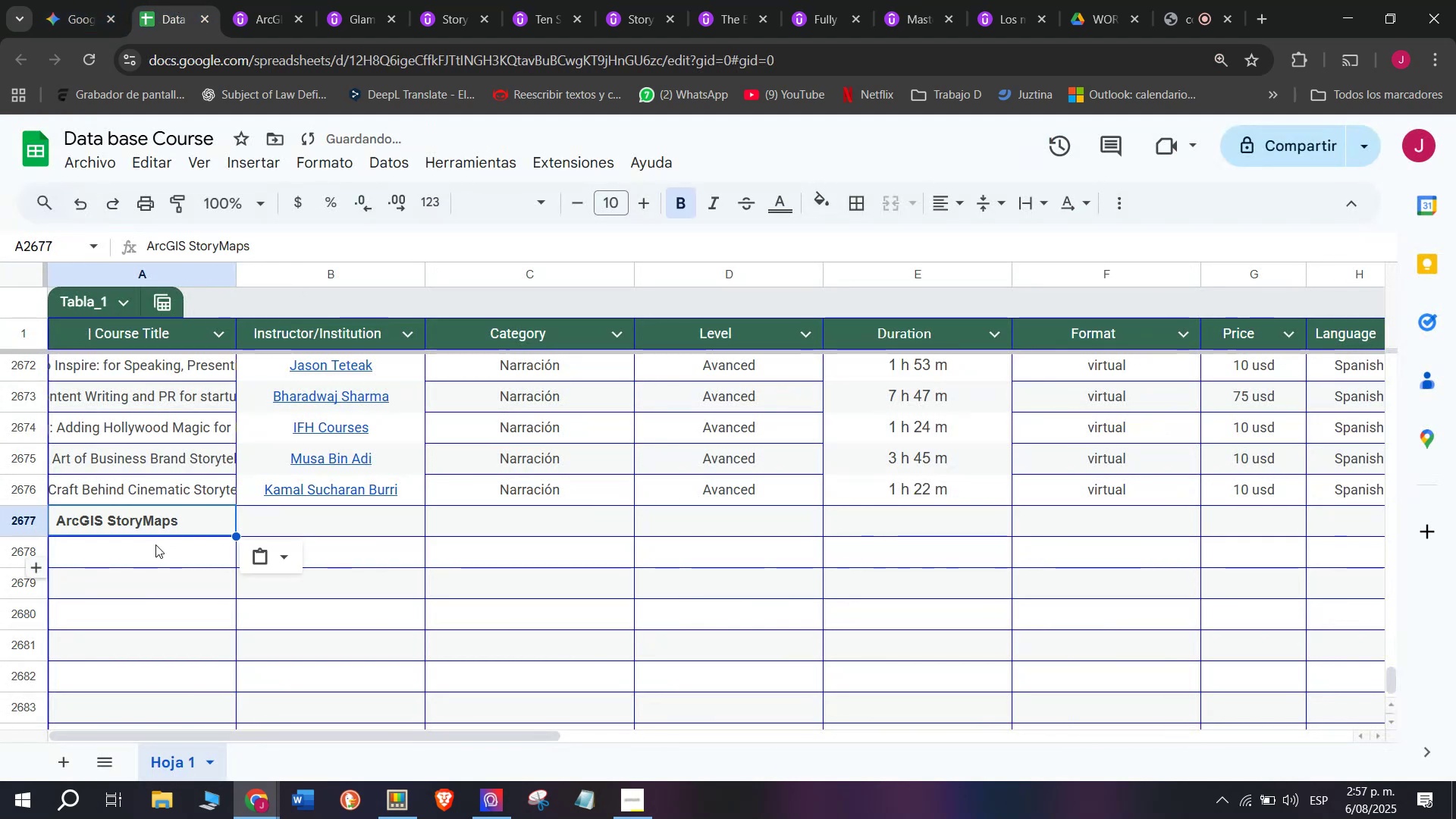 
key(Control+V)
 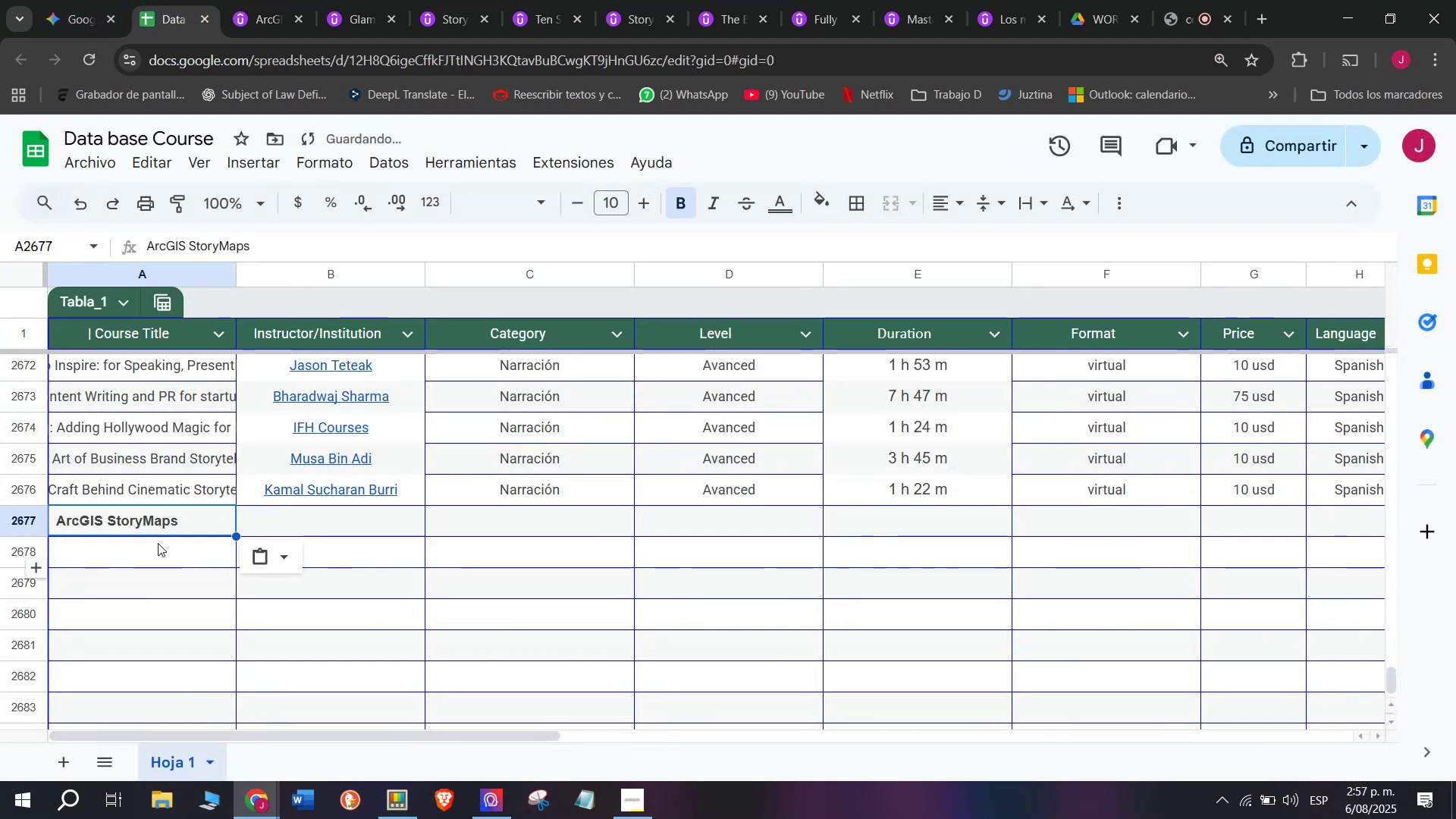 
key(Shift+ShiftLeft)
 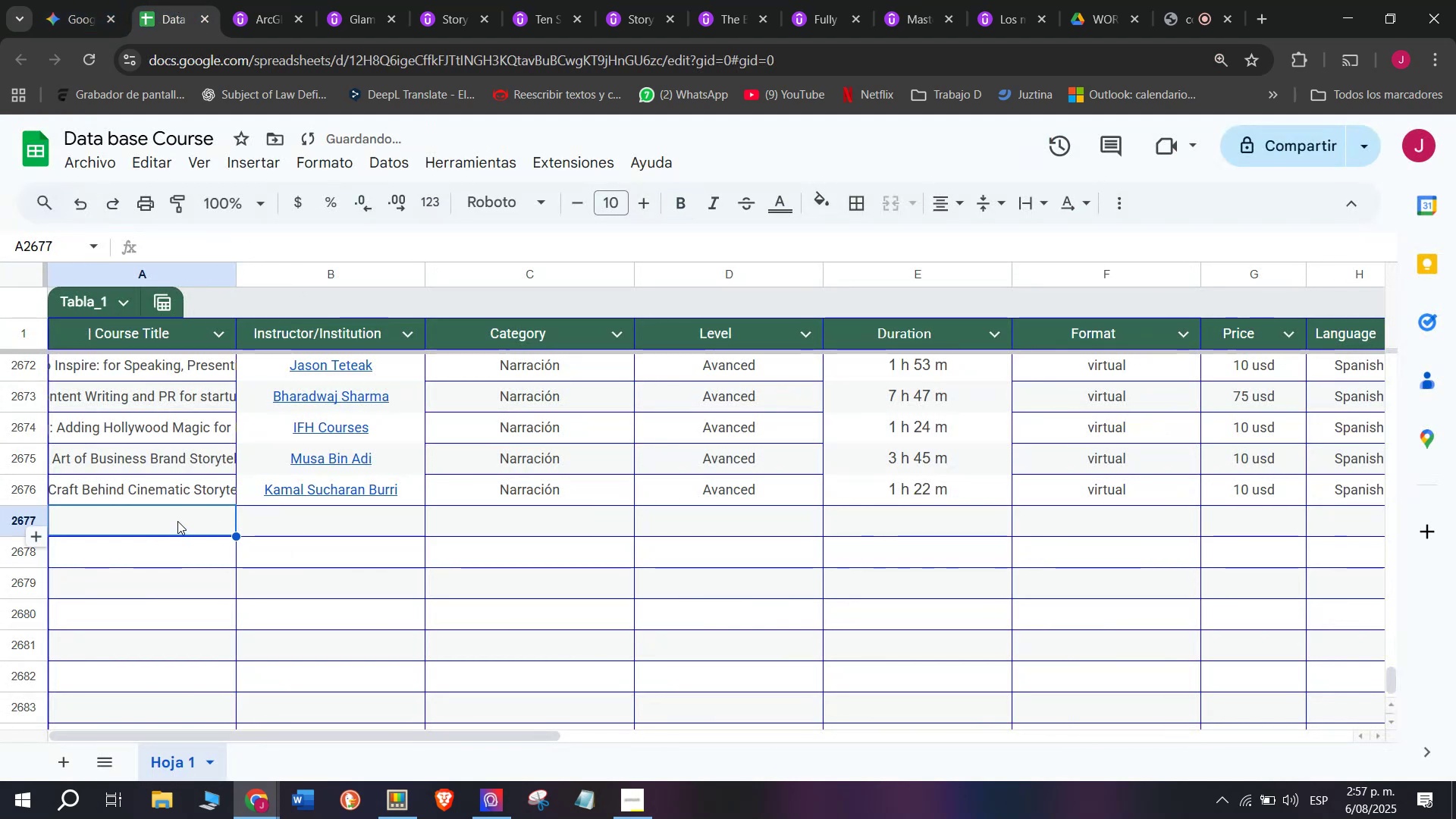 
key(Control+Shift+ControlLeft)
 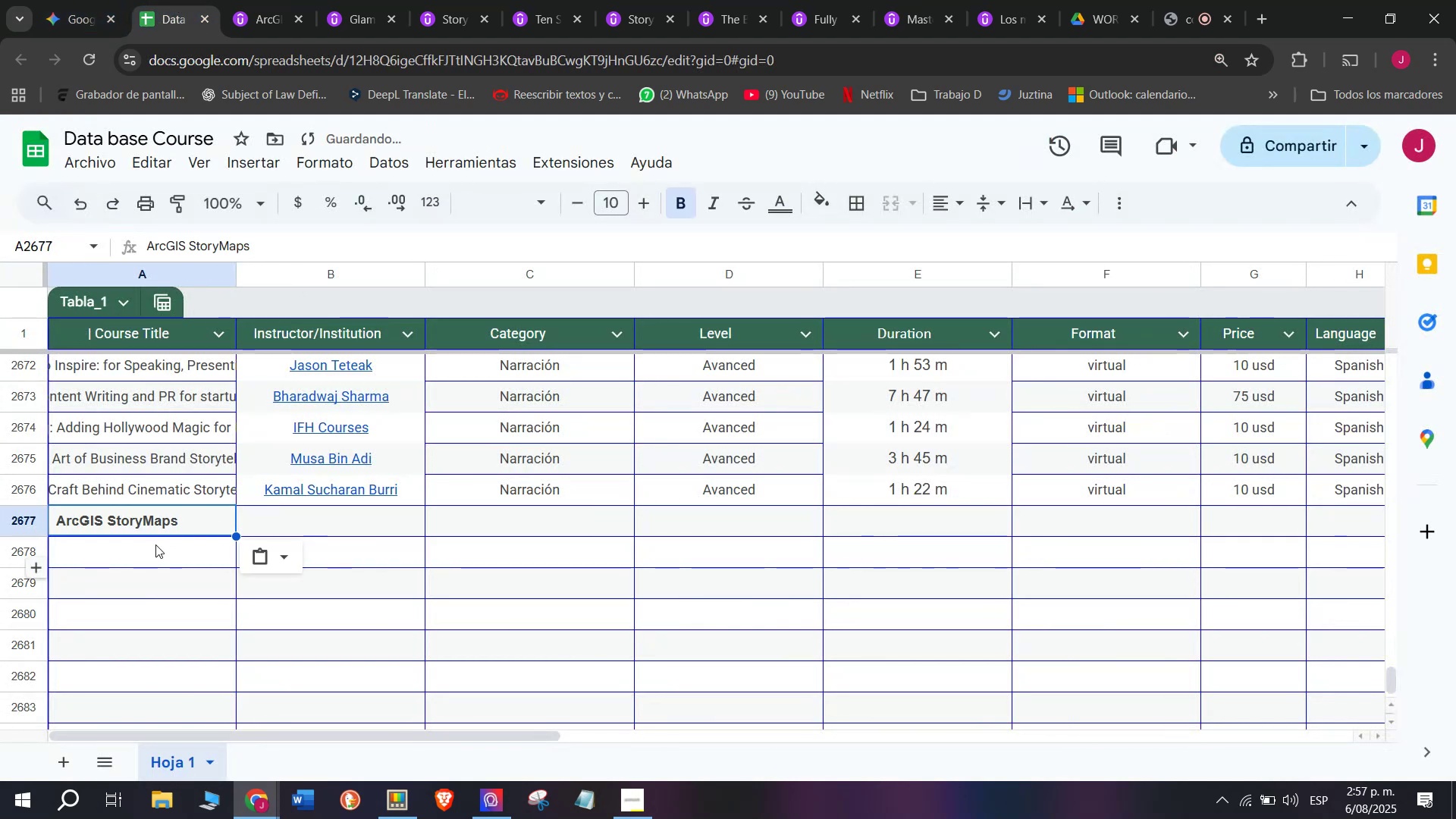 
key(Control+Shift+Z)
 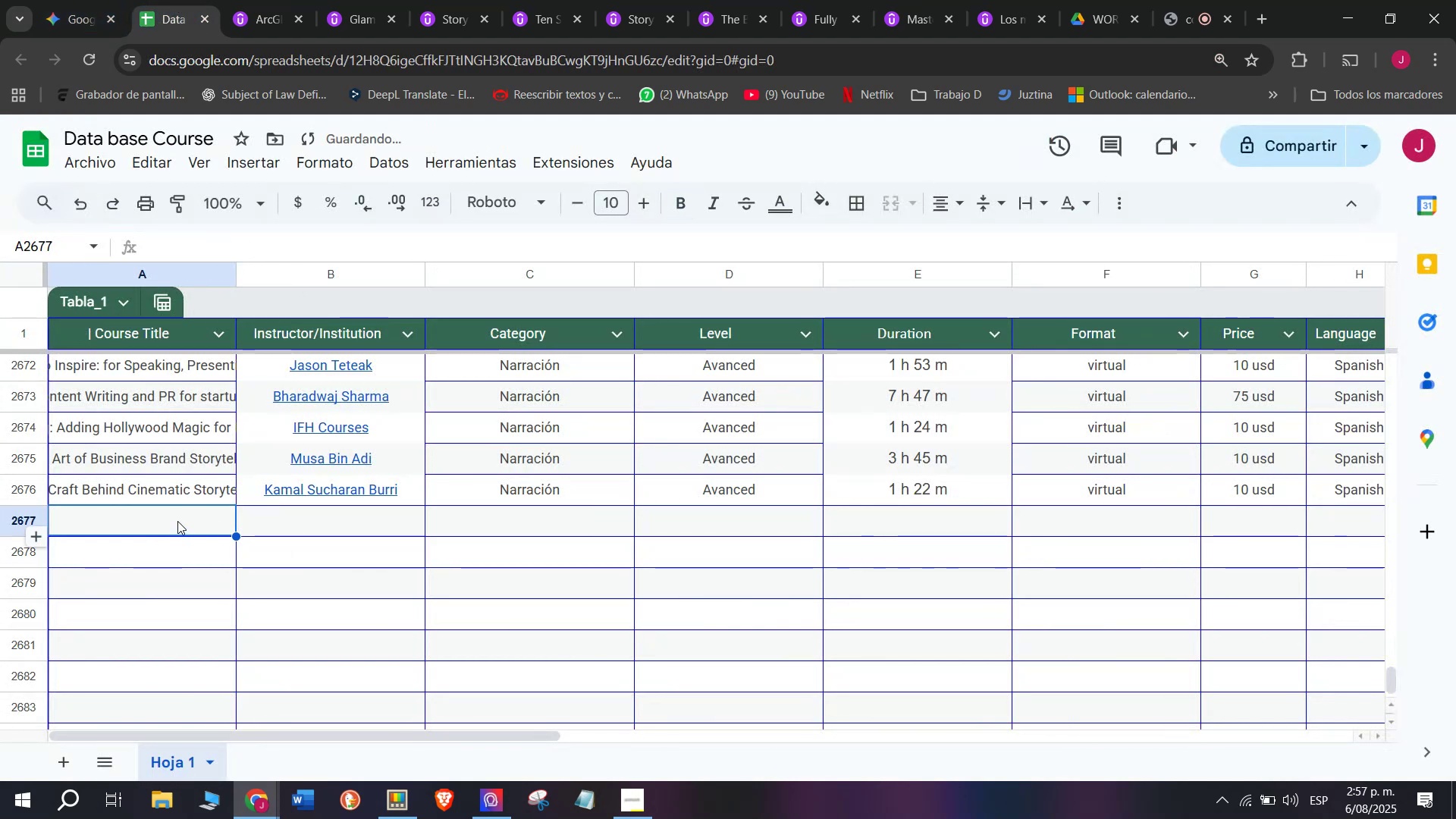 
double_click([177, 521])
 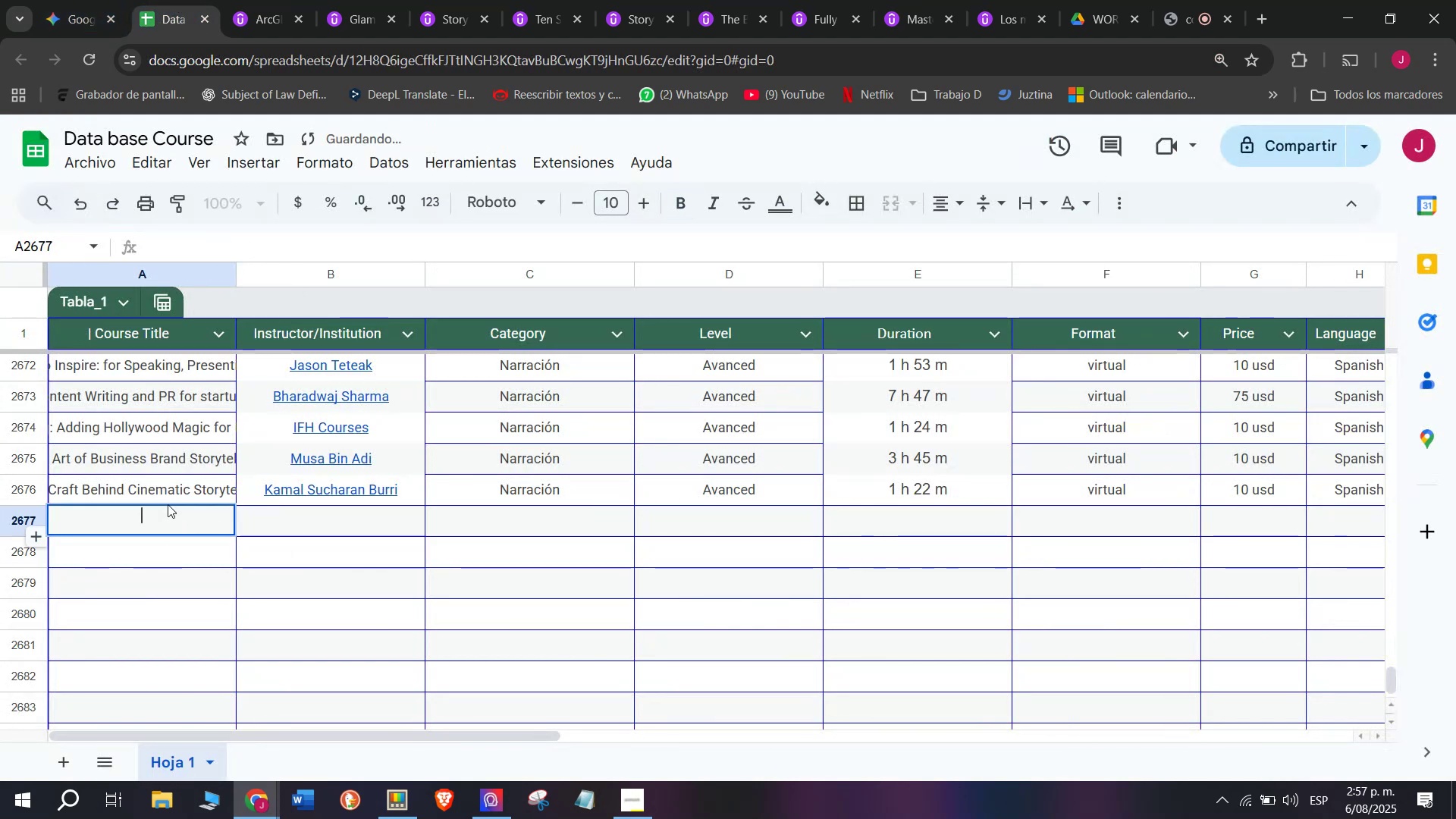 
key(Z)
 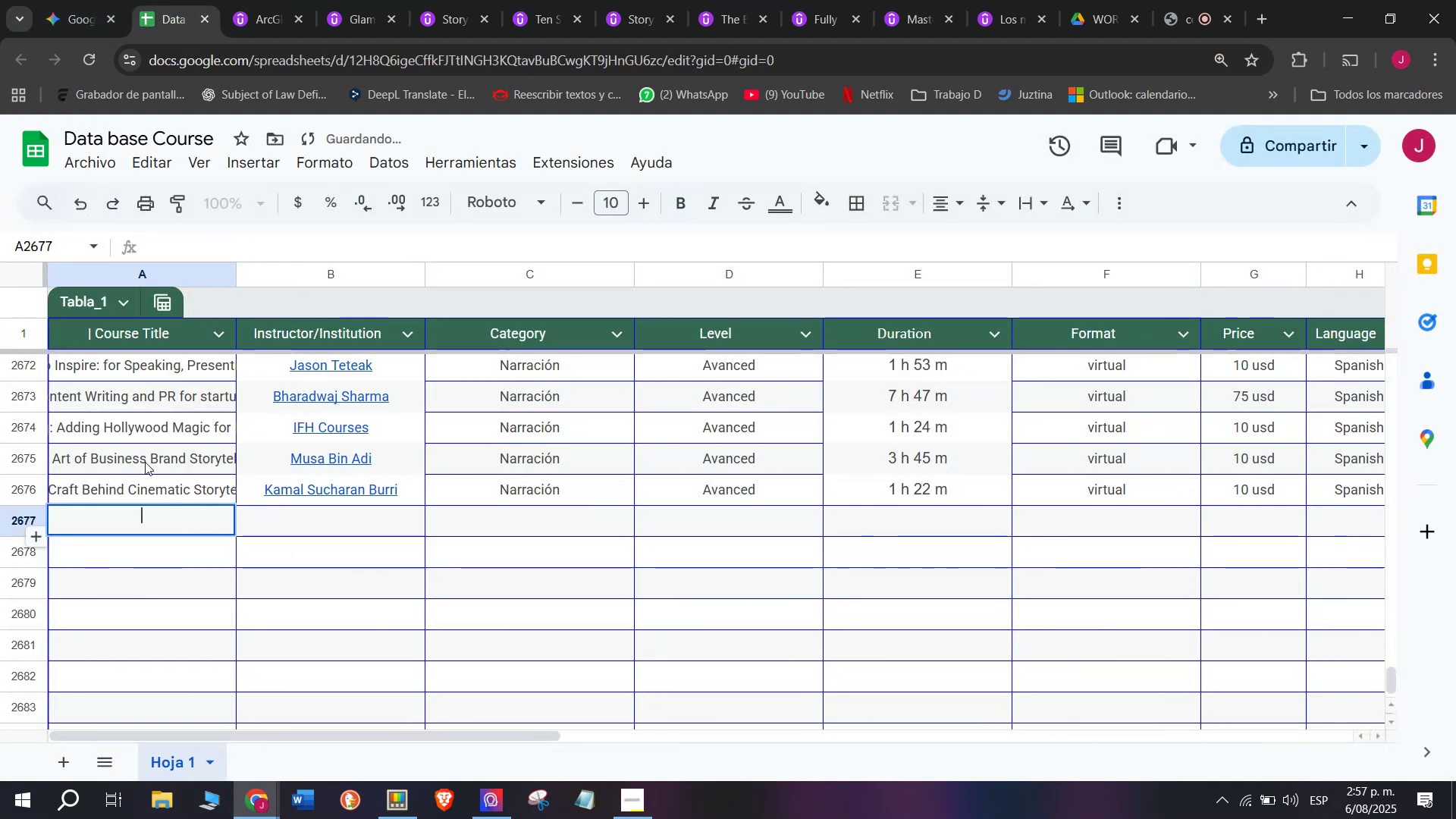 
key(Control+ControlLeft)
 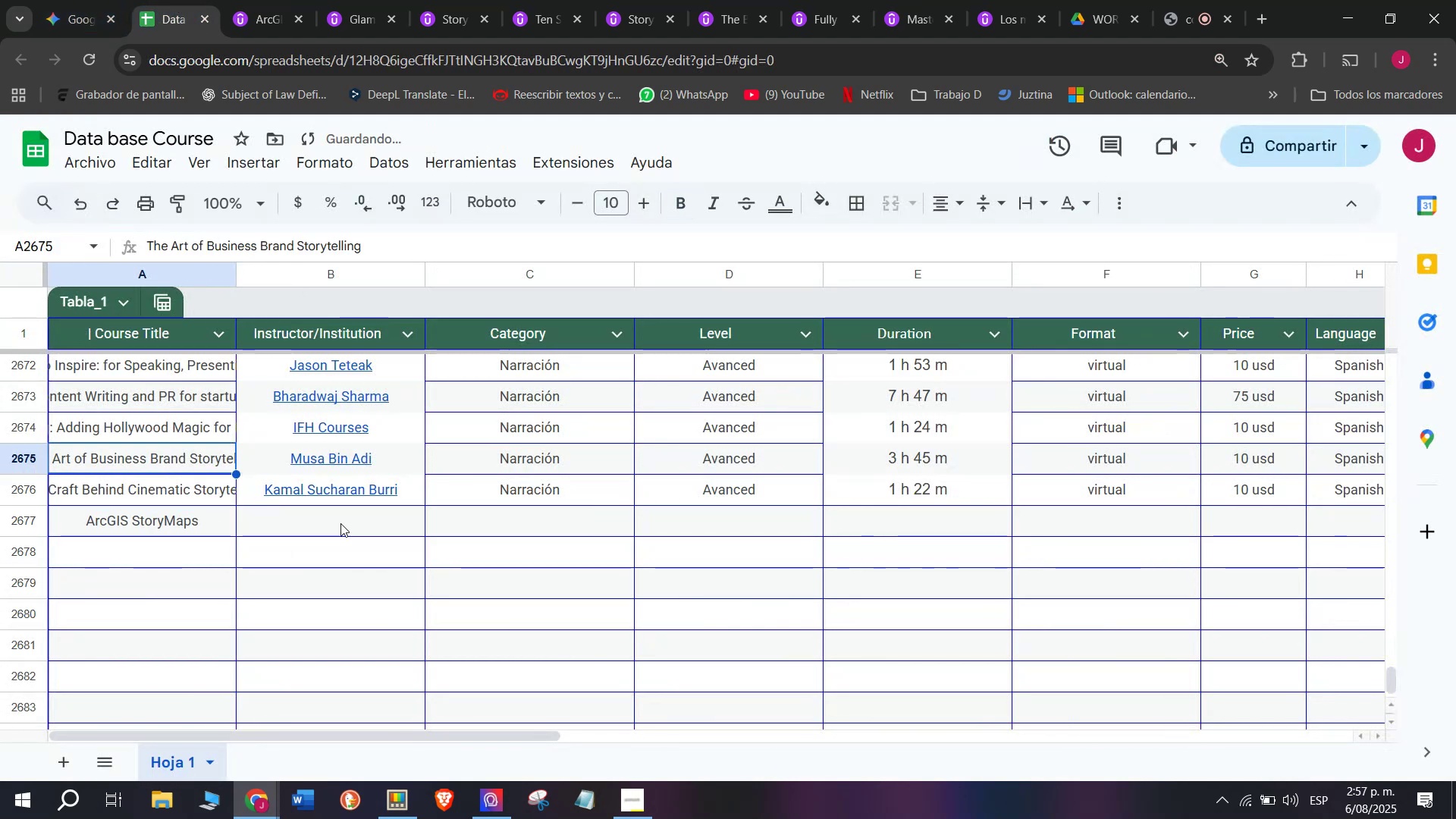 
key(Control+V)
 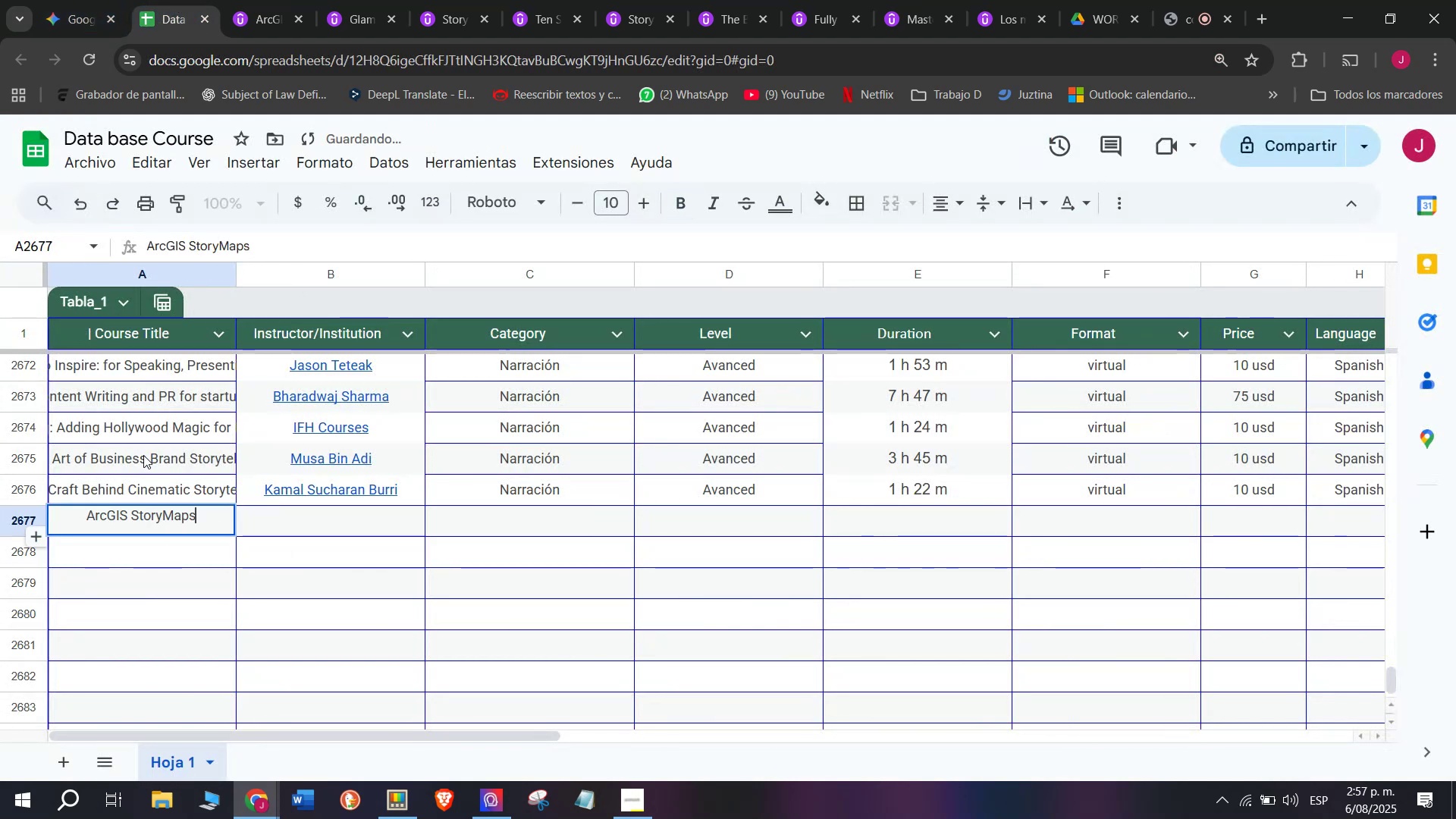 
triple_click([143, 455])
 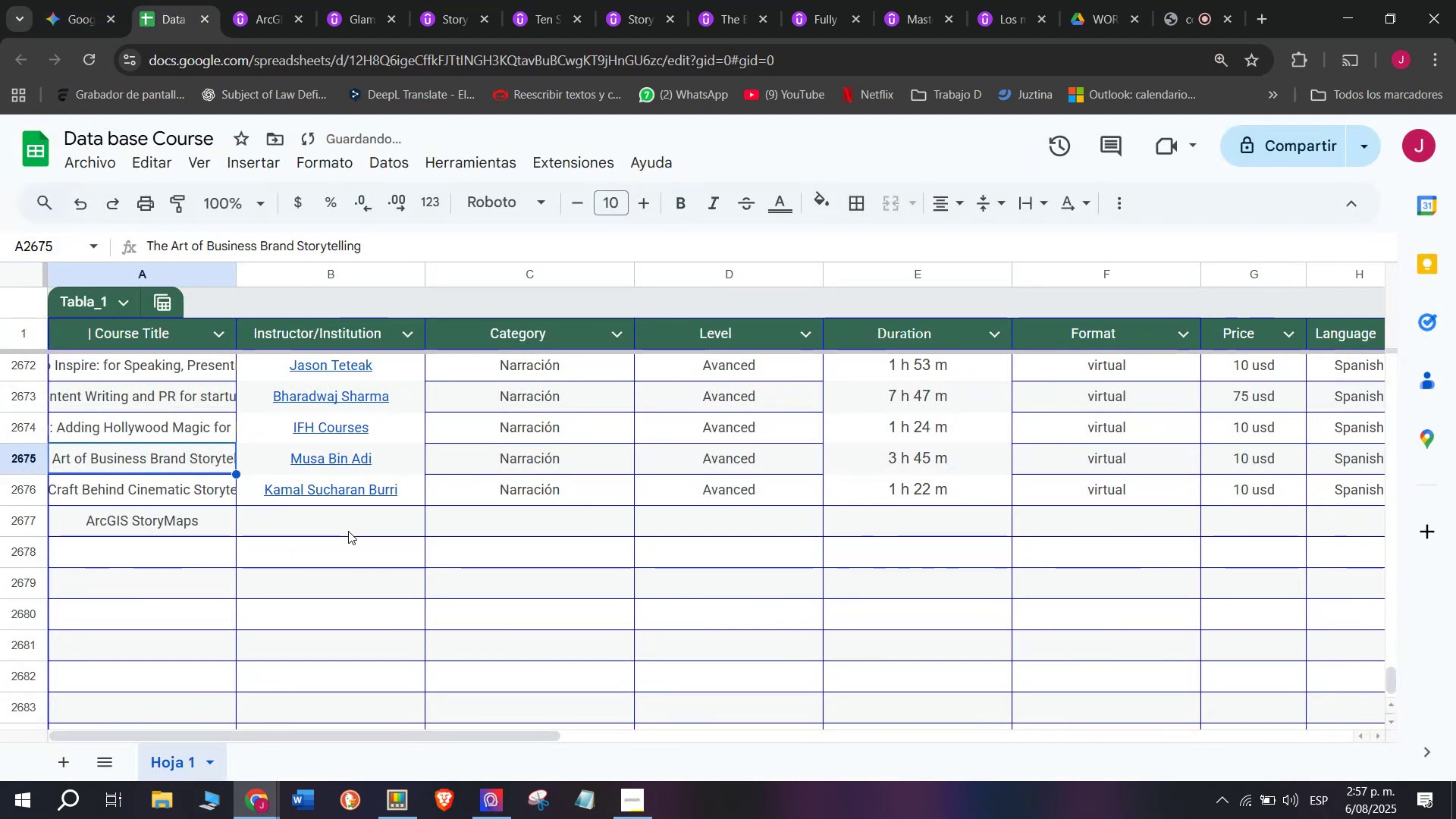 
triple_click([348, 531])
 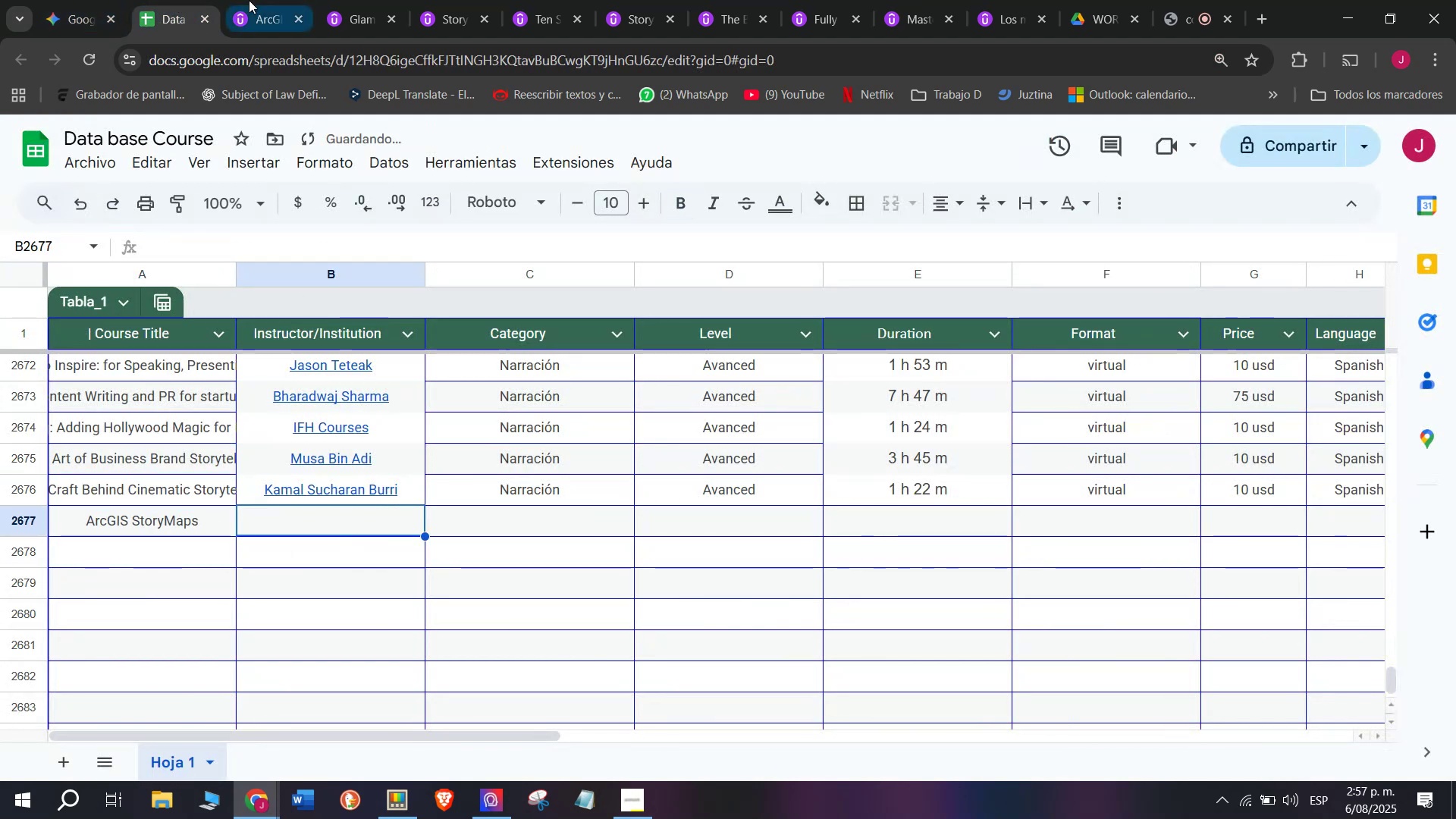 
left_click([265, 0])
 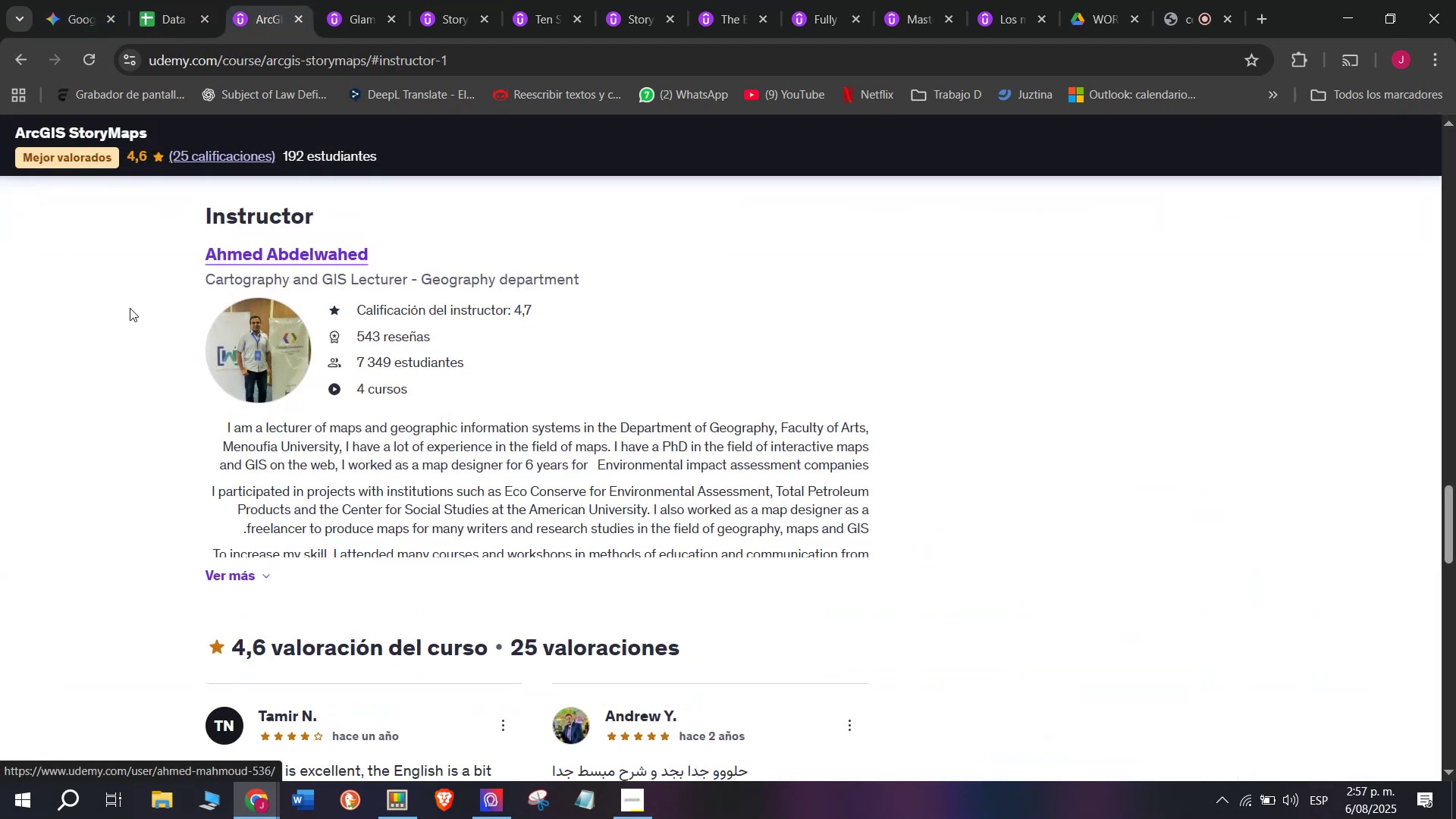 
left_click_drag(start_coordinate=[174, 249], to_coordinate=[386, 234])
 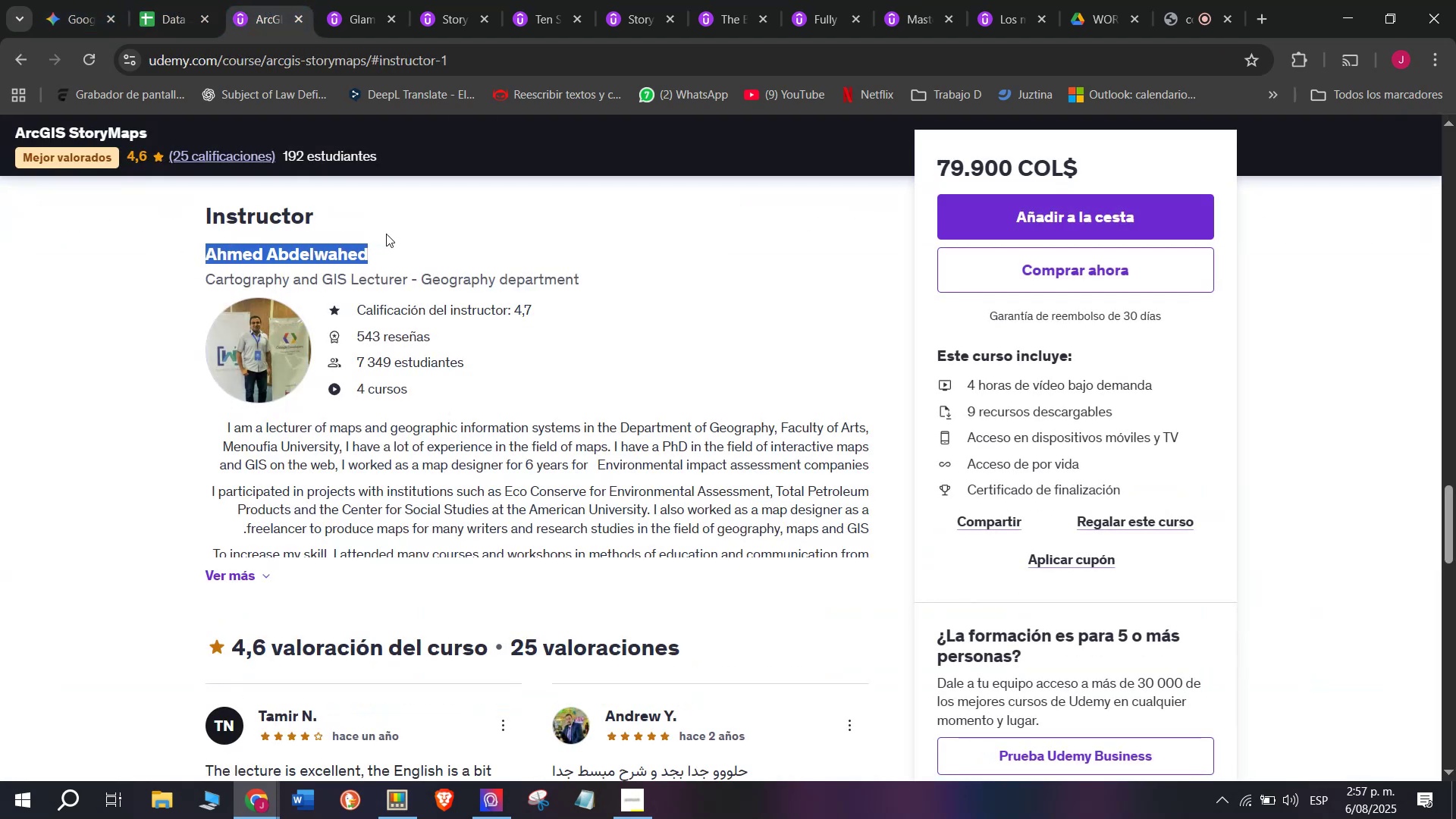 
key(Break)
 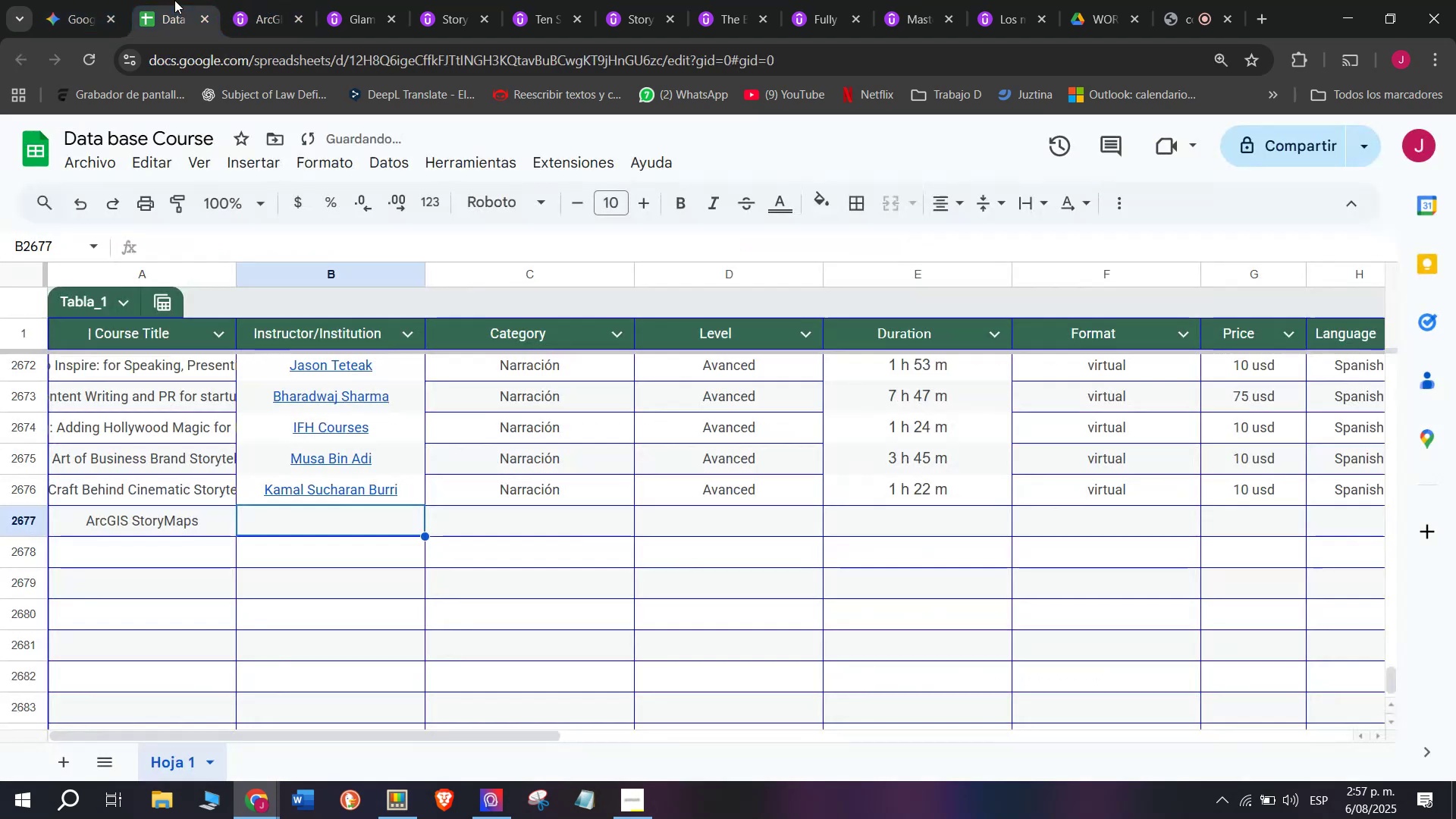 
key(Control+ControlLeft)
 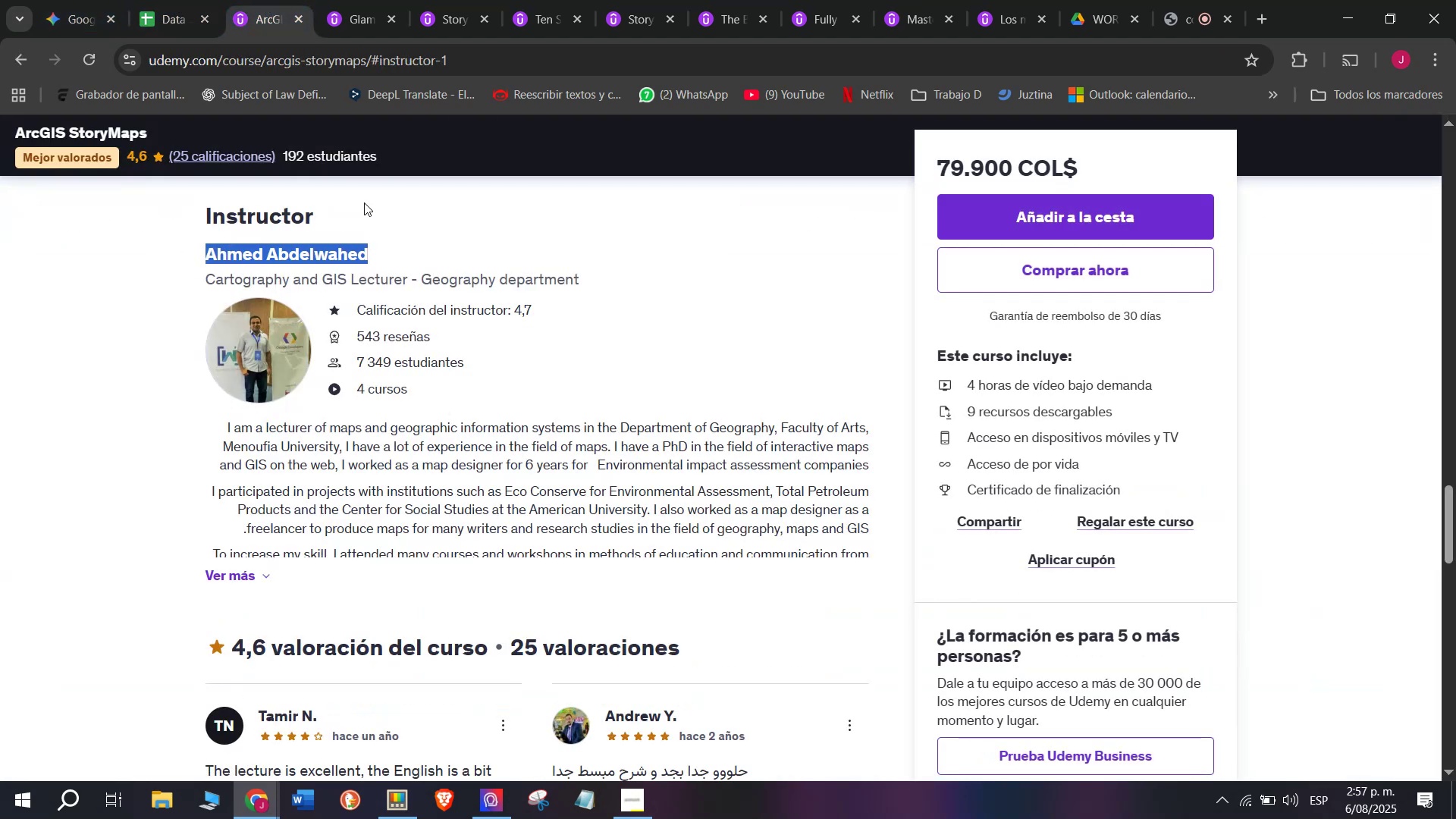 
key(Control+C)
 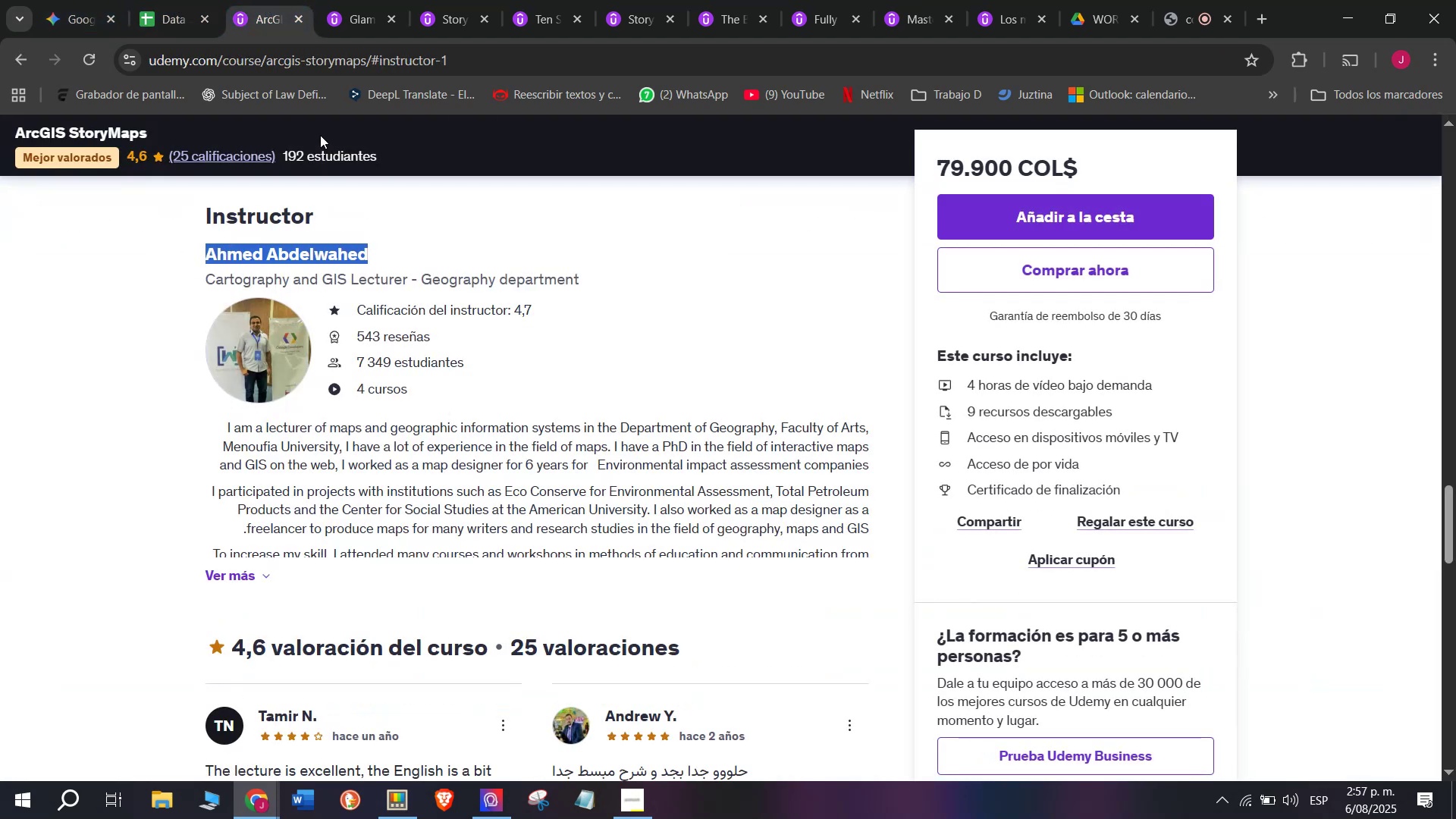 
key(Control+ControlLeft)
 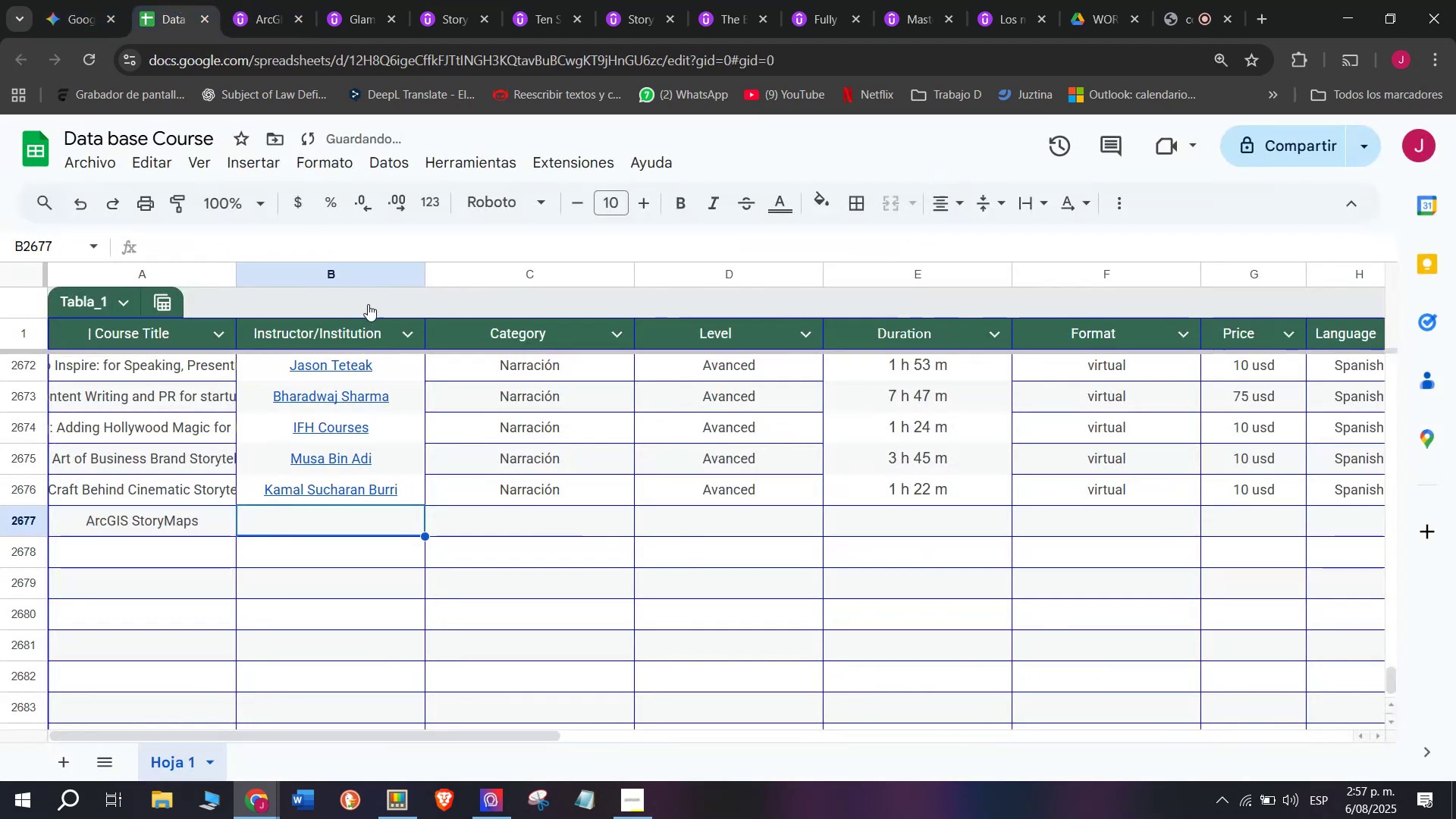 
key(Break)
 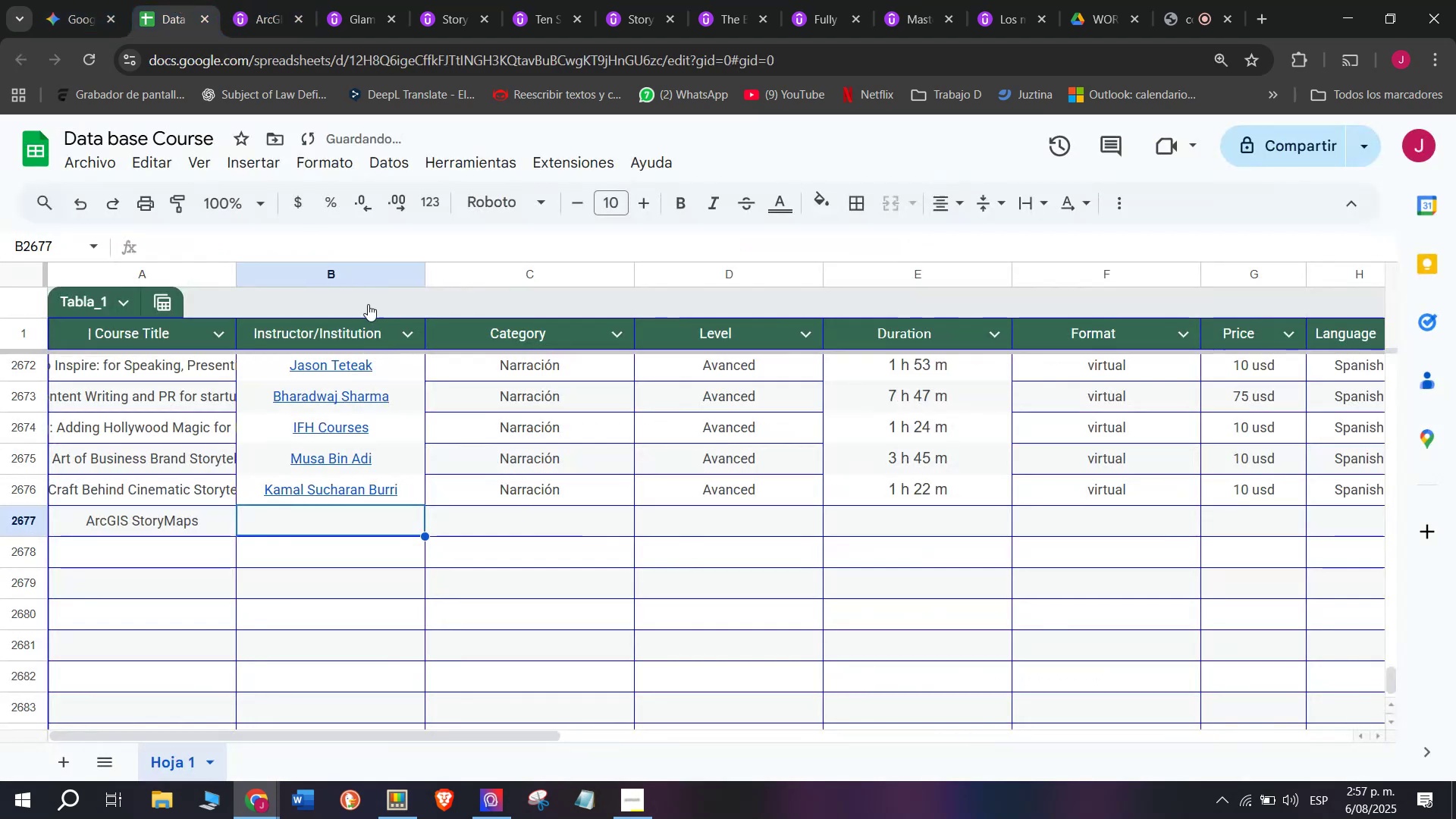 
key(Control+C)
 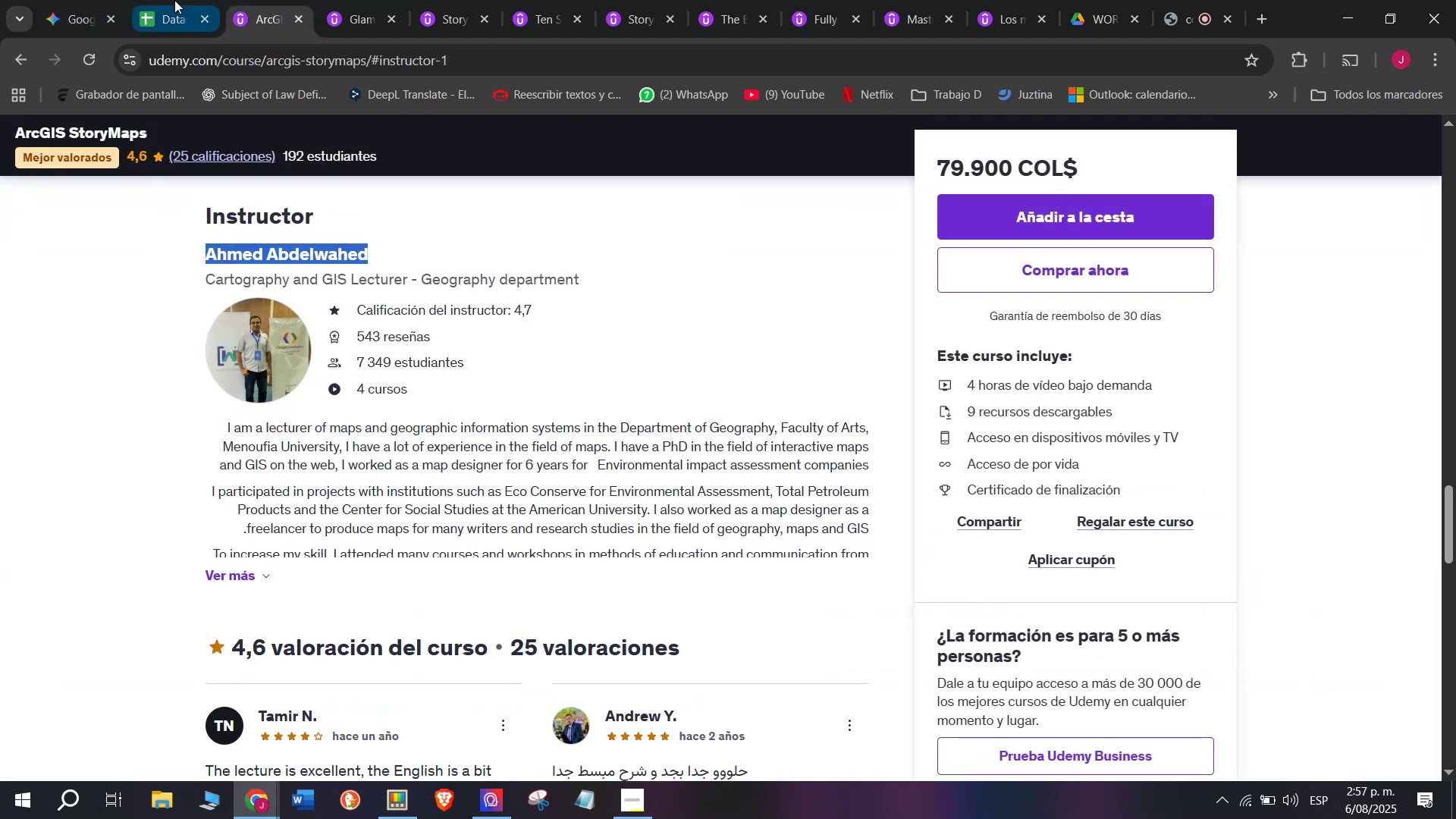 
left_click([174, 0])
 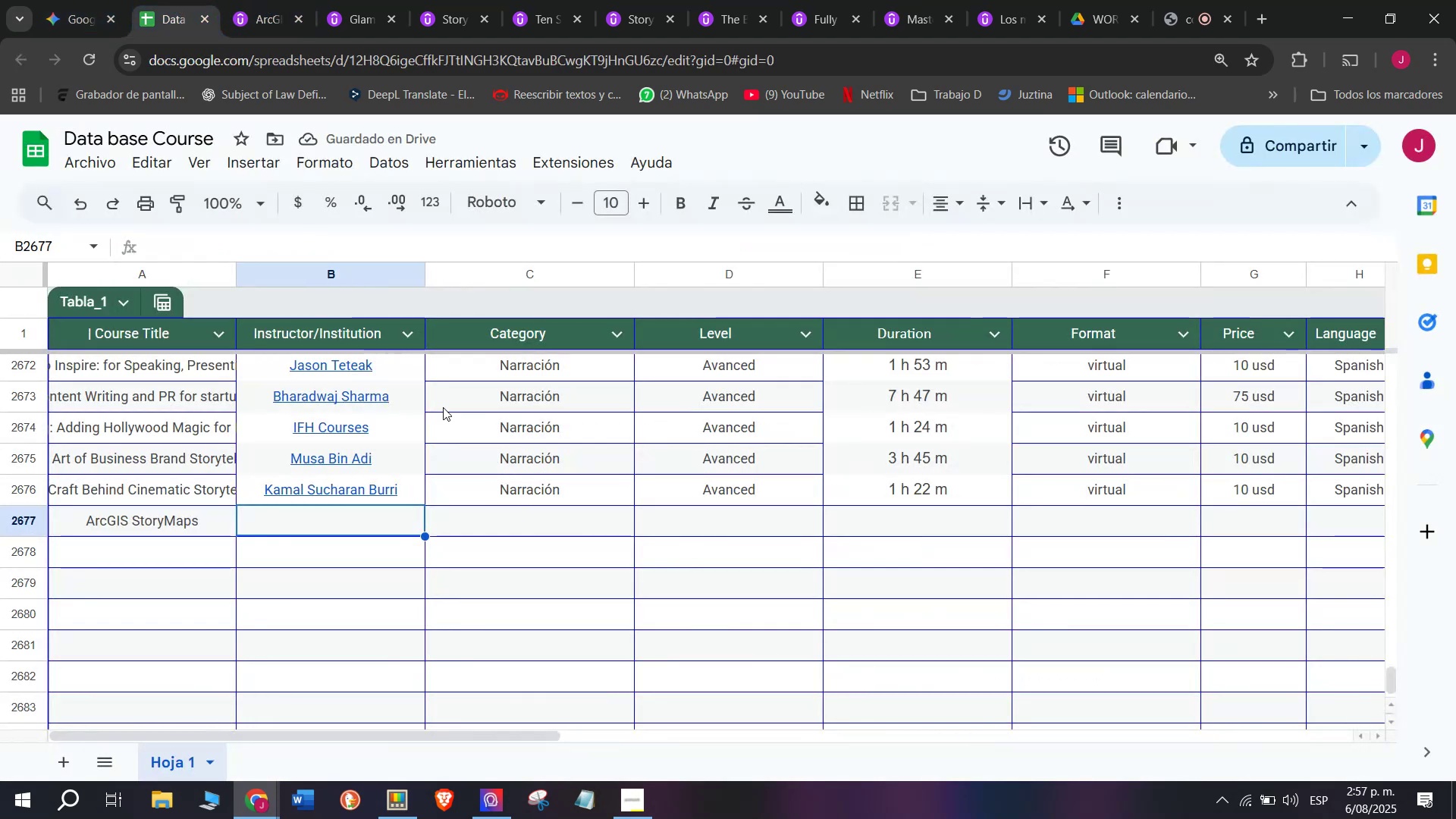 
key(Control+ControlLeft)
 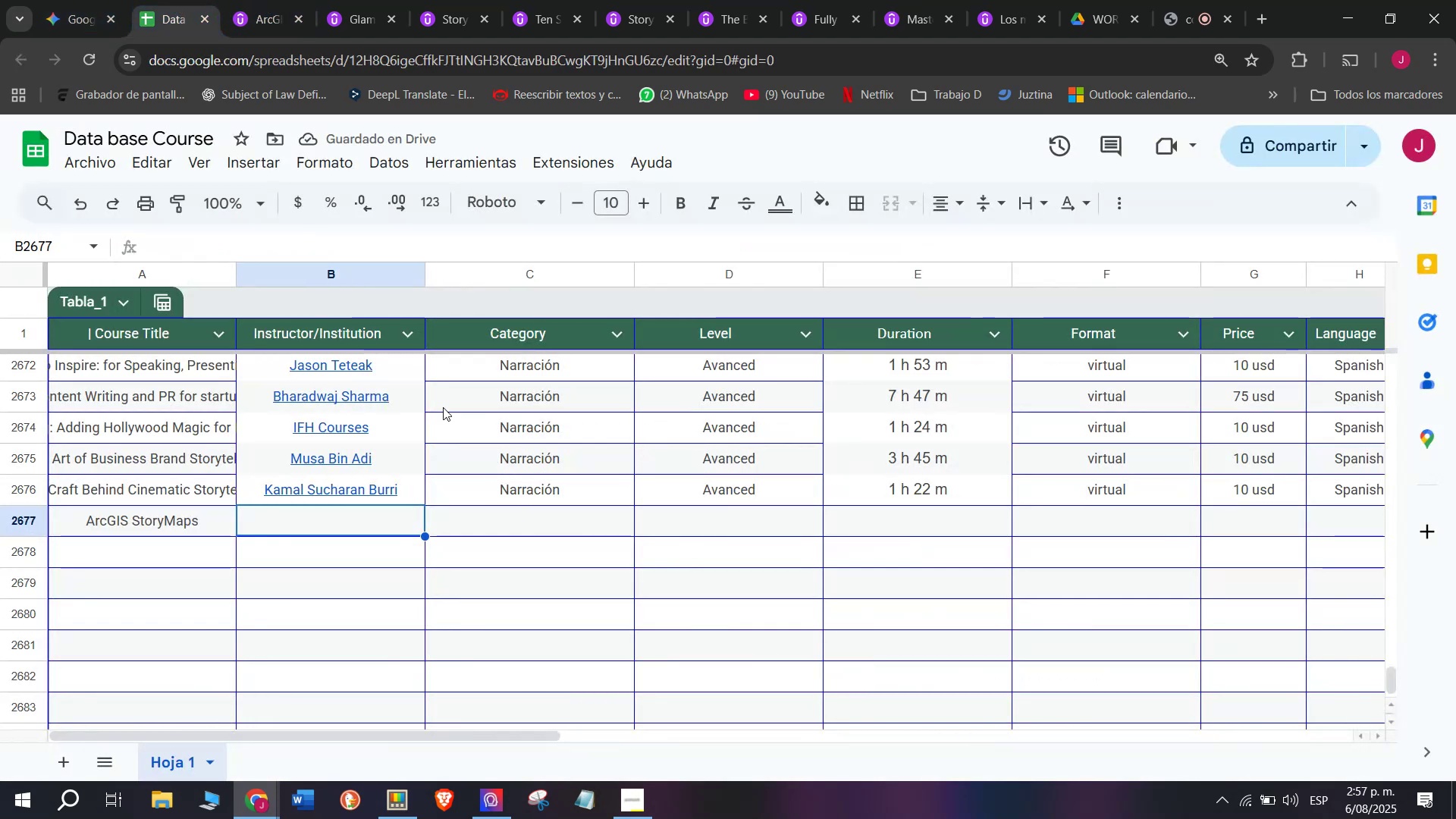 
key(Z)
 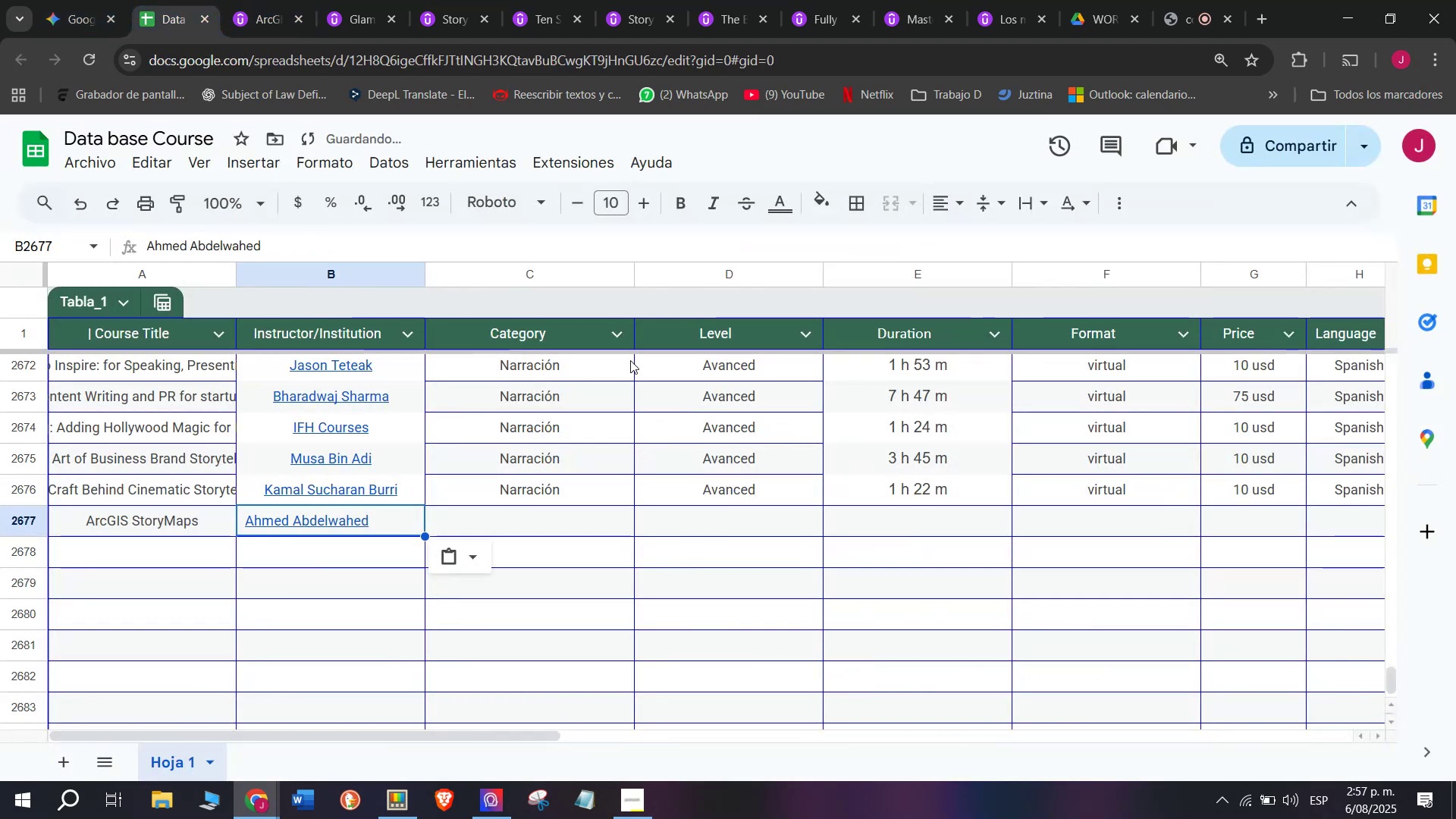 
key(Control+V)
 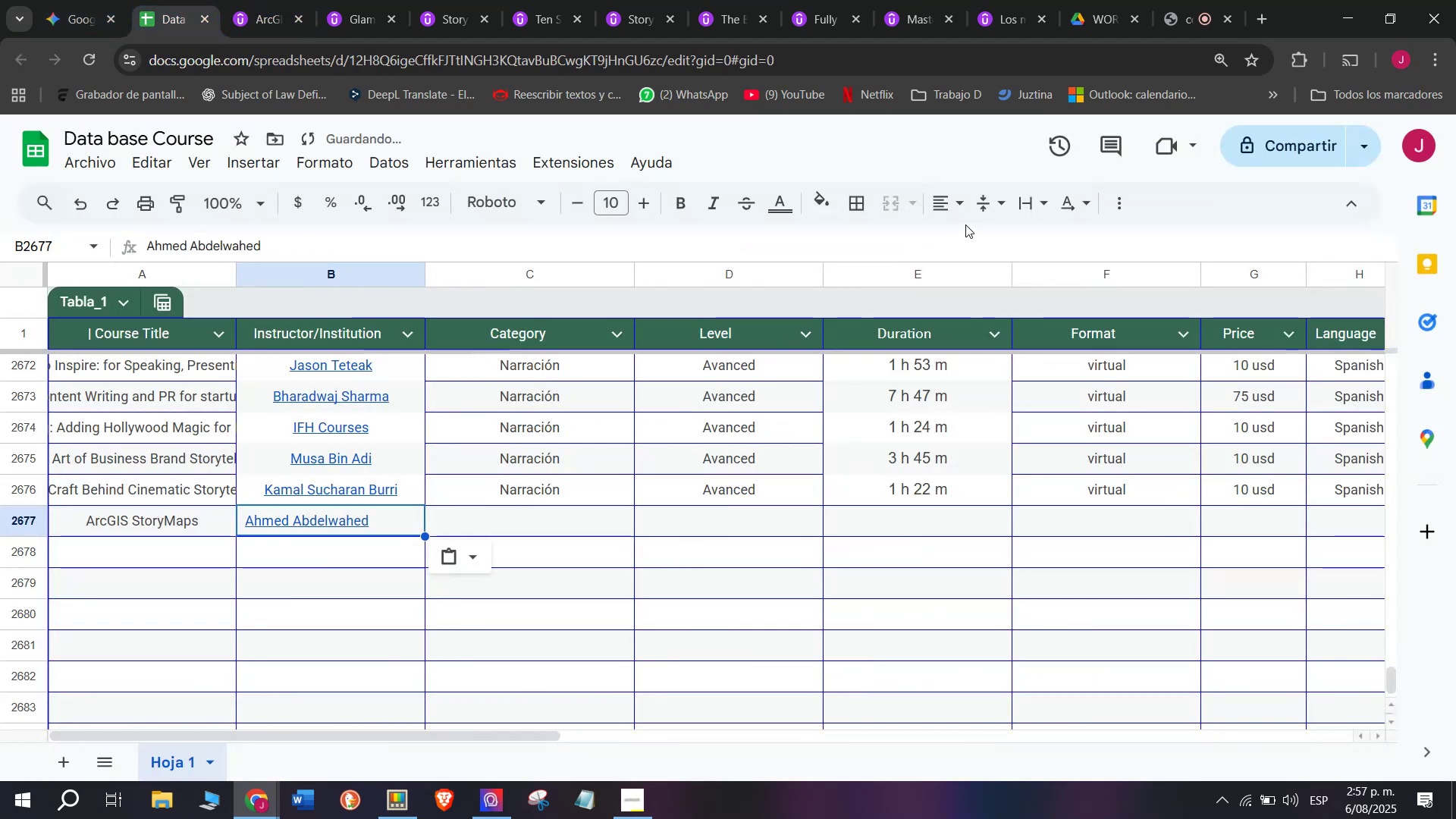 
left_click([956, 210])
 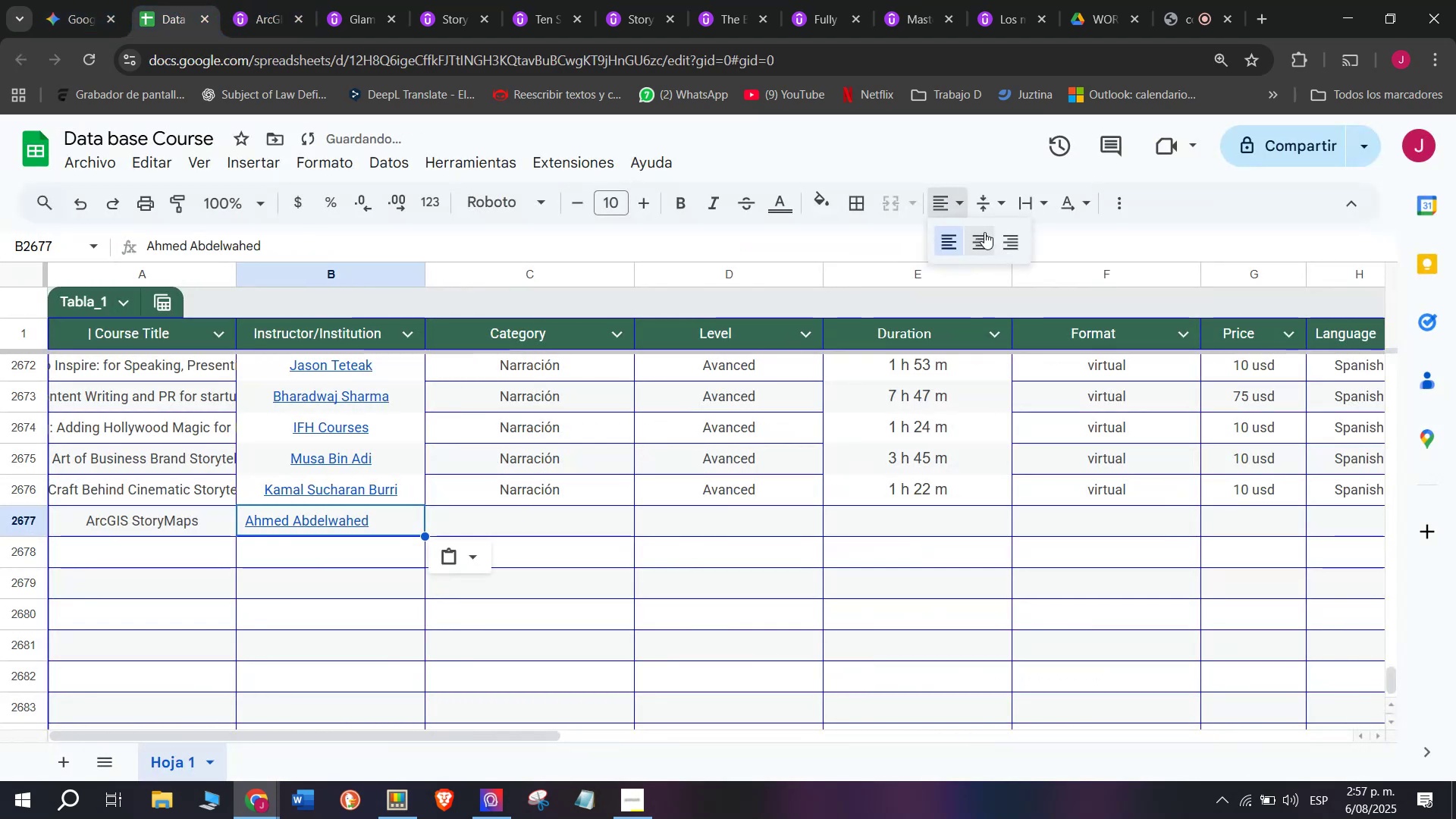 
double_click([984, 232])
 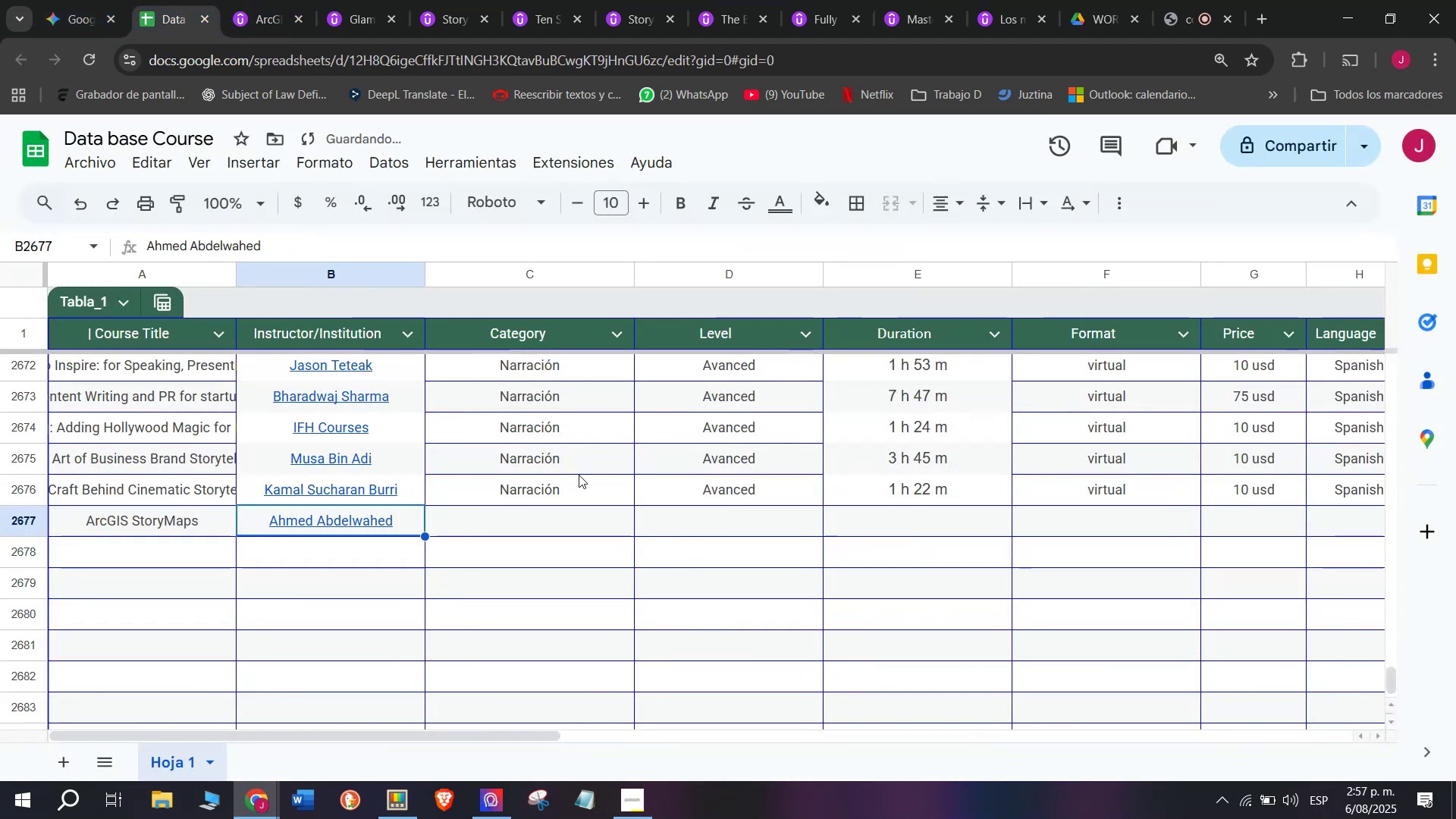 
left_click([579, 492])
 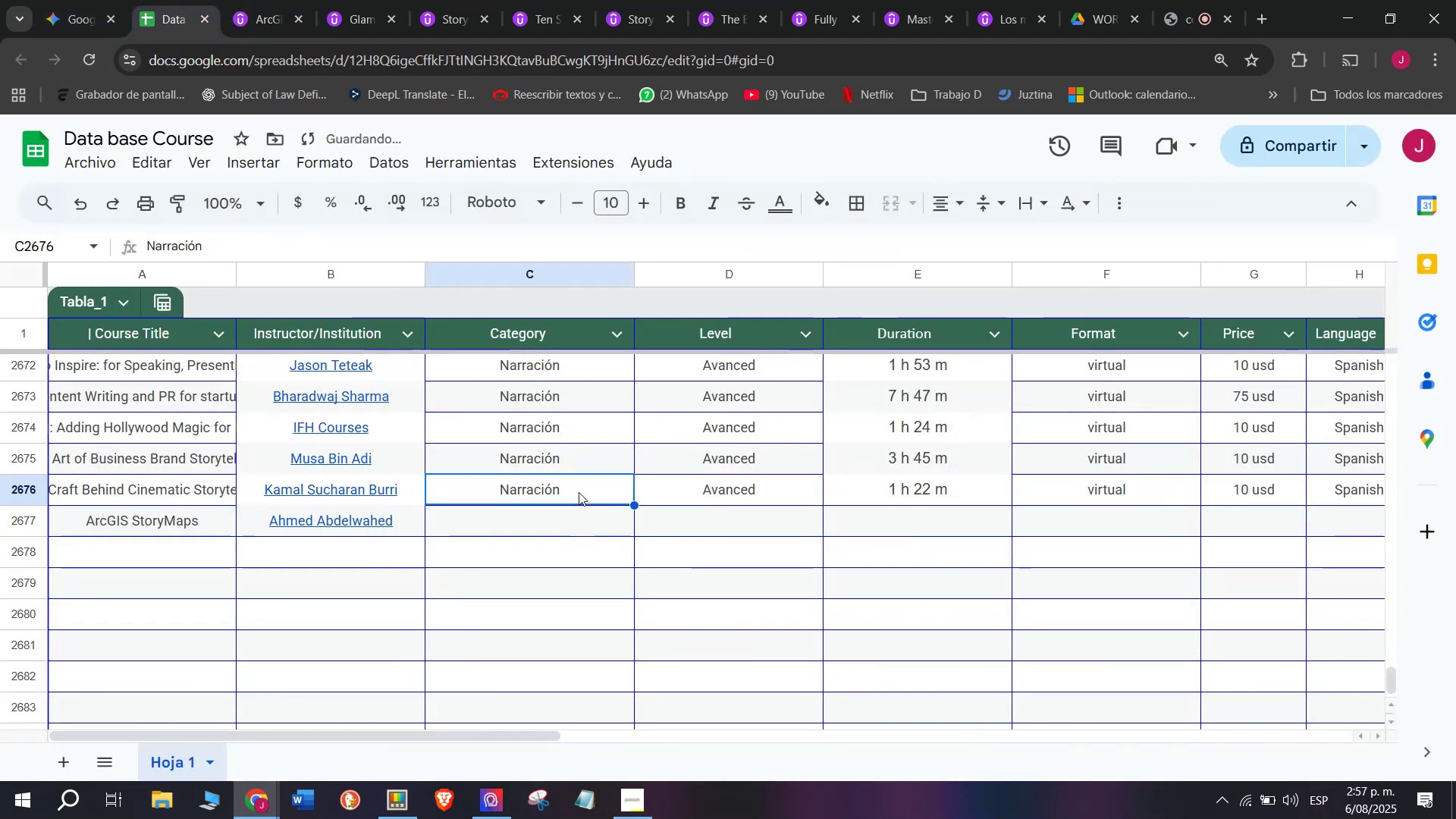 
key(Break)
 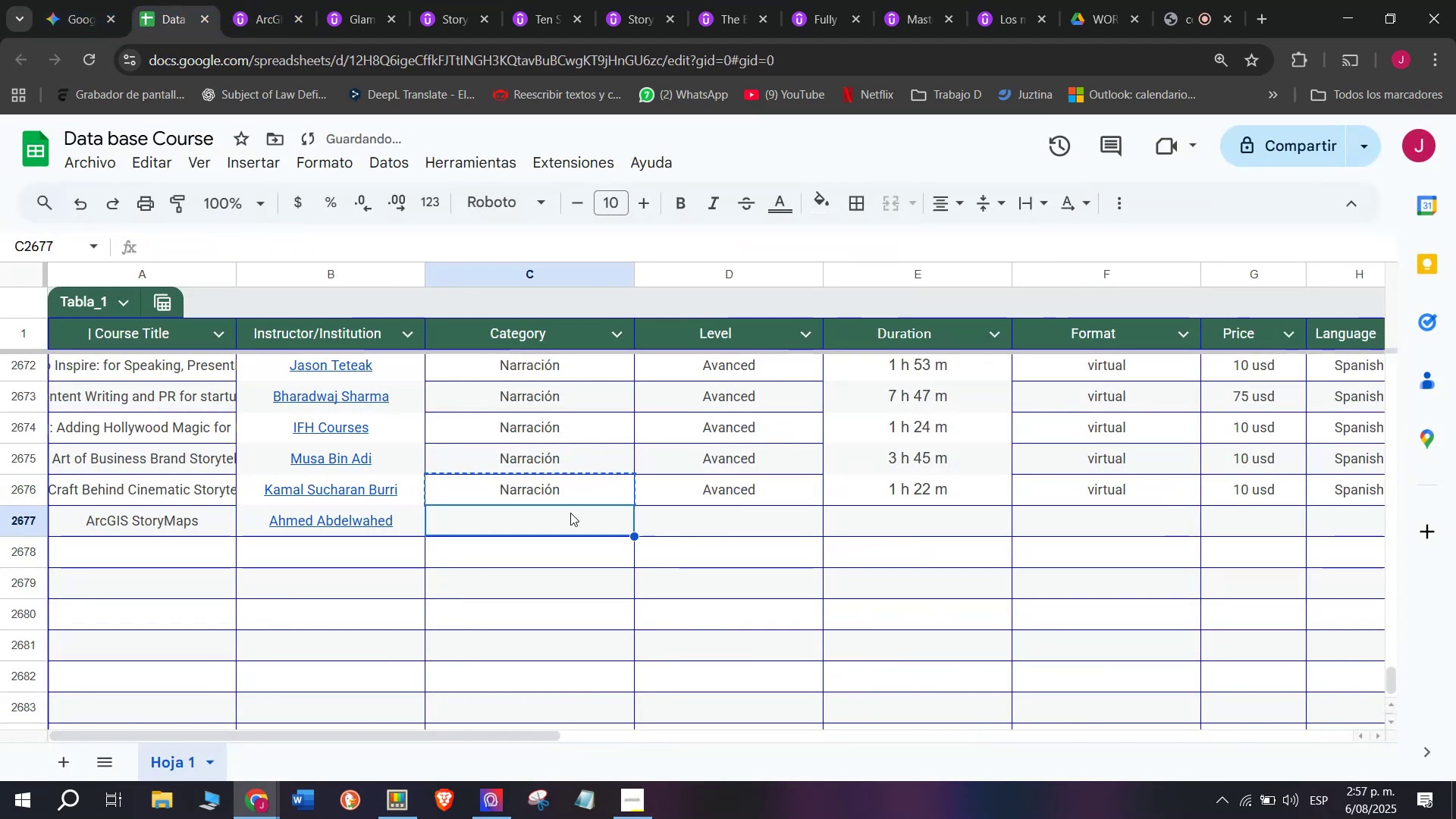 
key(Control+ControlLeft)
 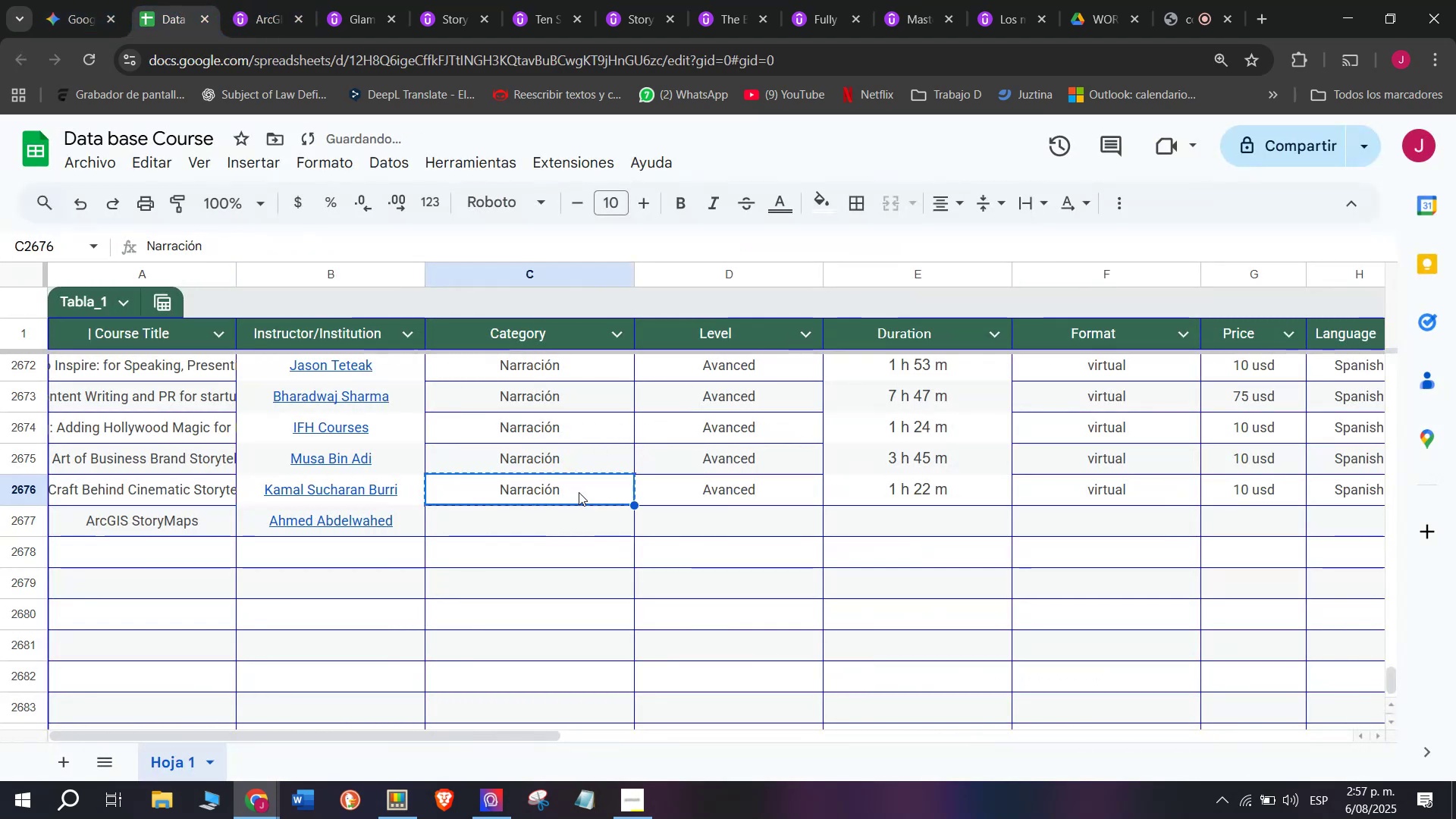 
key(Control+C)
 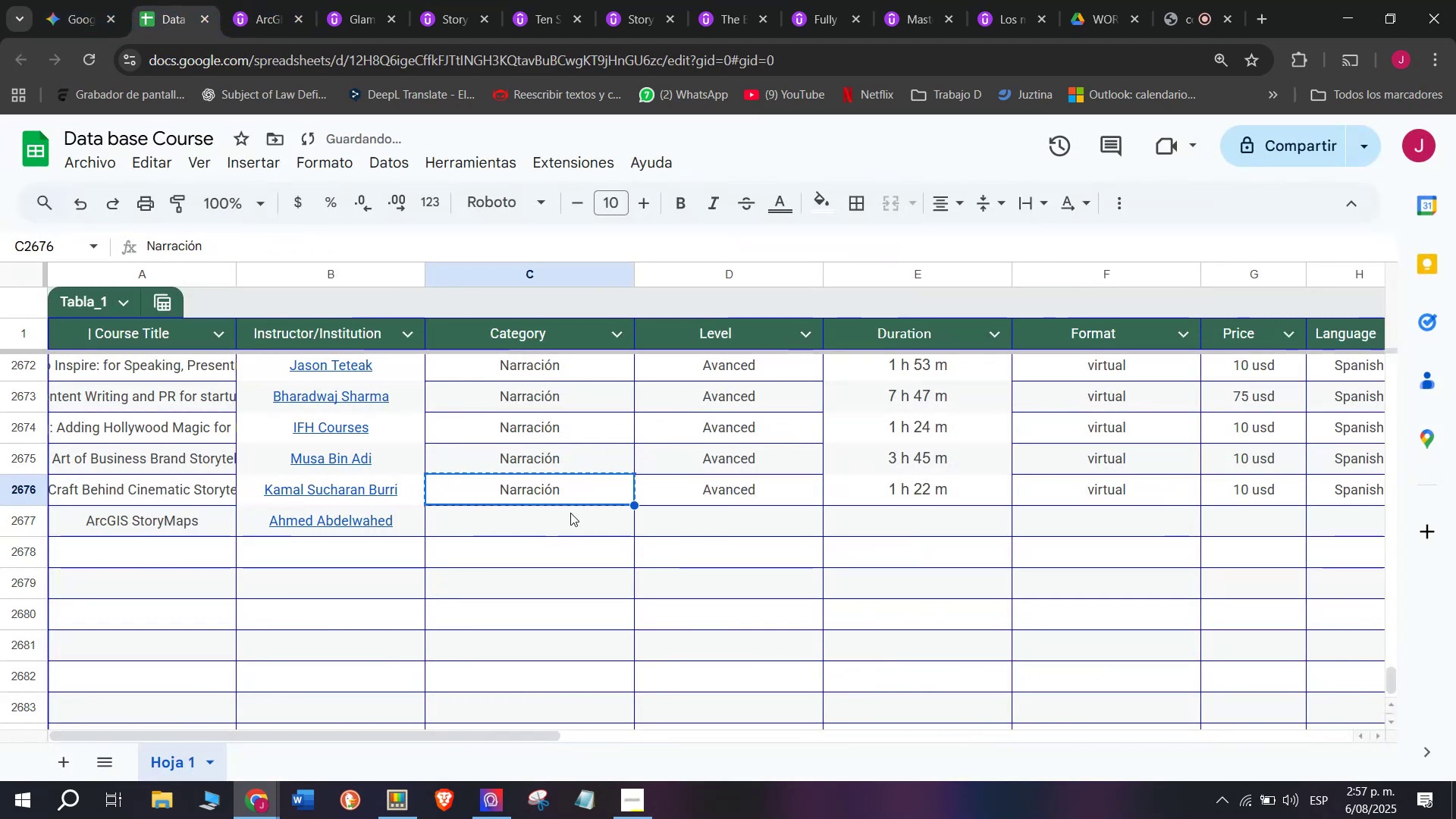 
double_click([570, 513])
 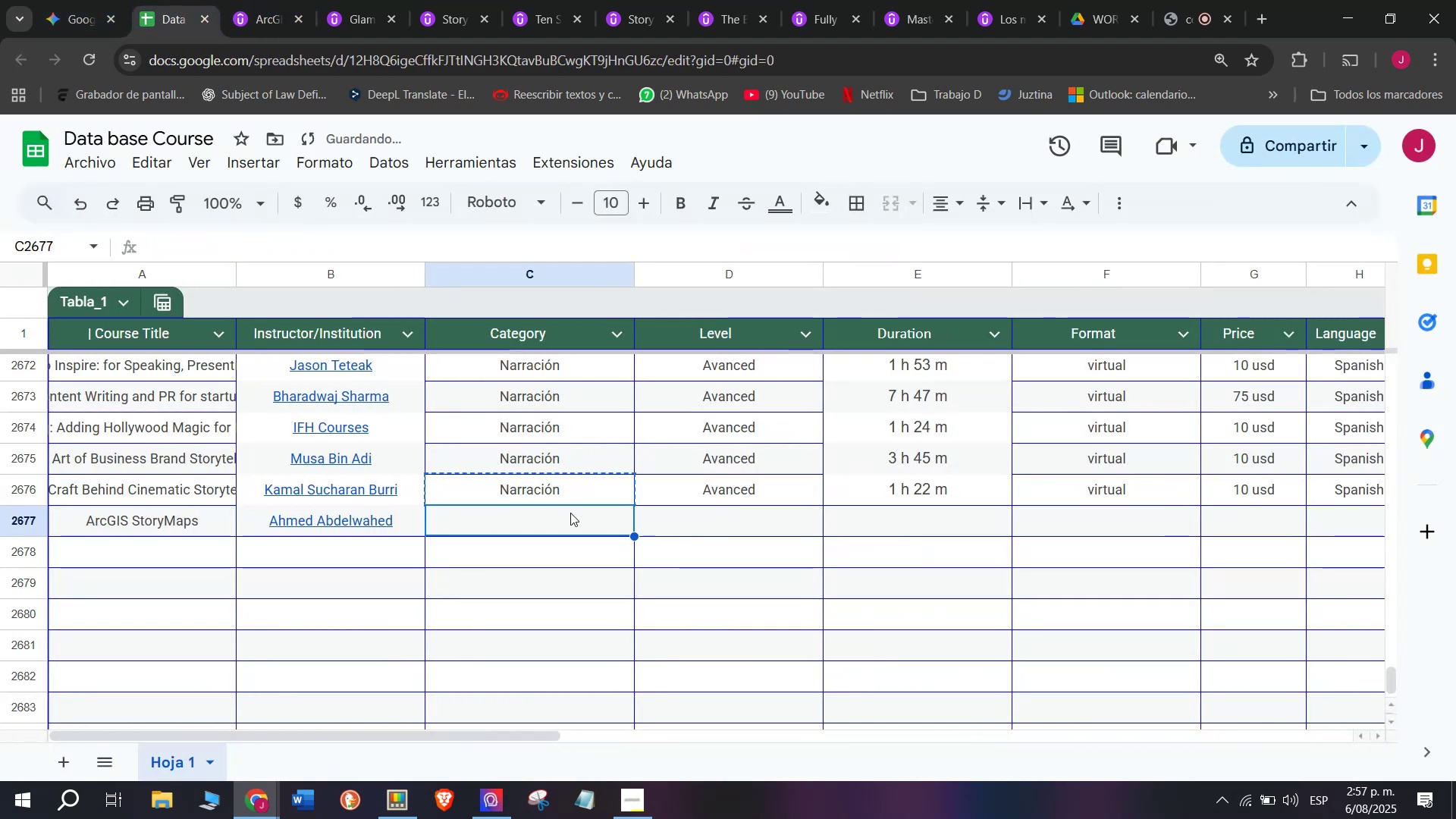 
key(Control+ControlLeft)
 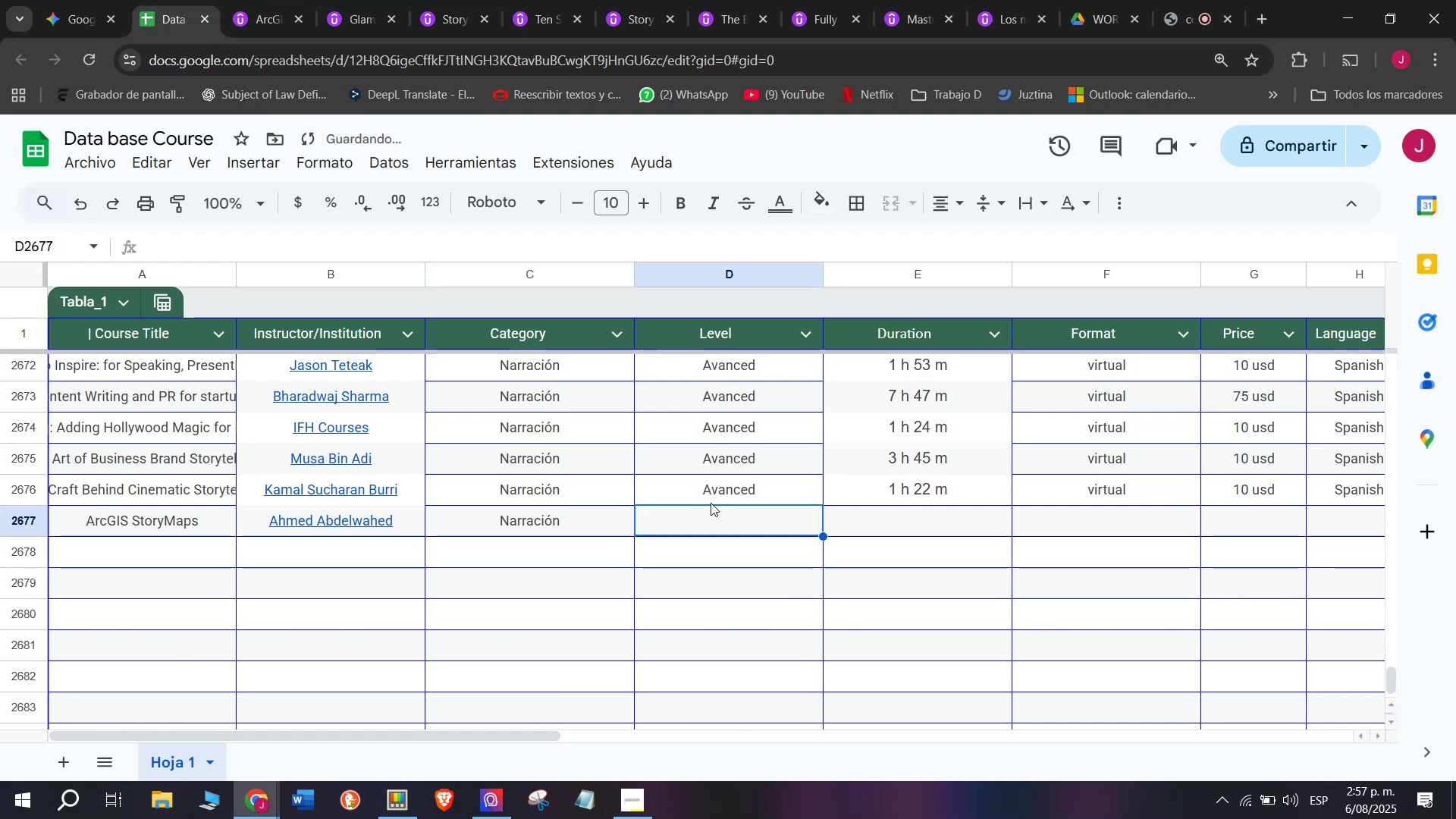 
key(Control+V)
 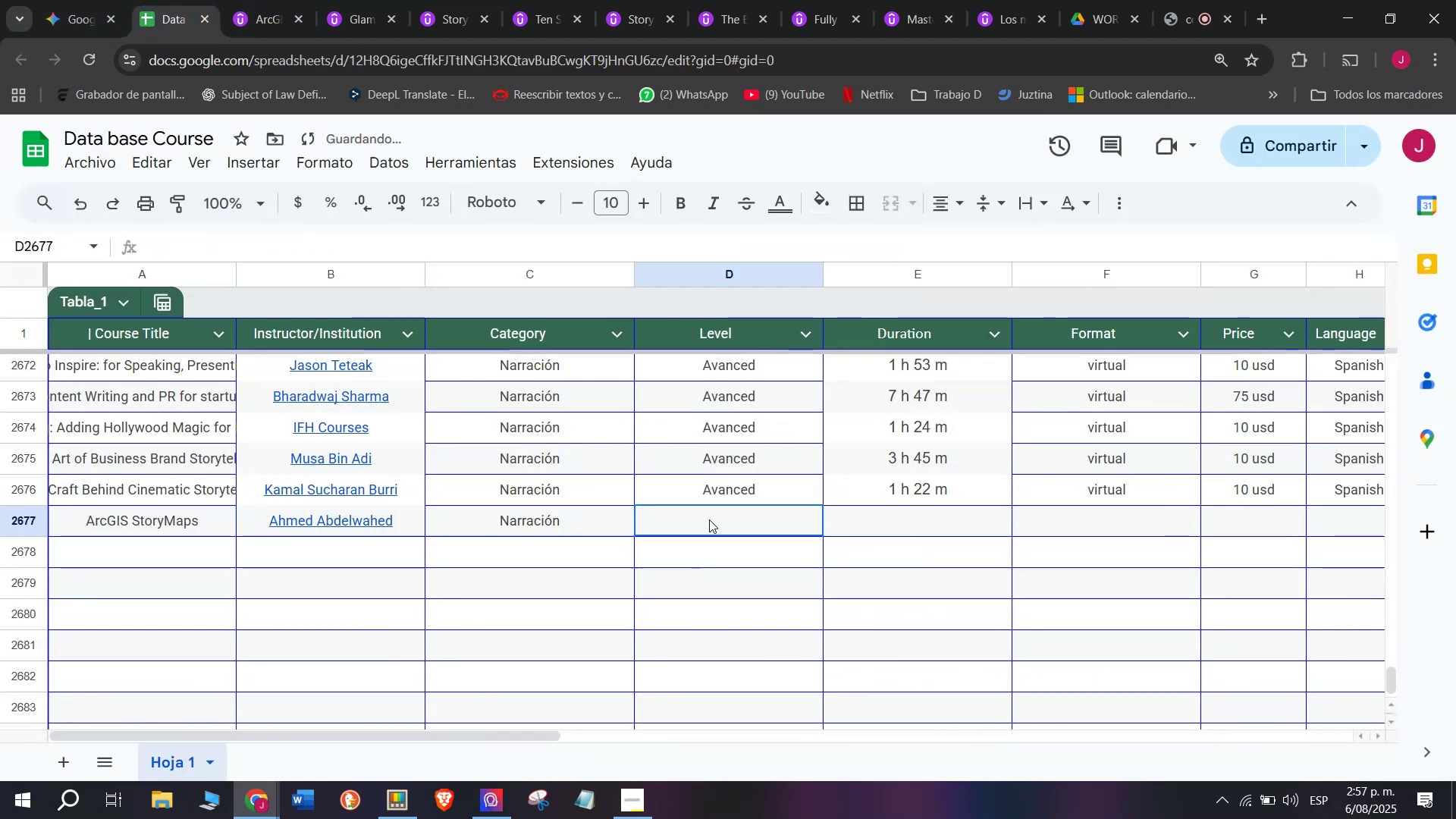 
key(Z)
 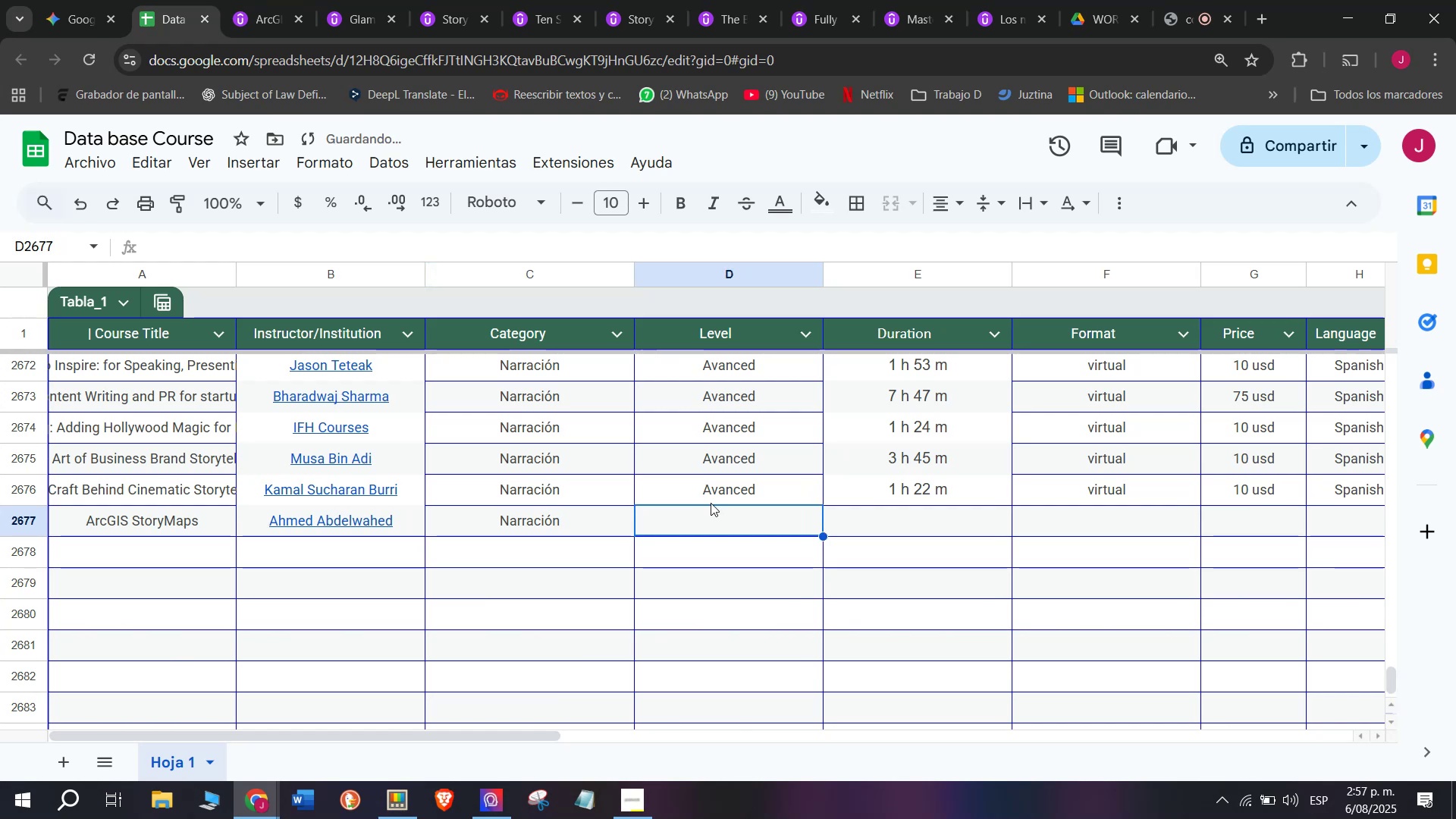 
left_click([709, 519])
 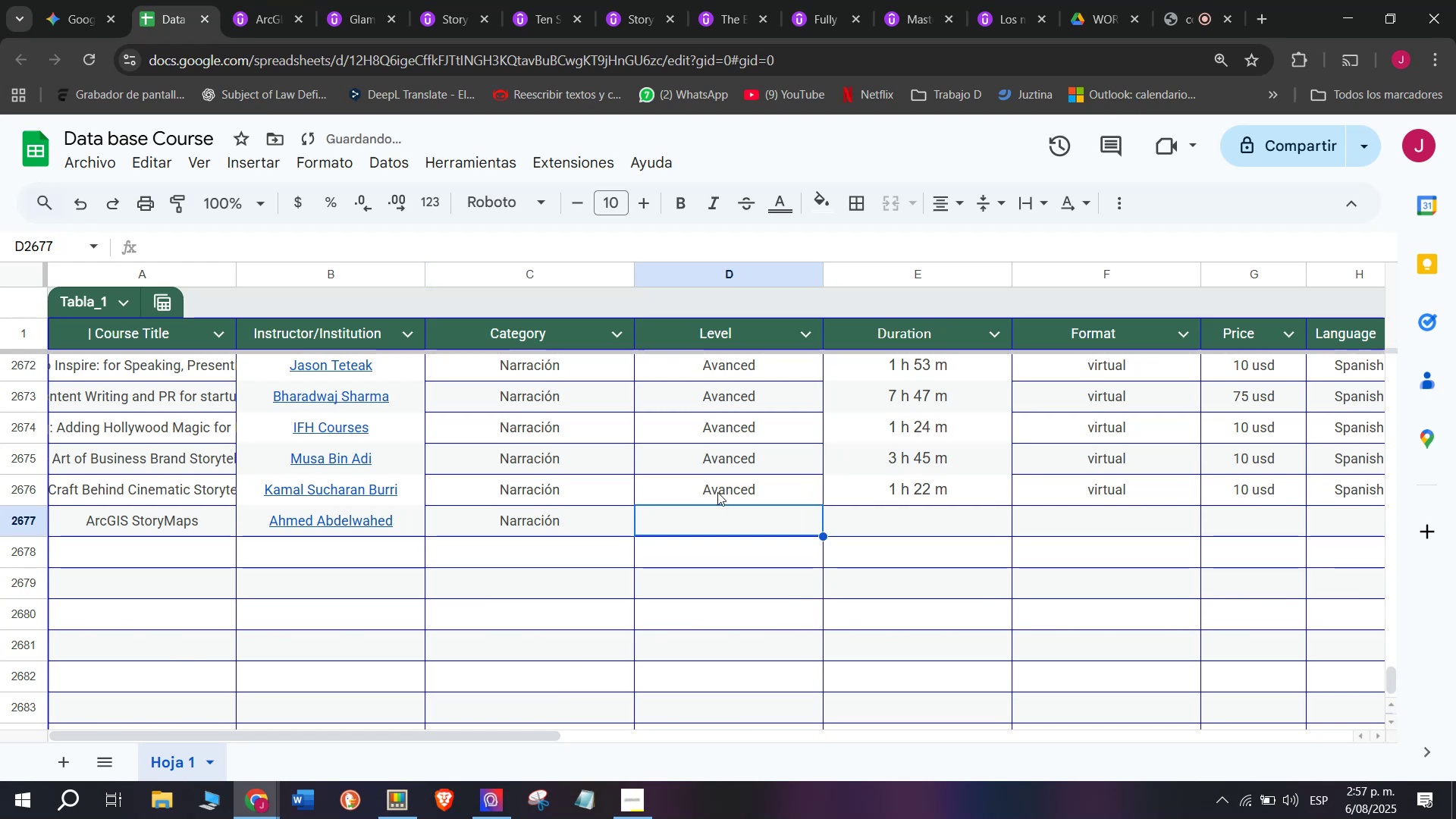 
left_click([717, 492])
 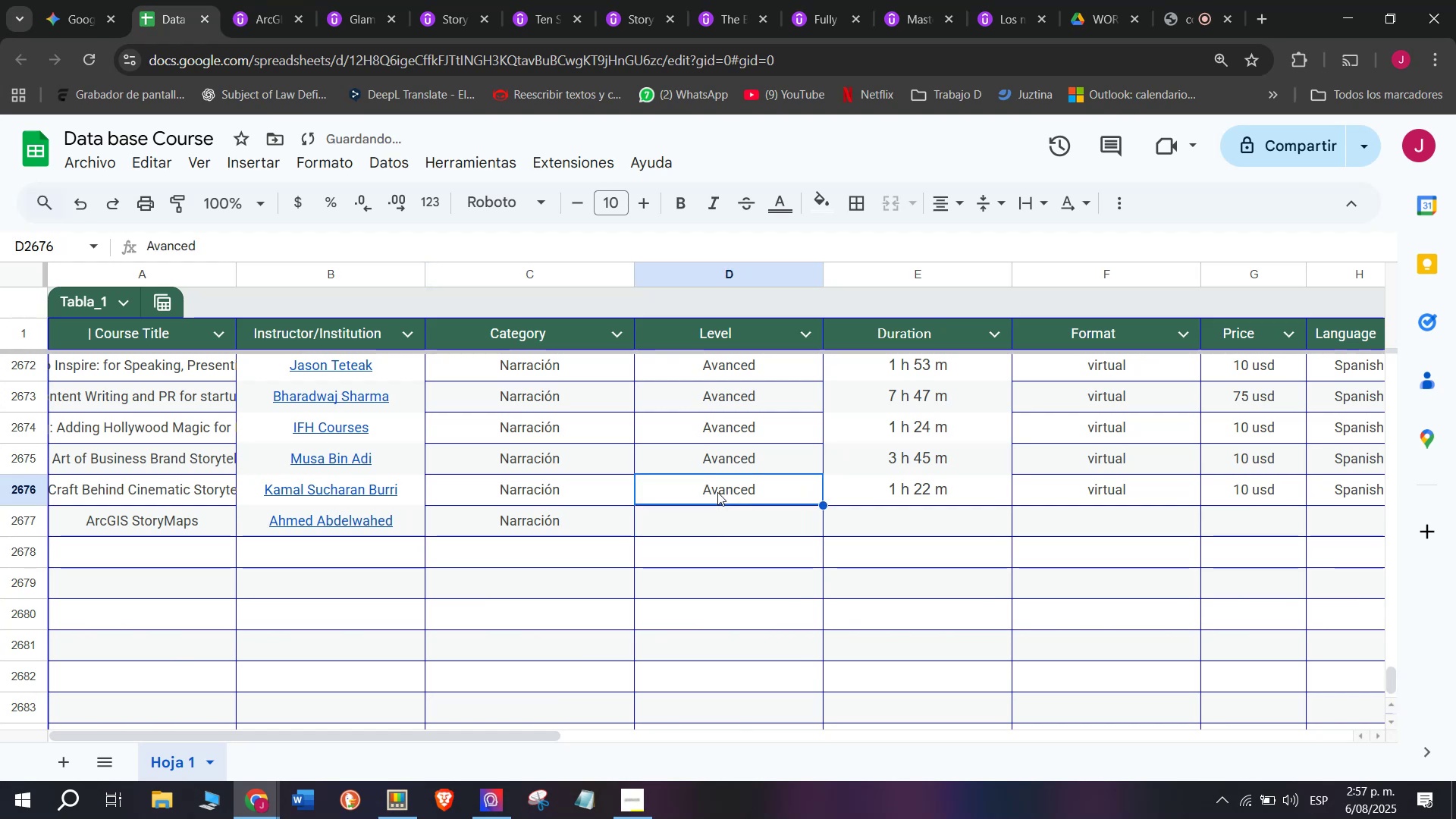 
key(Control+ControlLeft)
 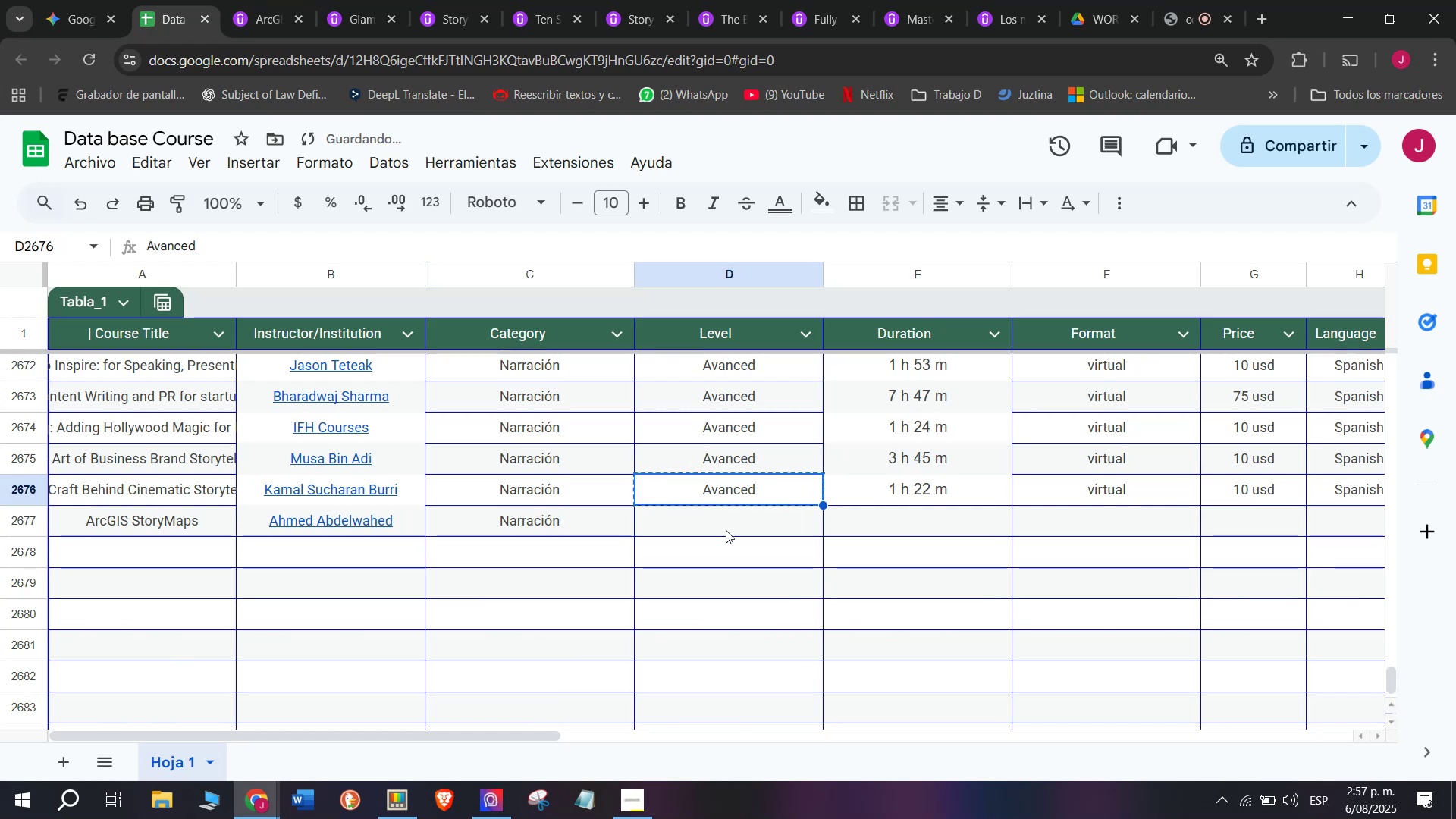 
key(Break)
 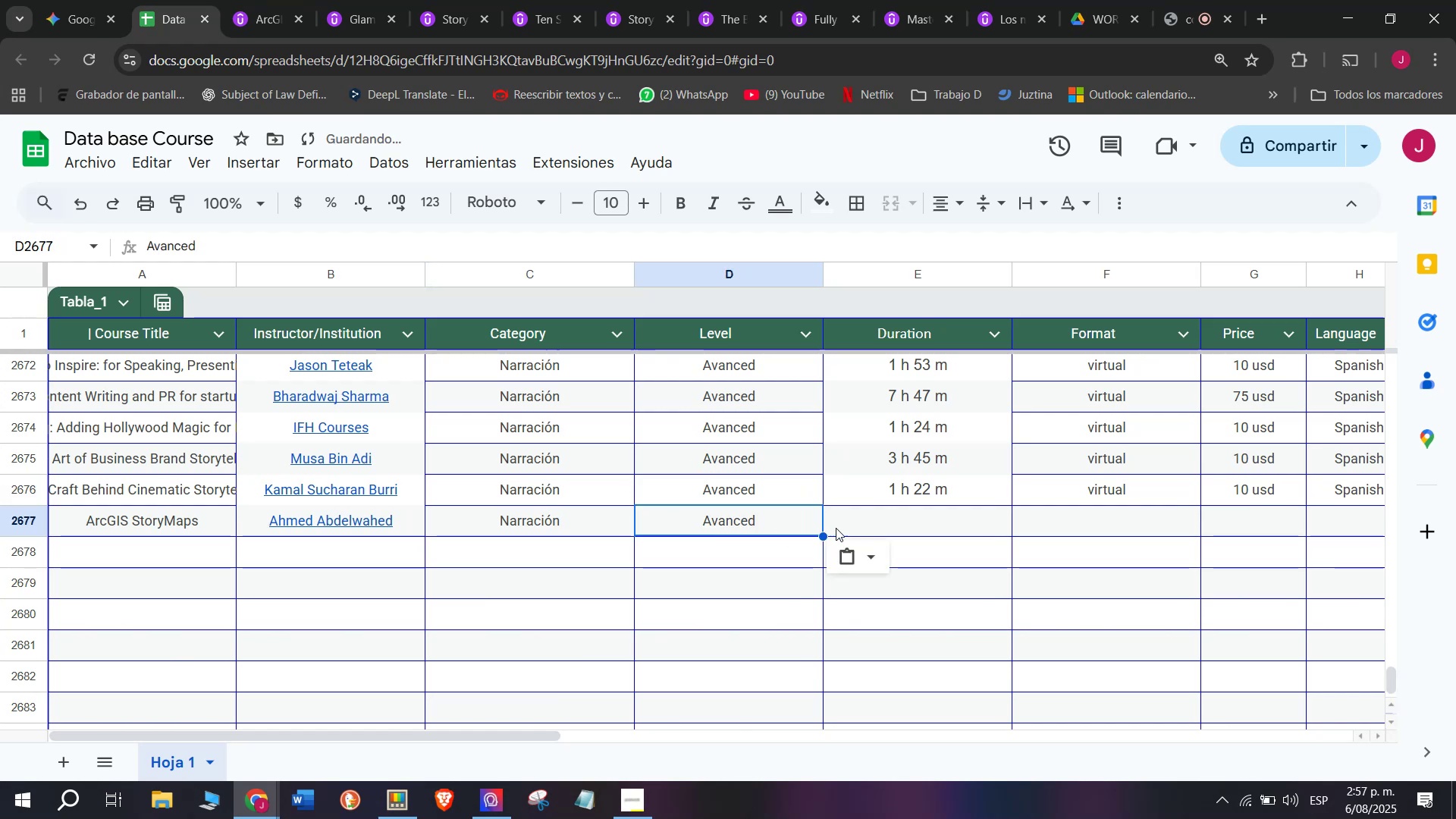 
key(Control+C)
 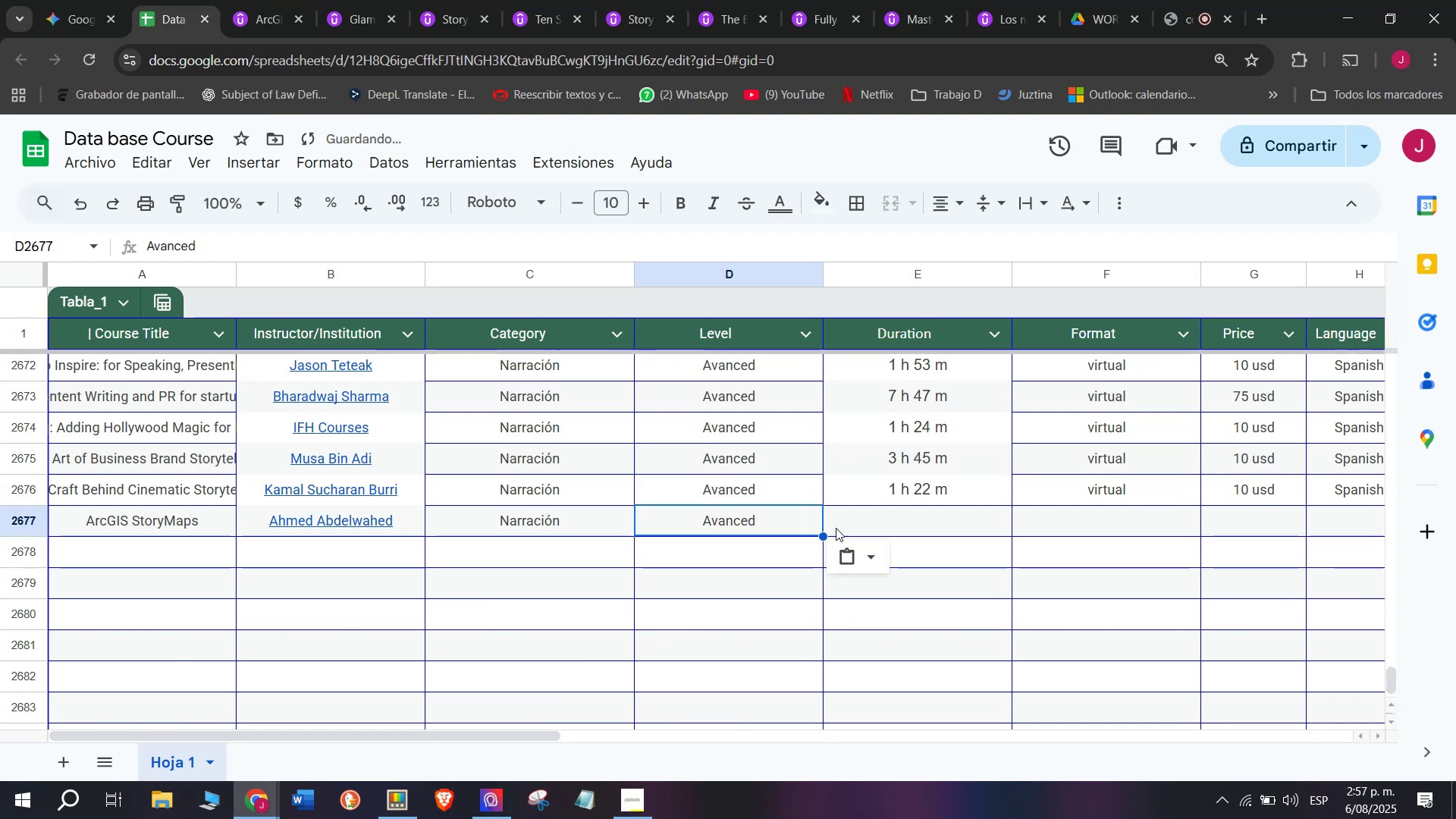 
double_click([726, 530])
 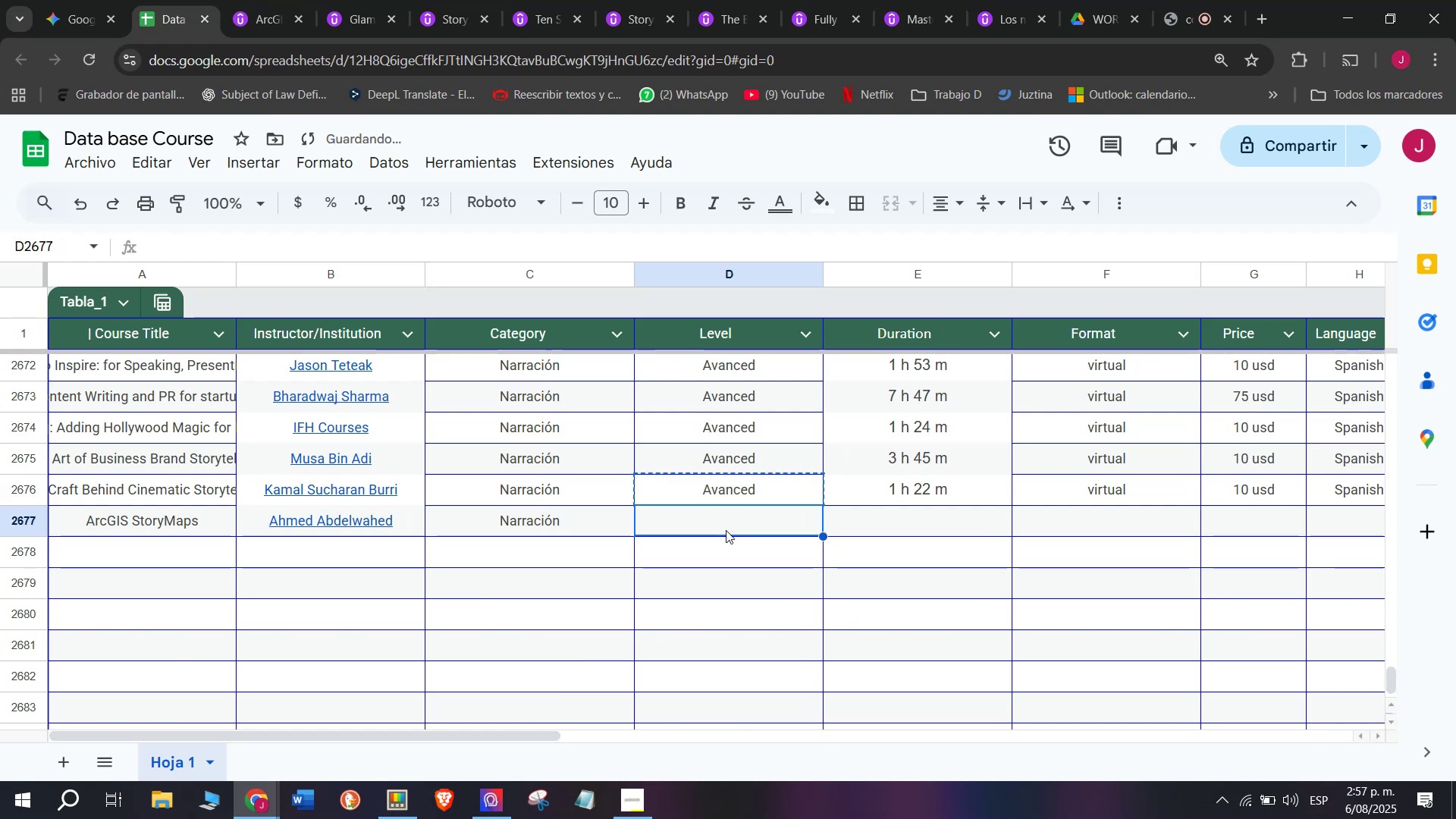 
key(Control+ControlLeft)
 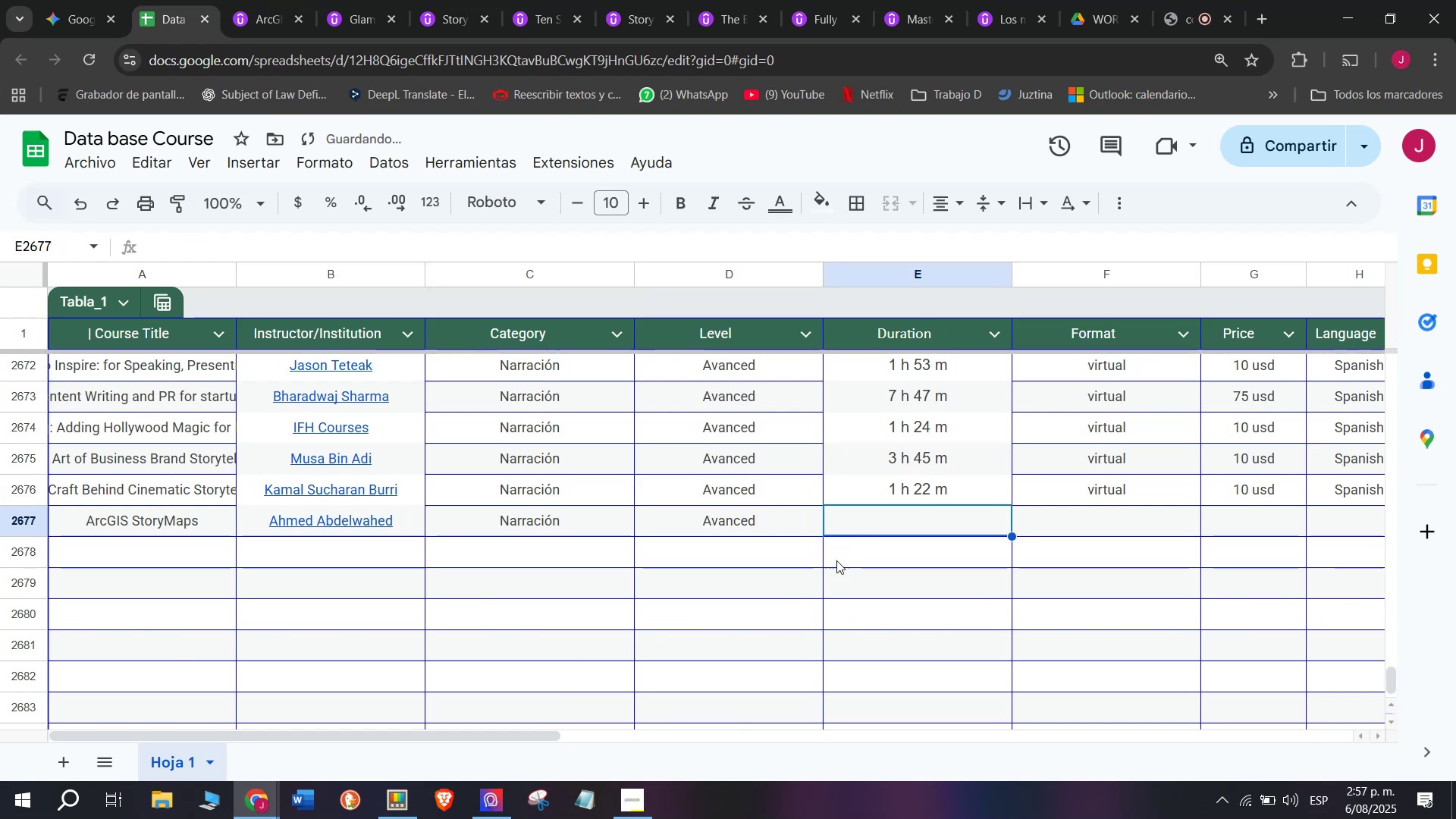 
key(Z)
 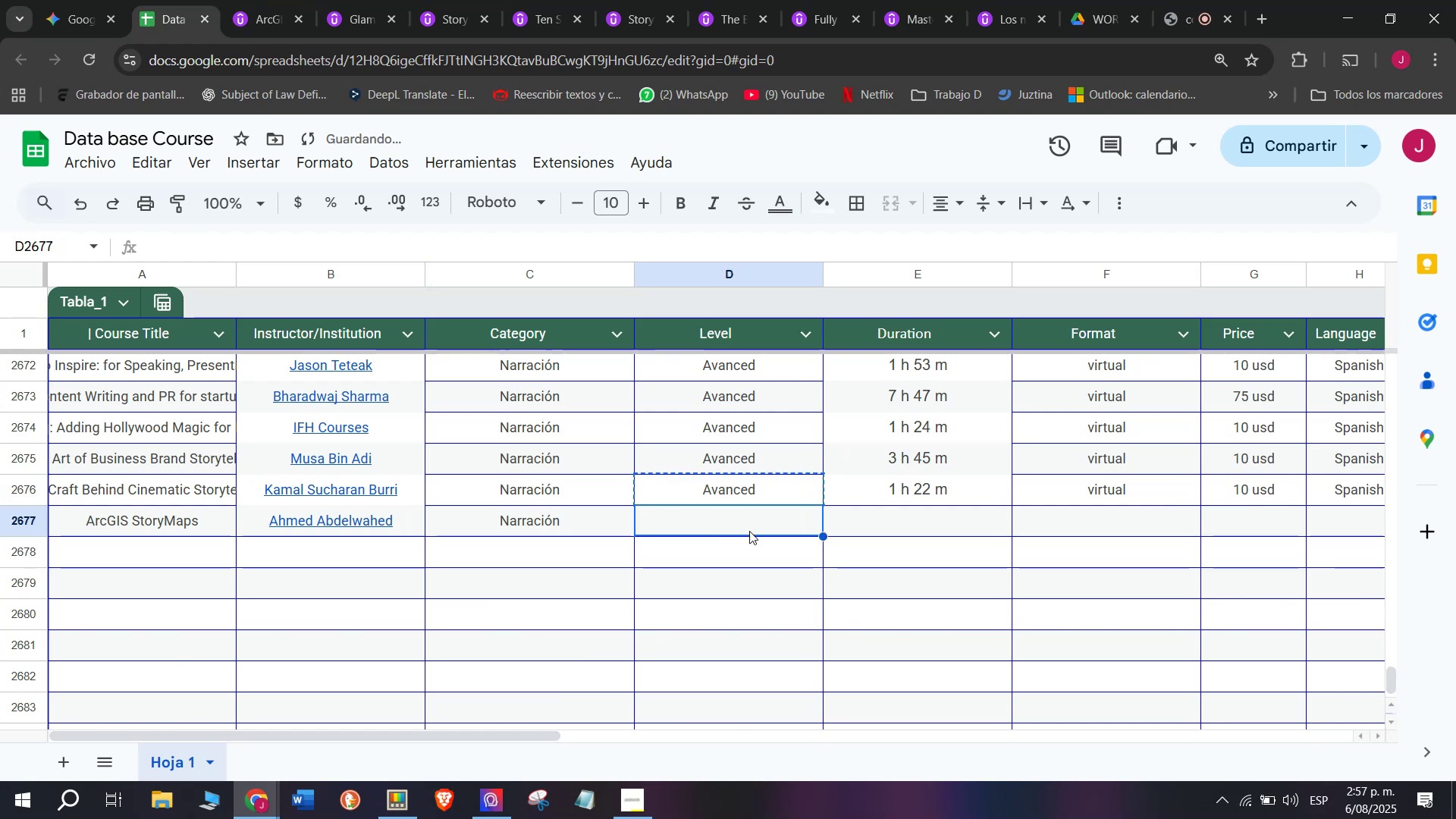 
key(Control+V)
 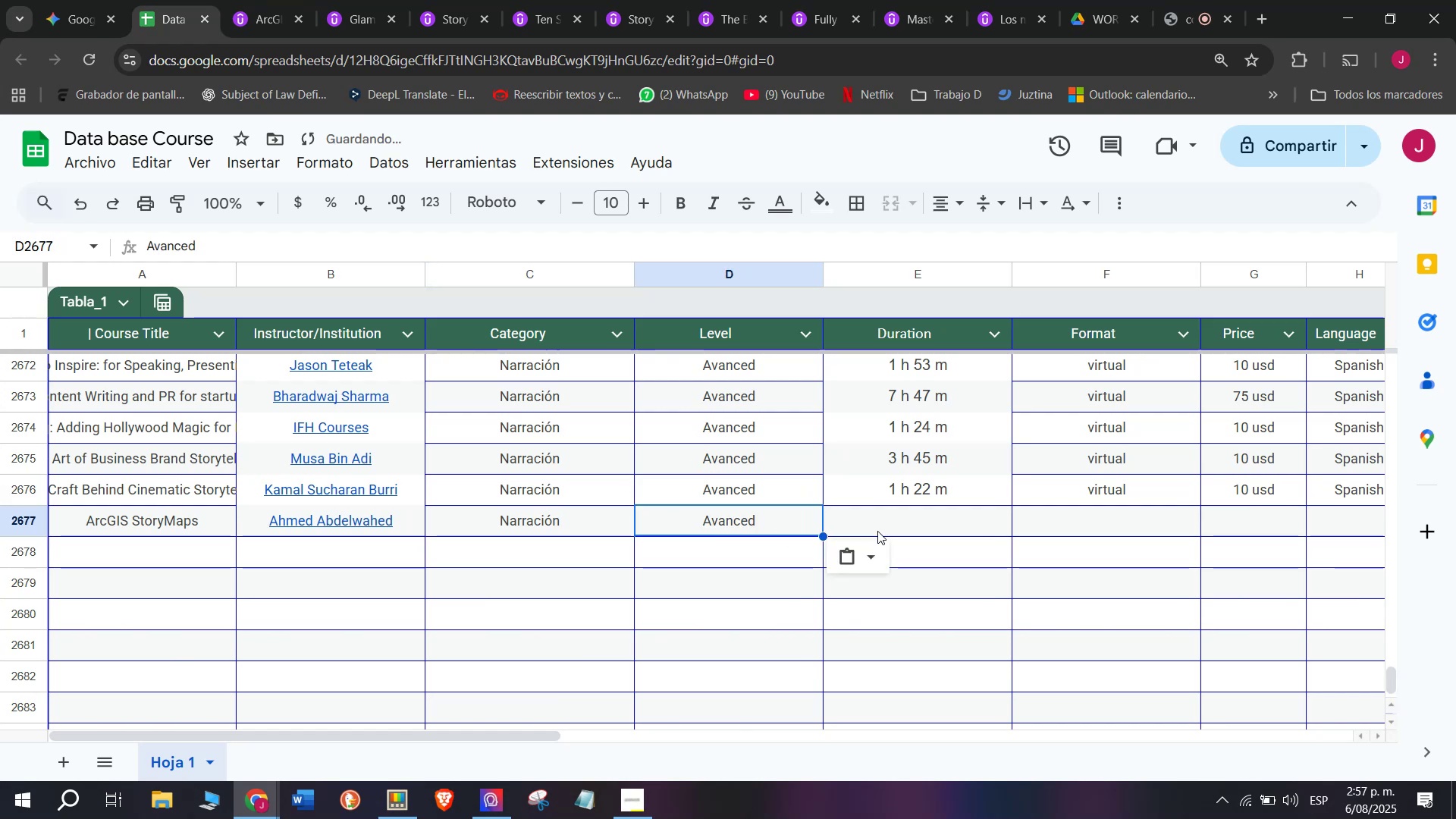 
triple_click([877, 531])
 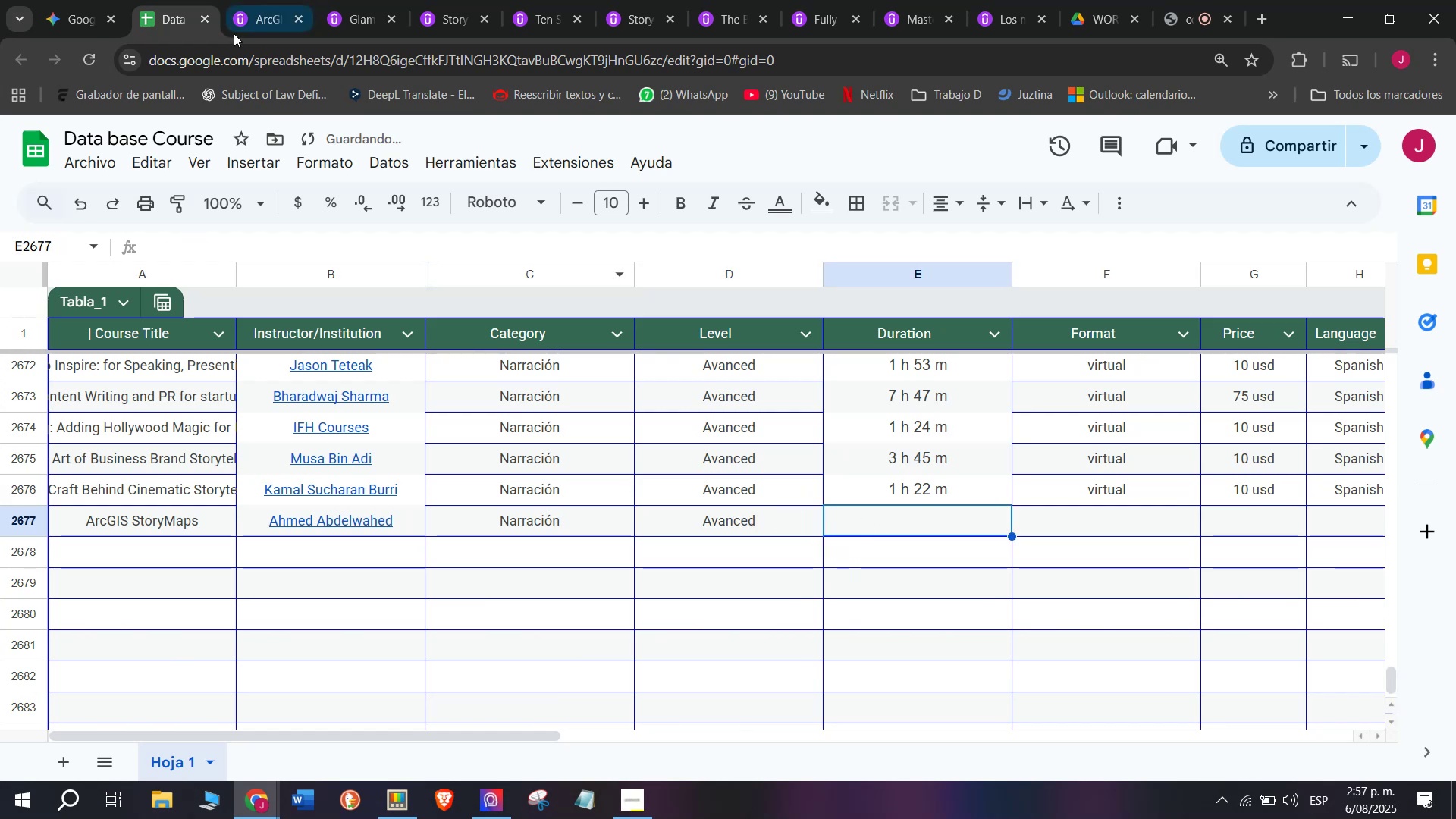 
left_click([266, 0])
 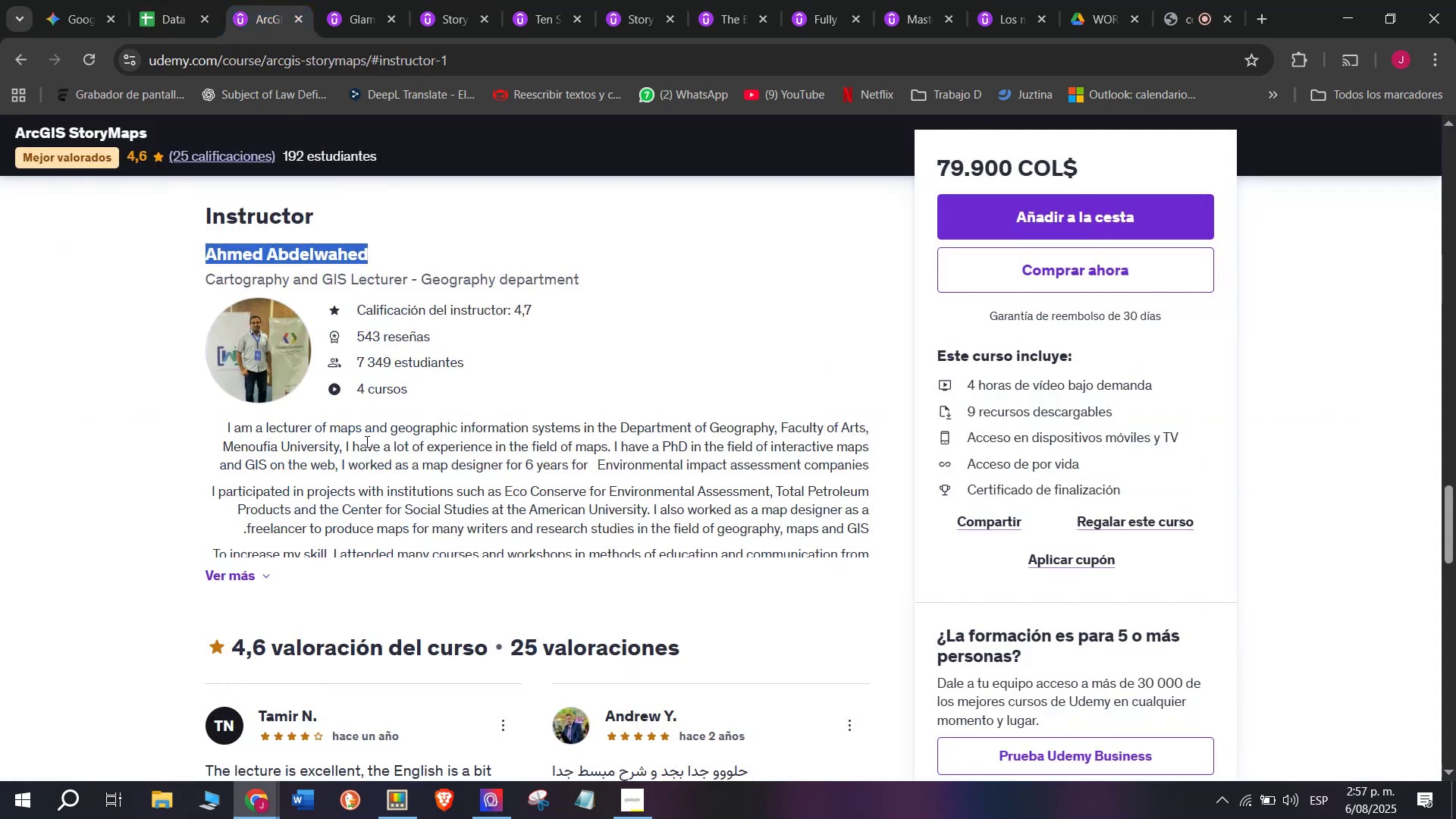 
scroll: coordinate [372, 563], scroll_direction: up, amount: 9.0
 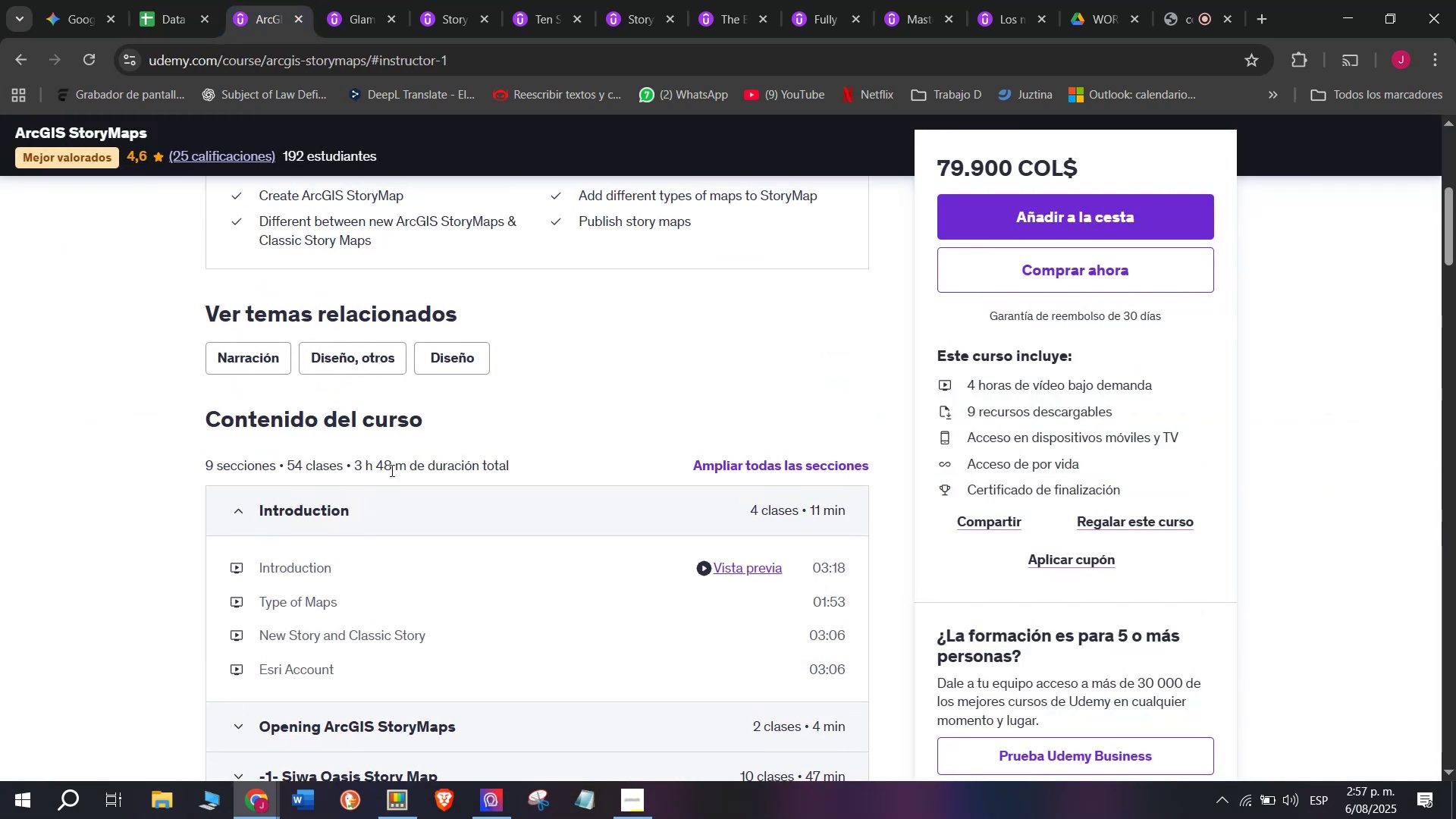 
left_click_drag(start_coordinate=[406, 461], to_coordinate=[357, 459])
 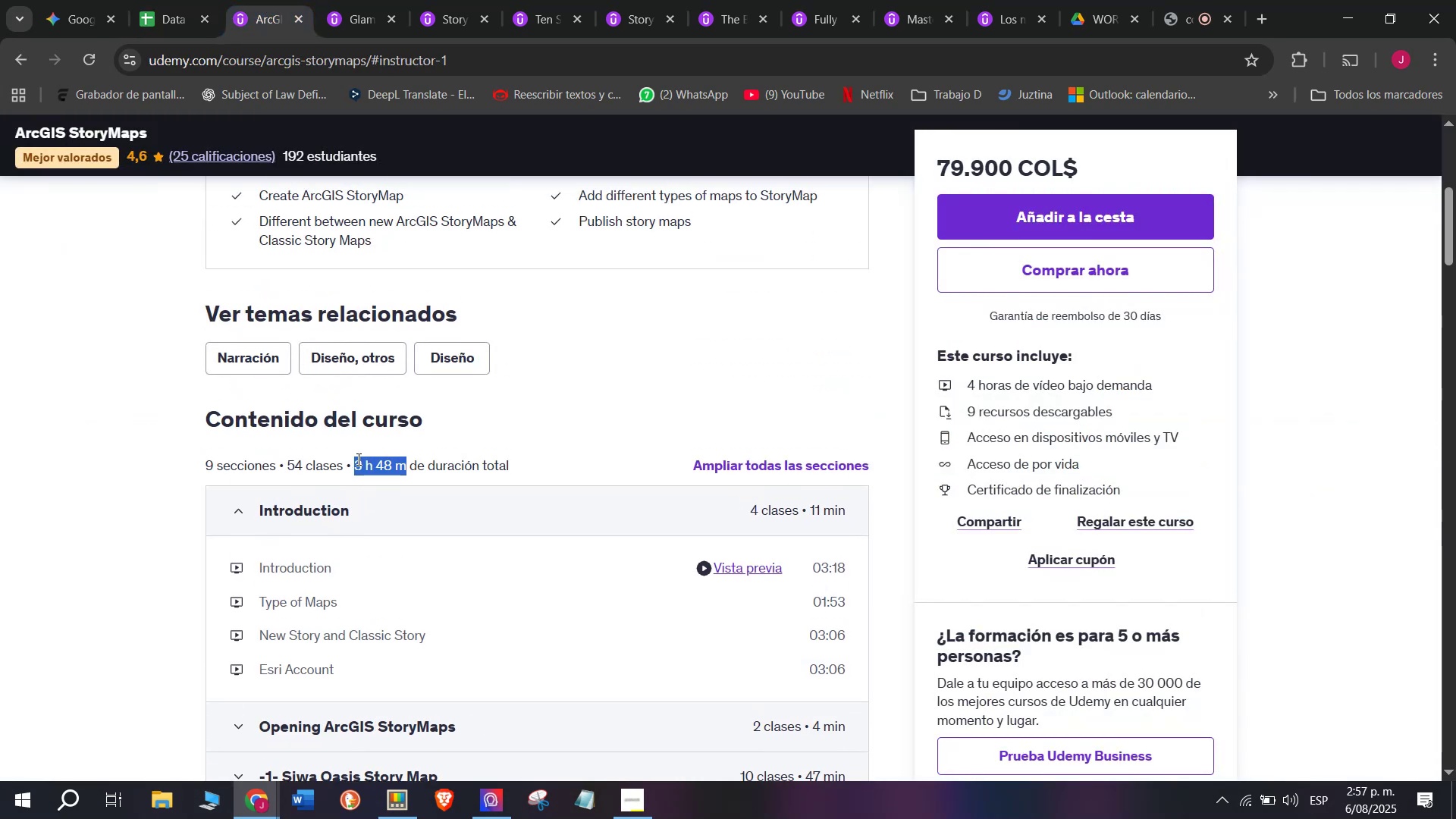 
key(Break)
 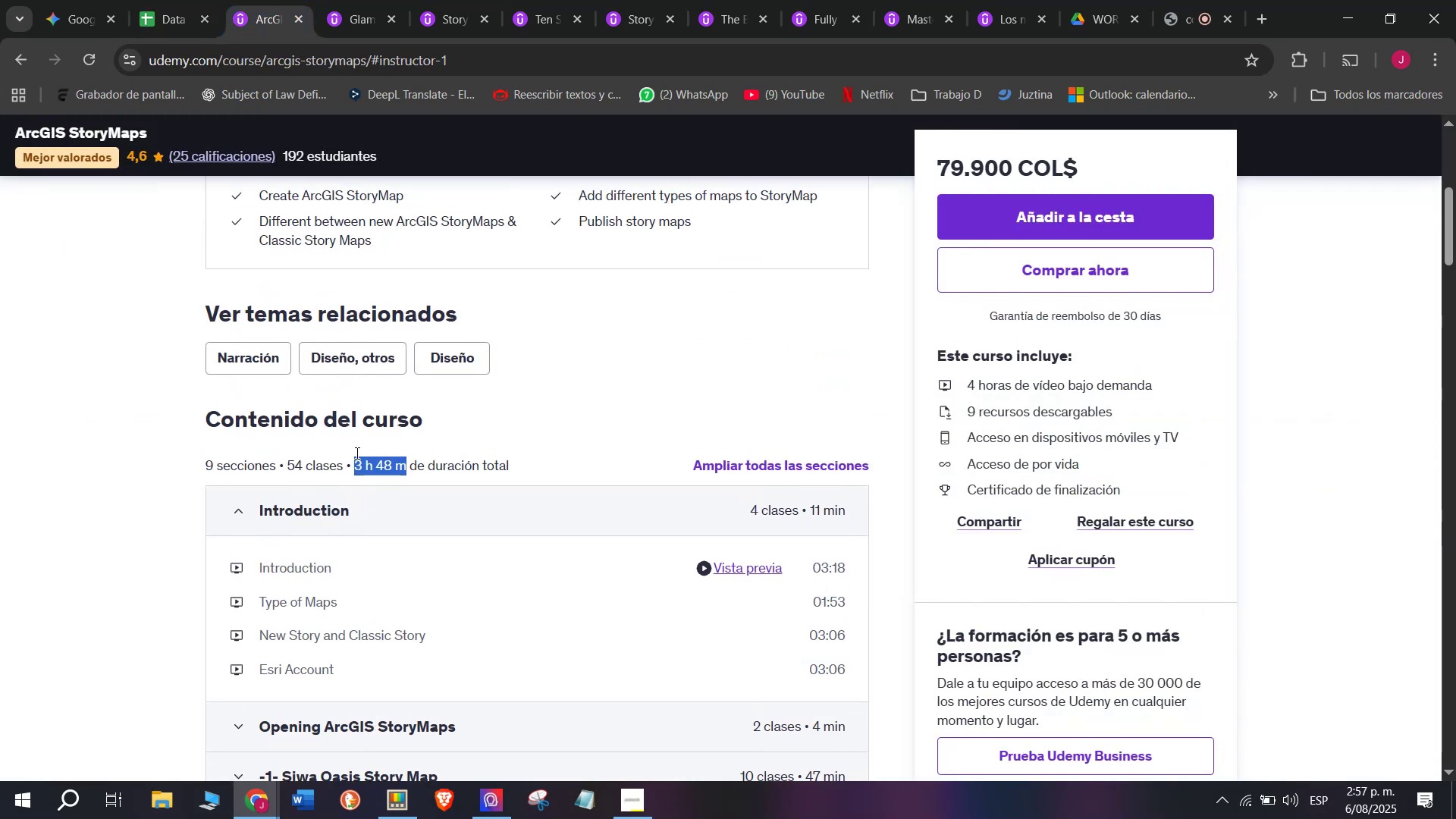 
key(Control+ControlLeft)
 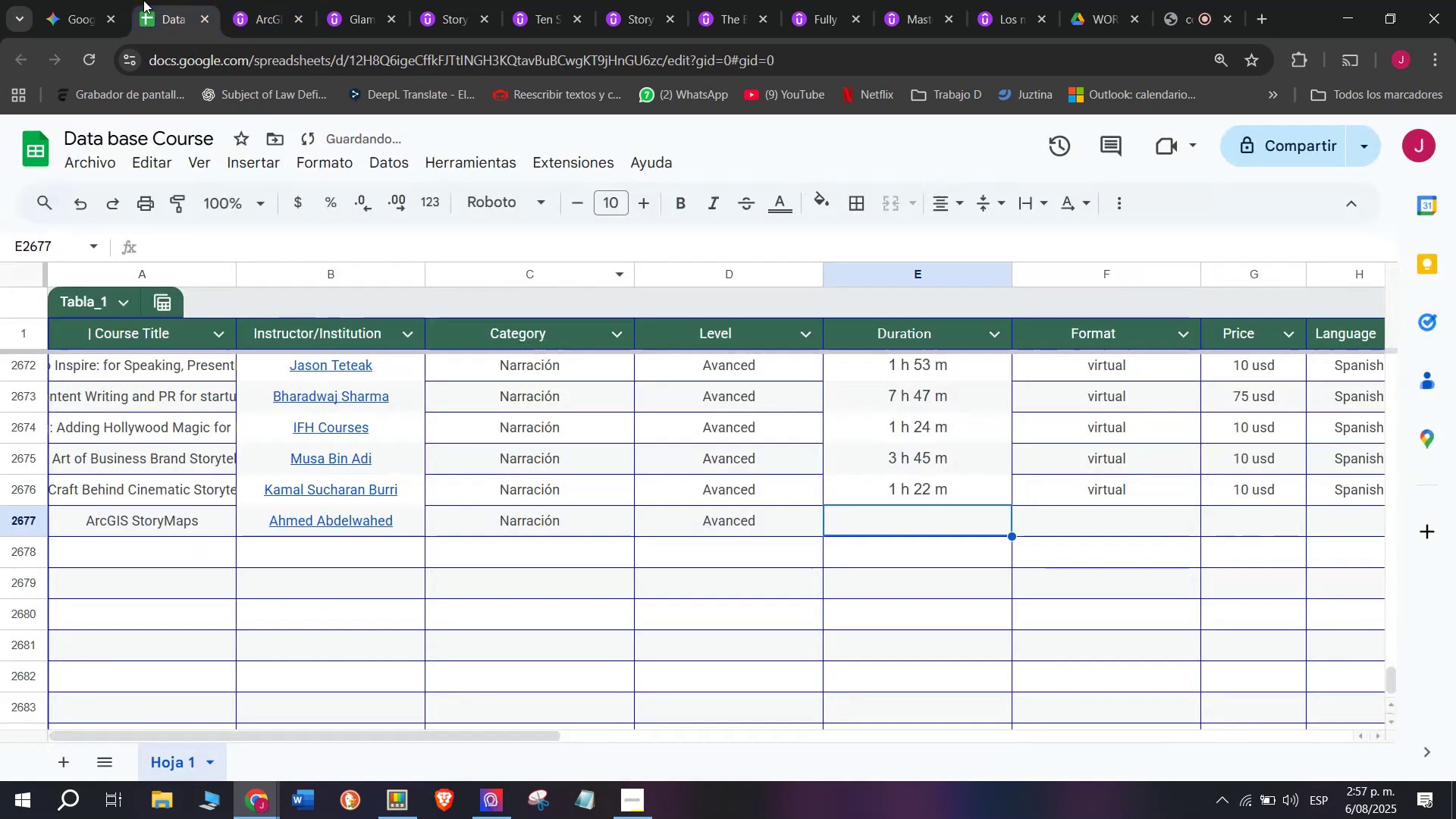 
key(Control+C)
 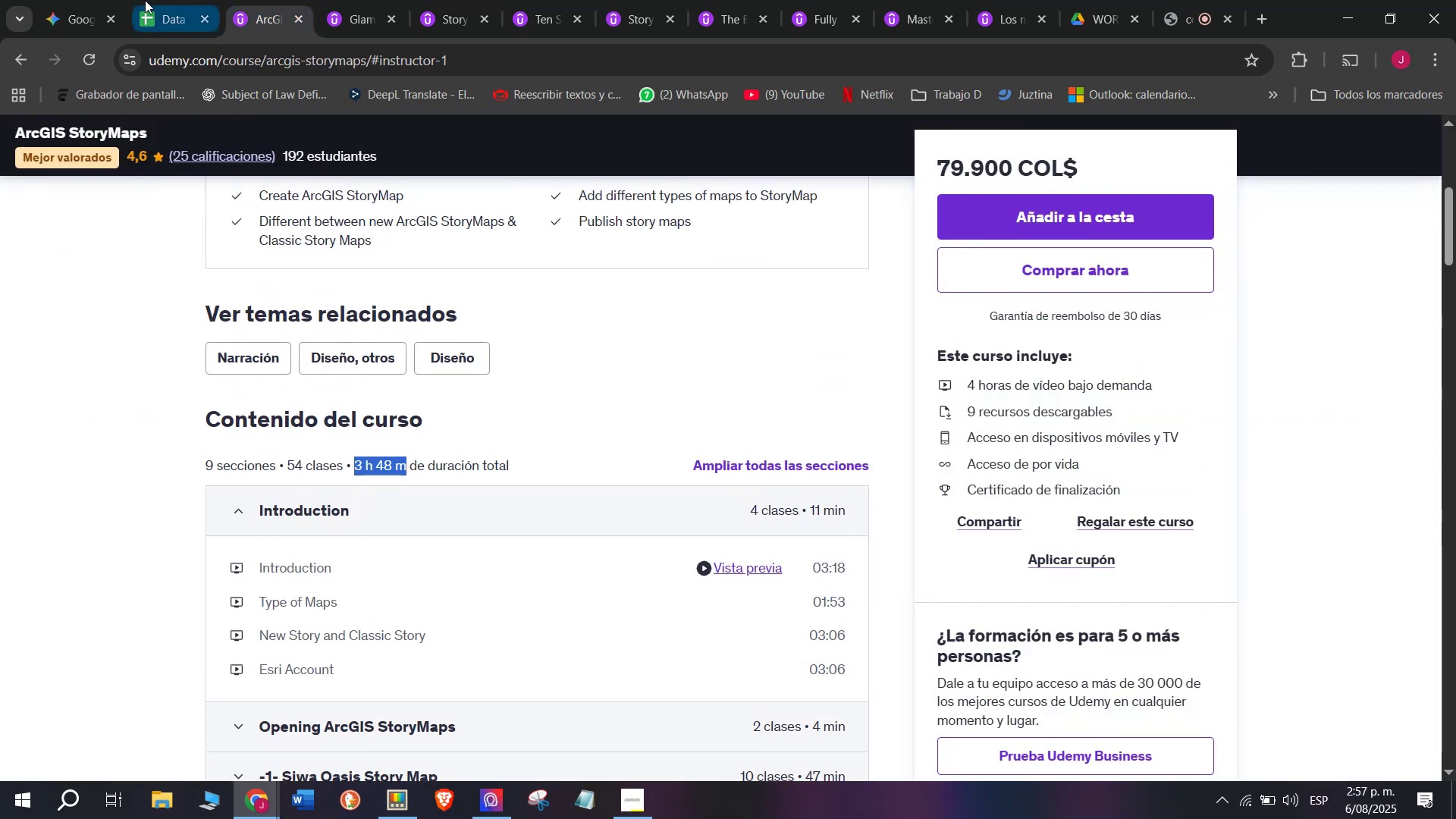 
left_click([143, 0])
 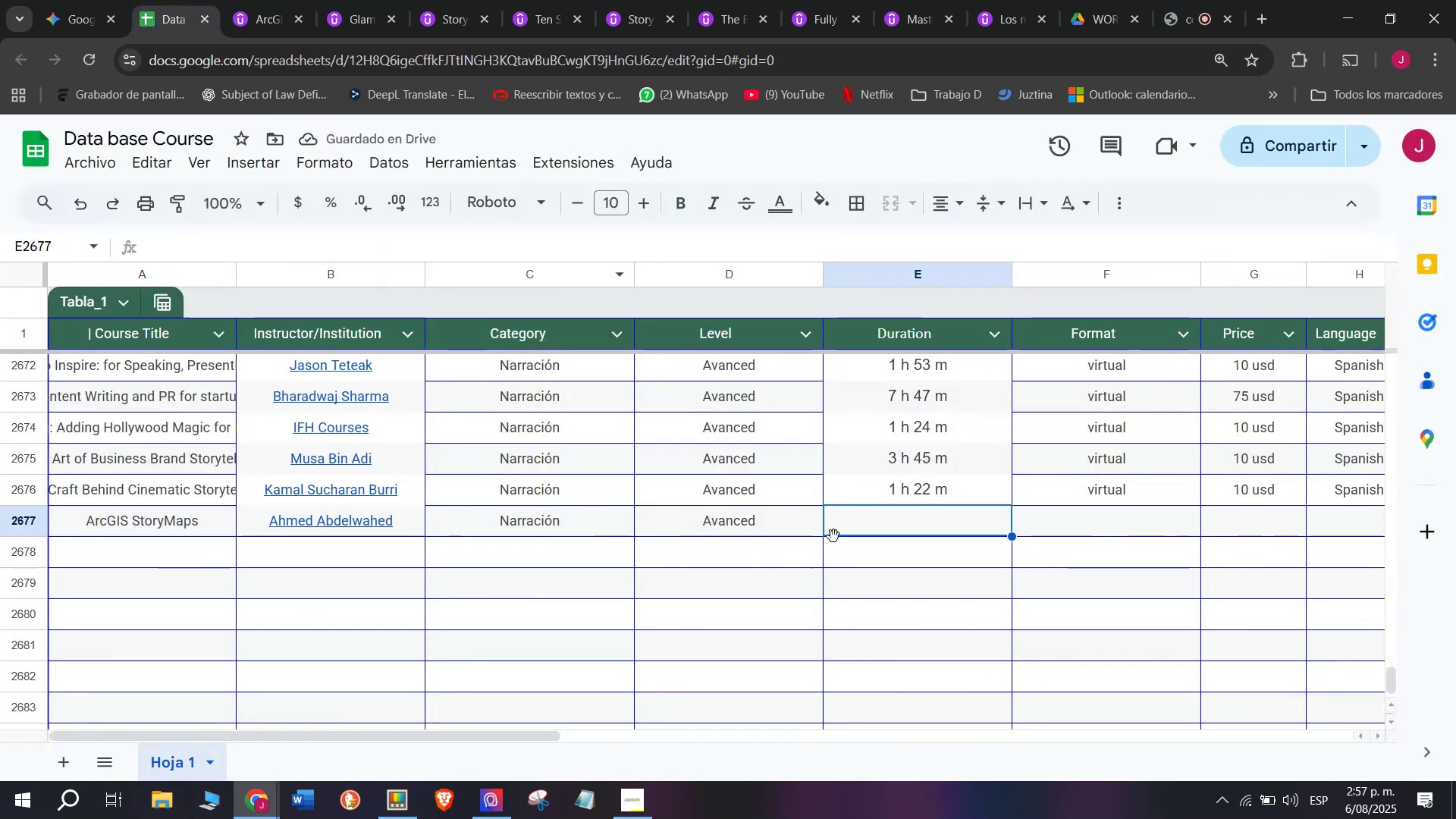 
key(Z)
 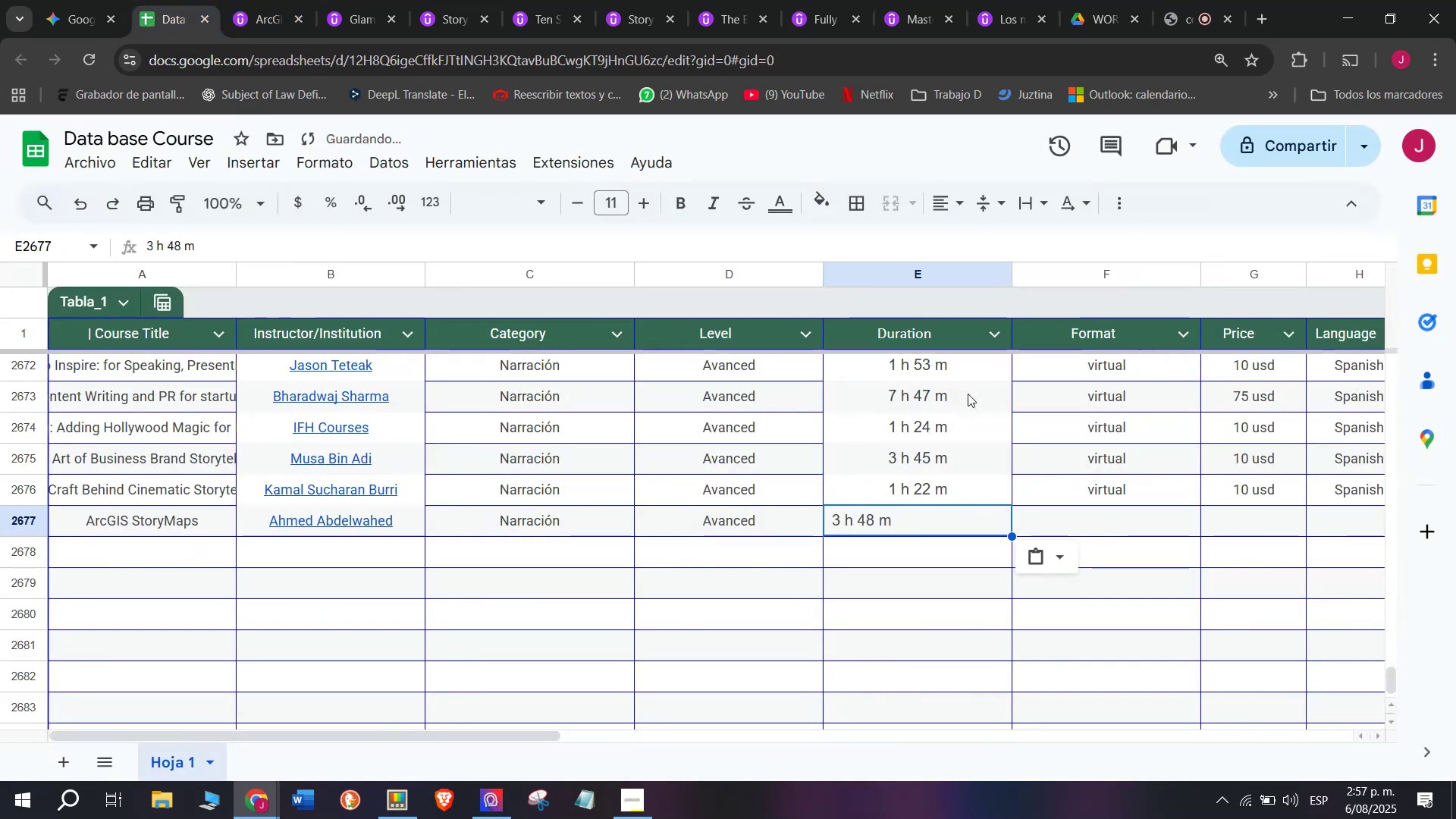 
key(Control+ControlLeft)
 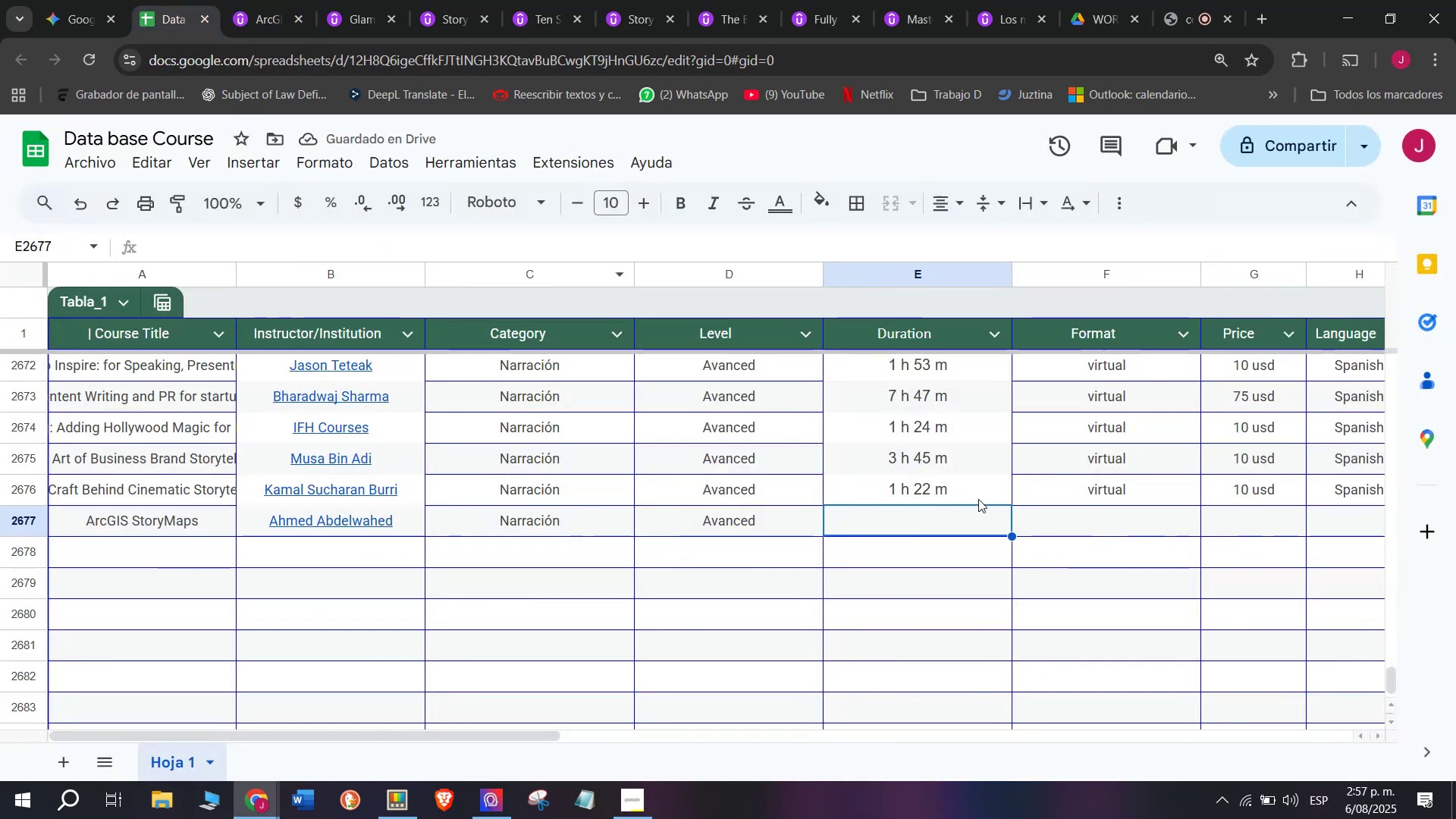 
key(Control+V)
 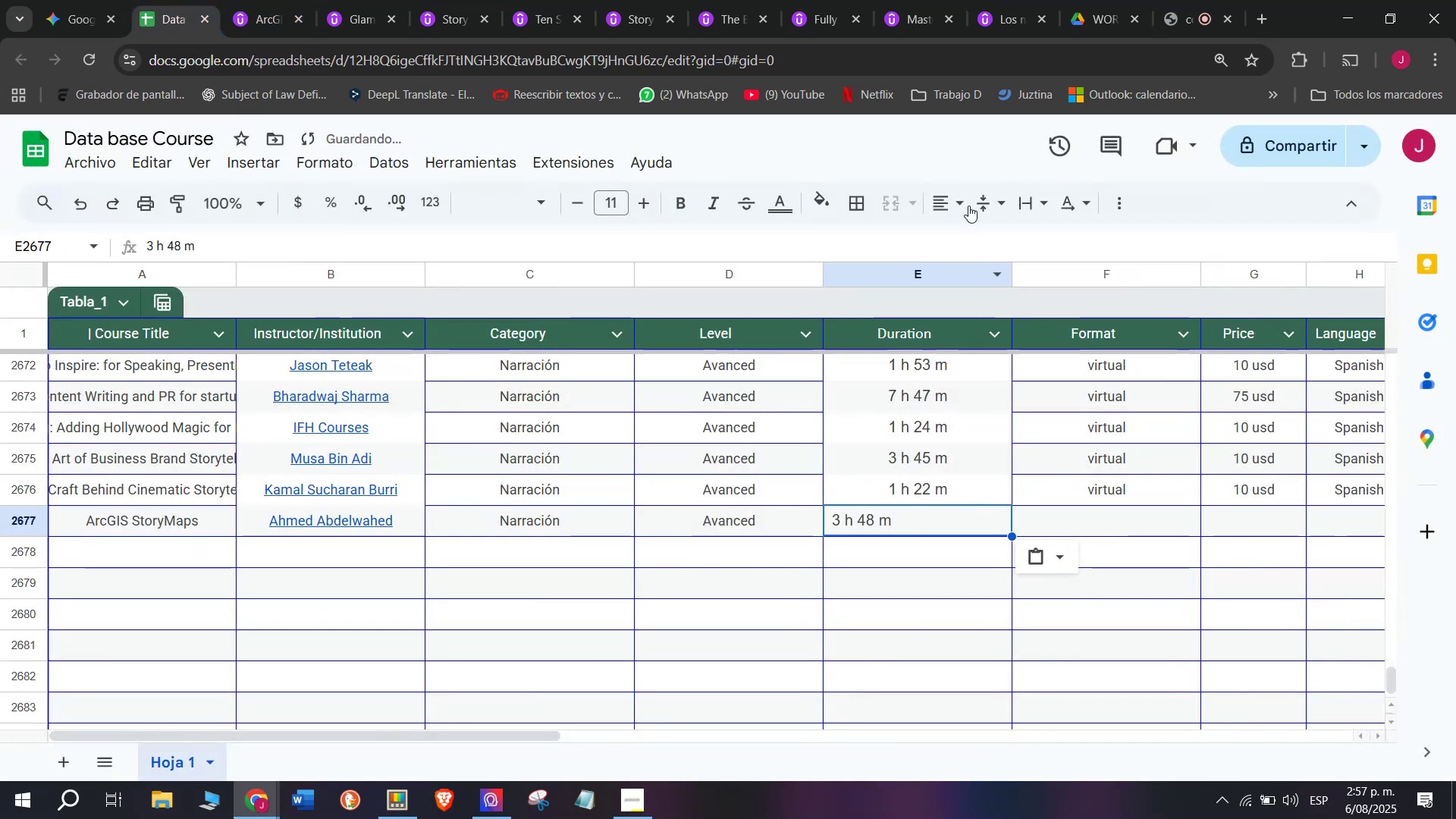 
left_click([958, 203])
 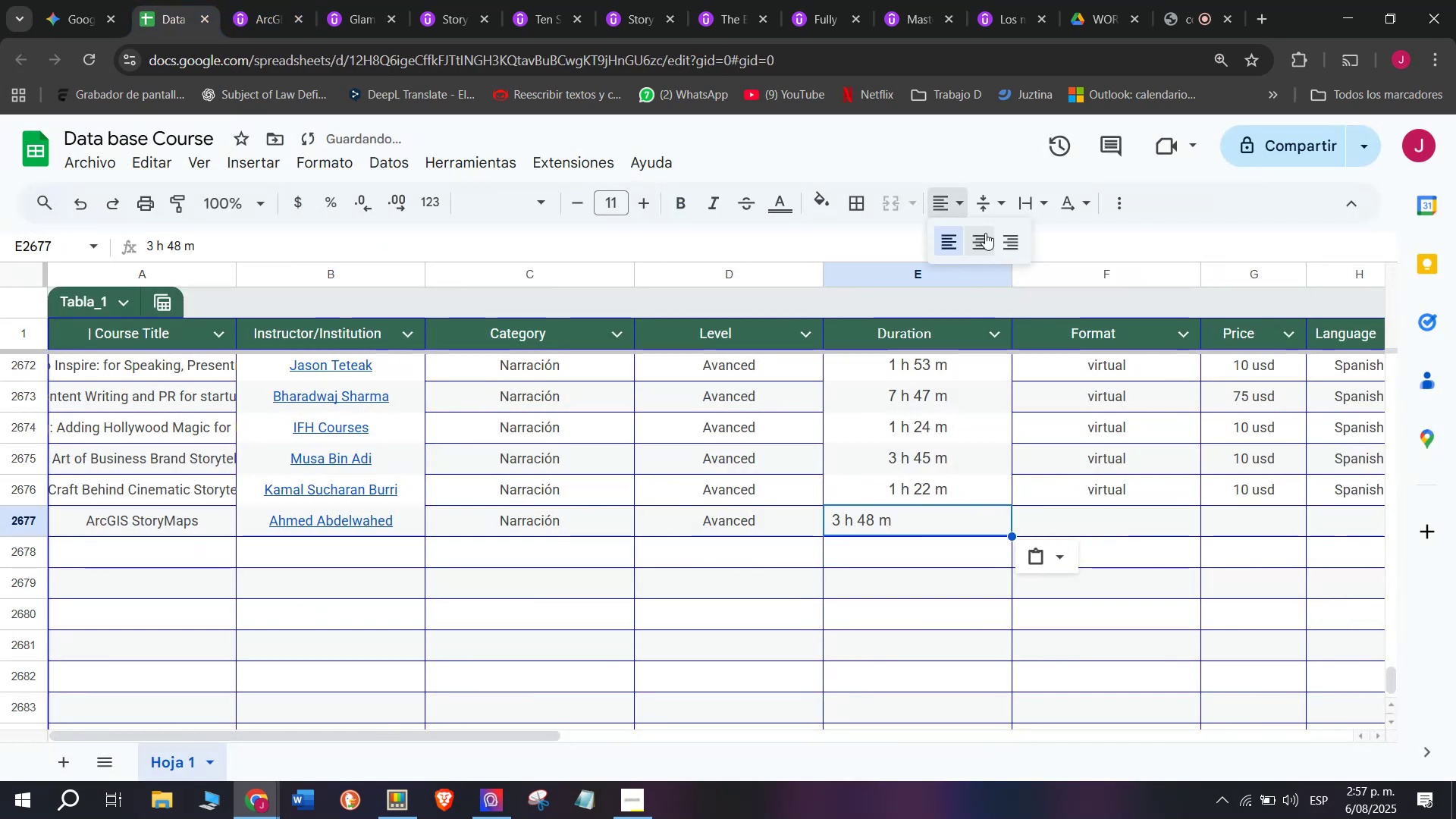 
left_click([985, 233])
 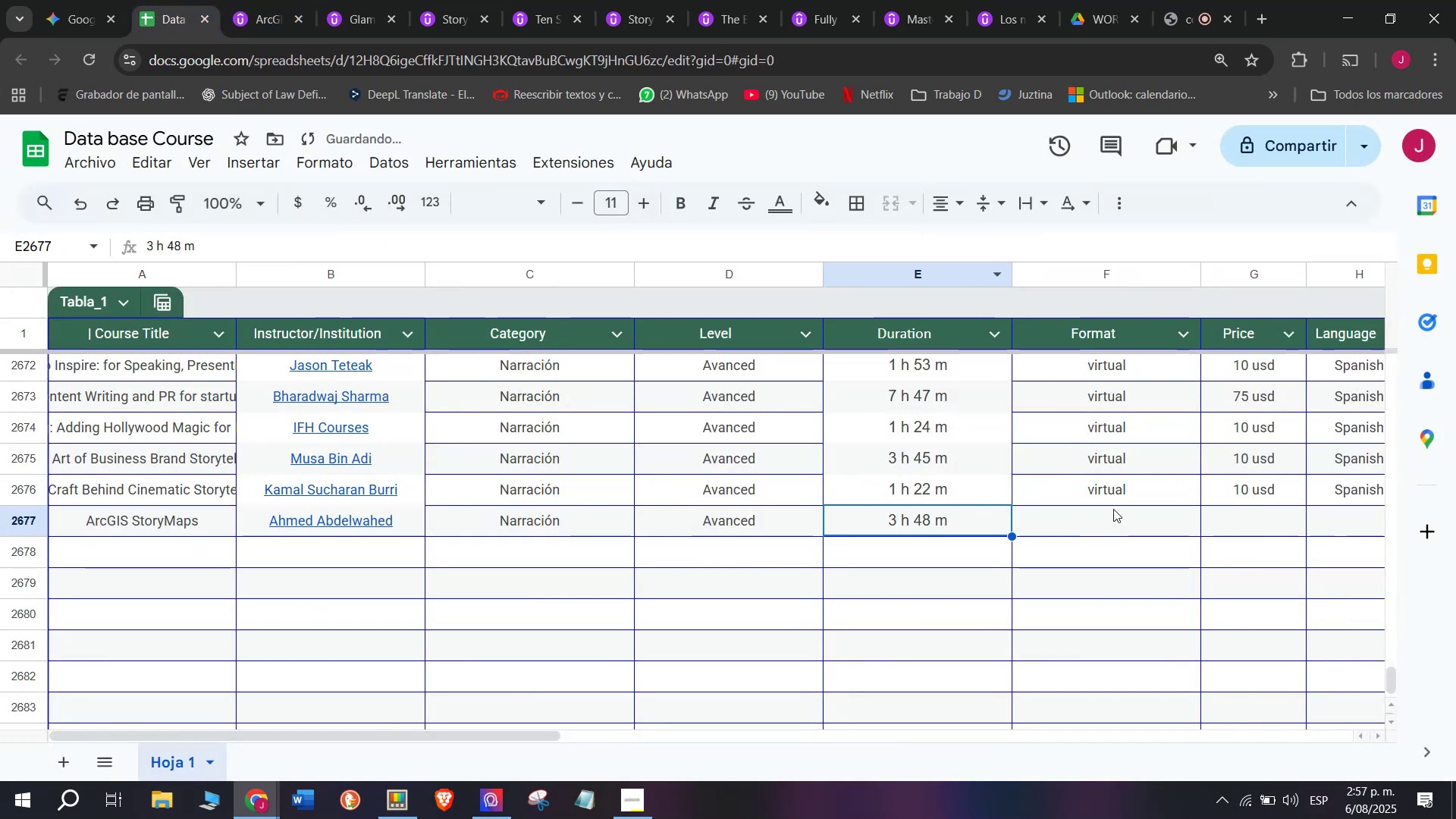 
left_click([1125, 491])
 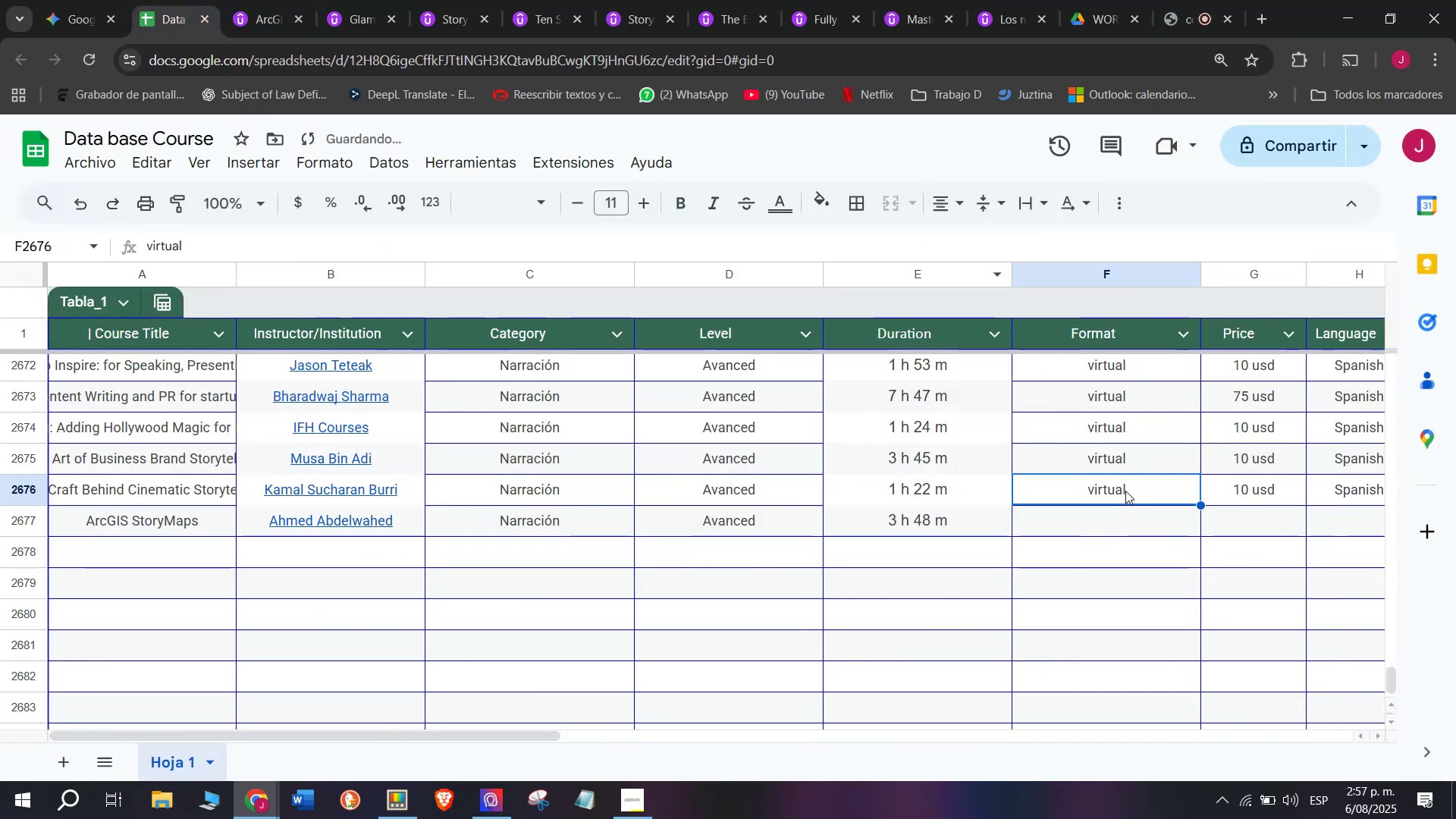 
key(Control+ControlLeft)
 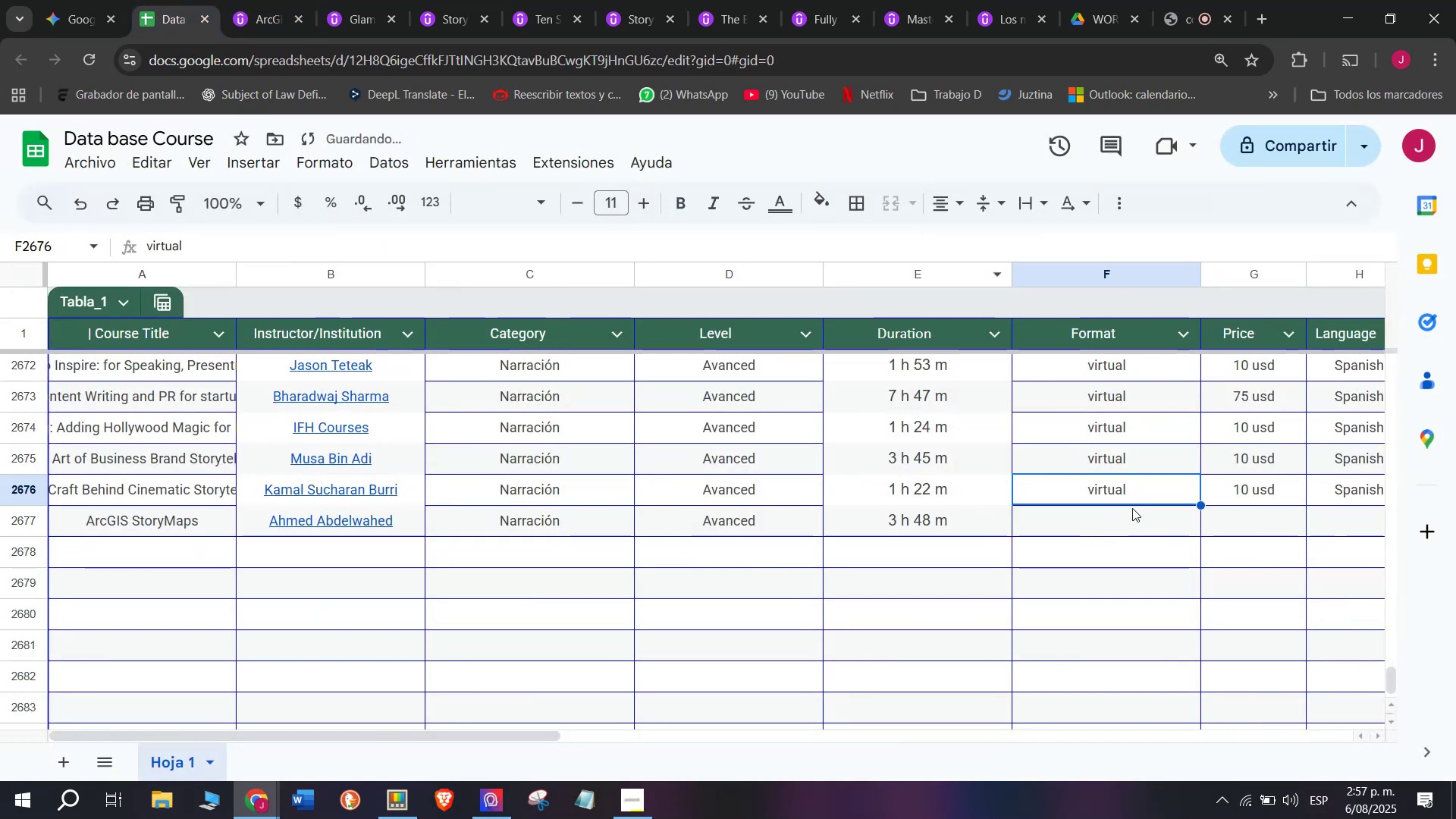 
key(Break)
 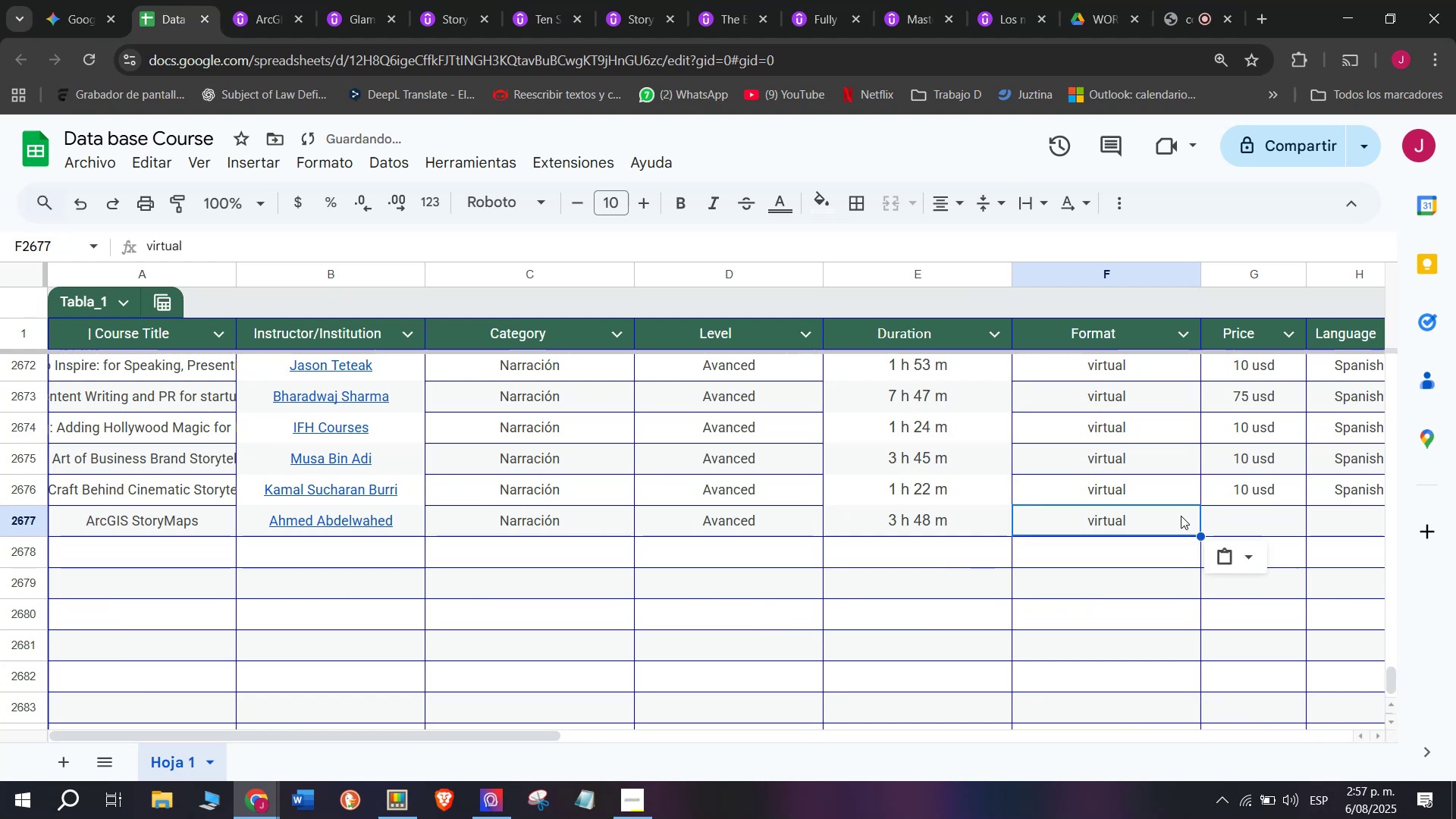 
key(Control+C)
 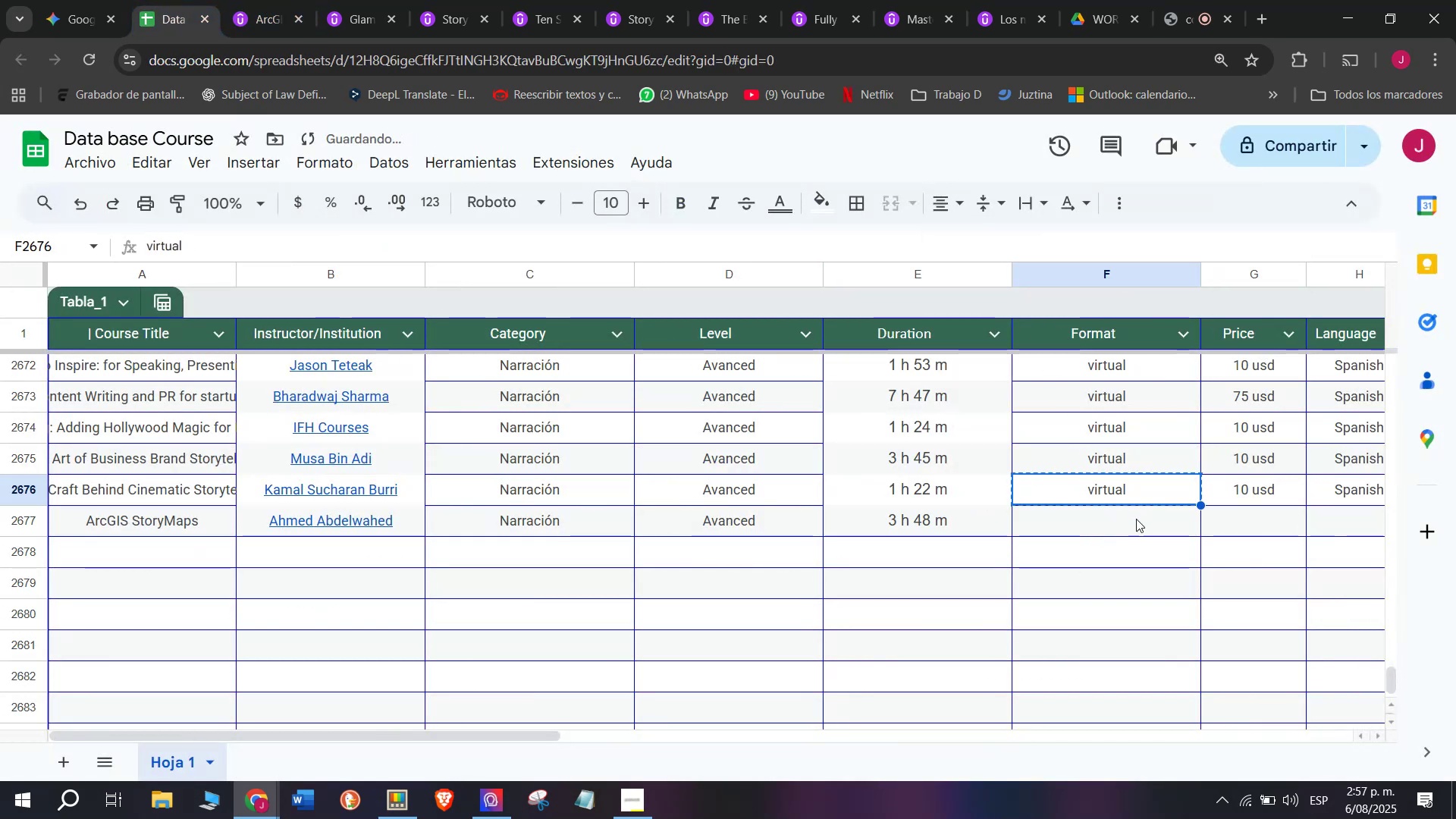 
double_click([1136, 519])
 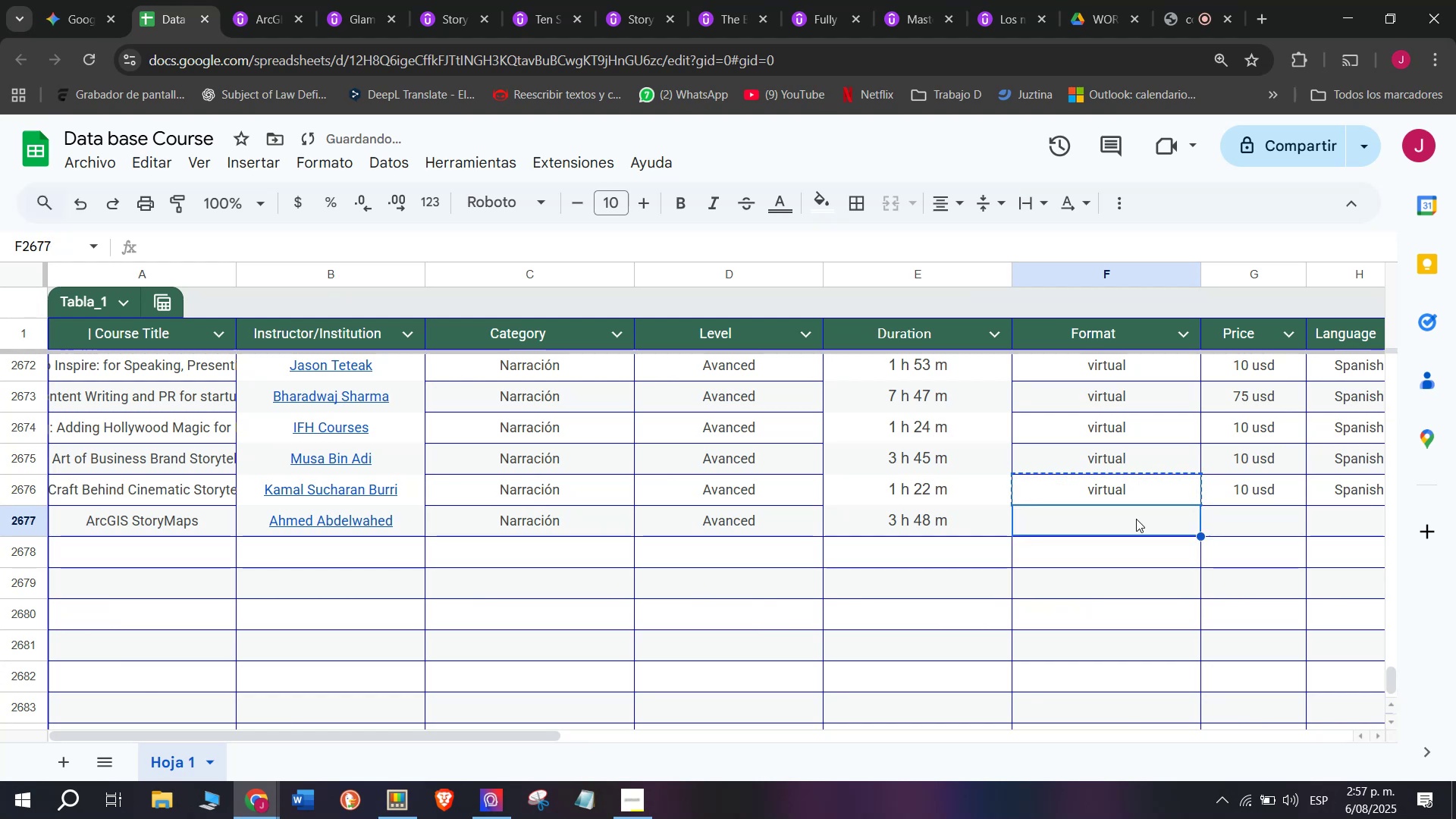 
key(Z)
 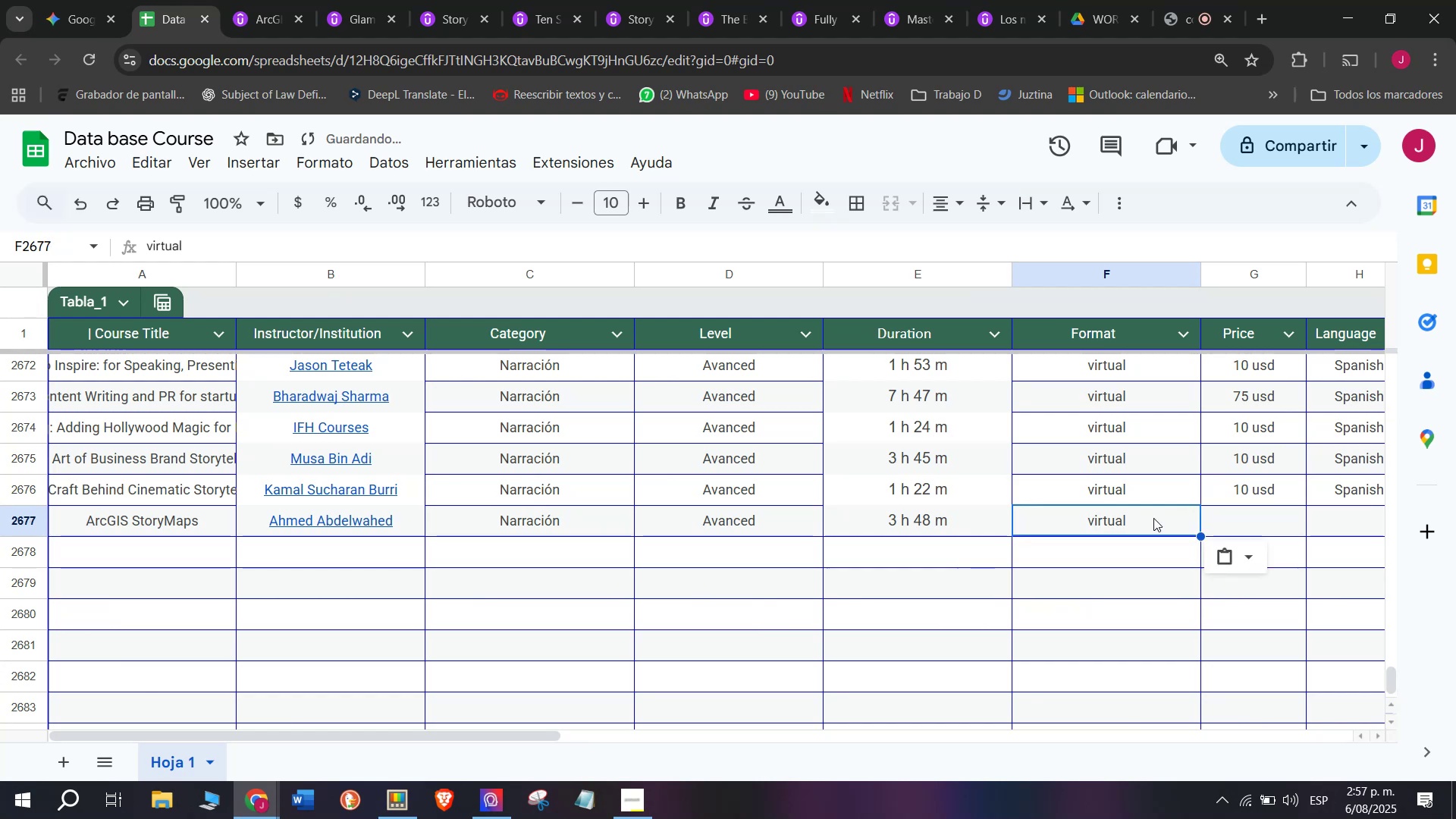 
key(Control+ControlLeft)
 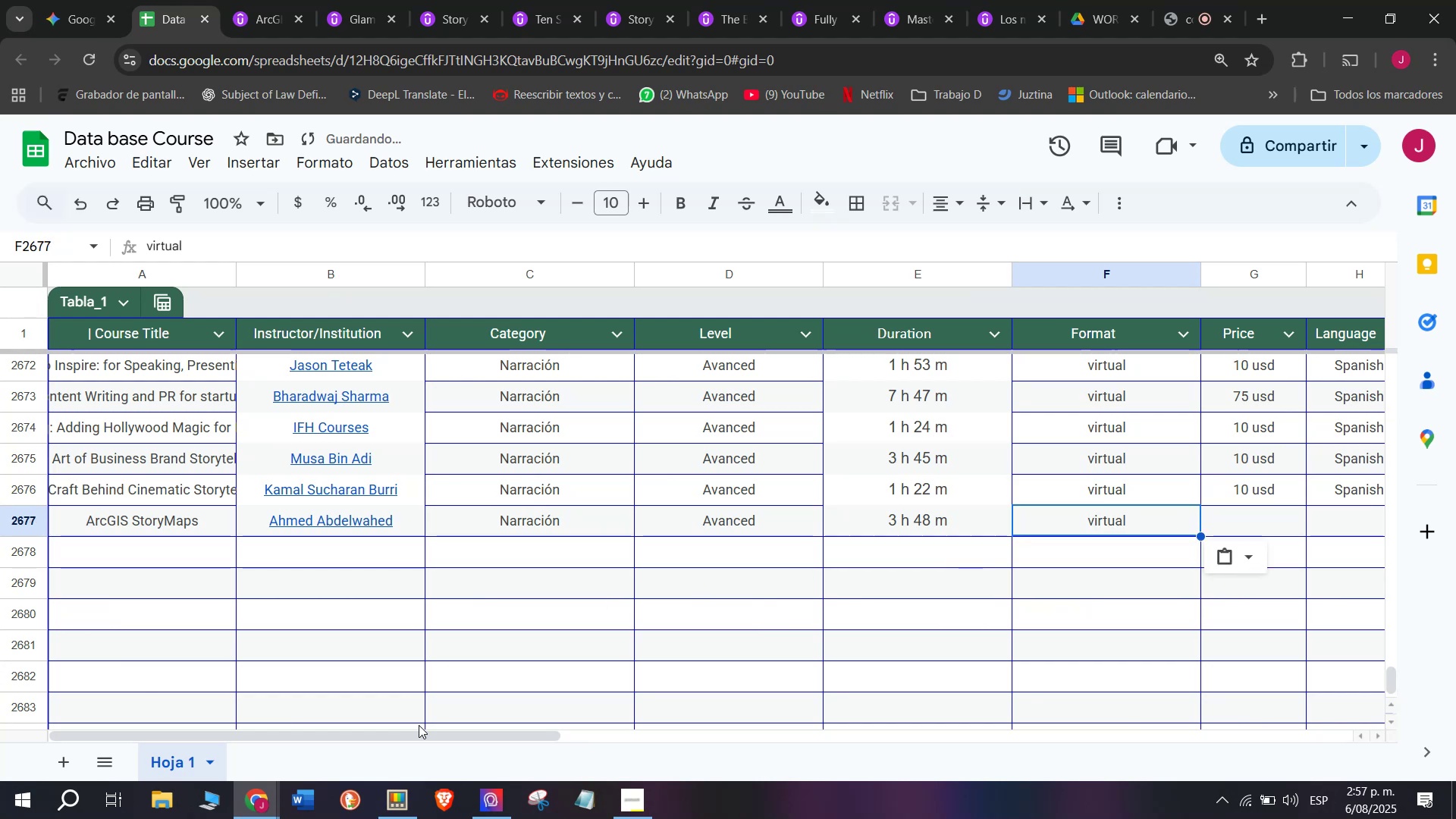 
key(Control+V)
 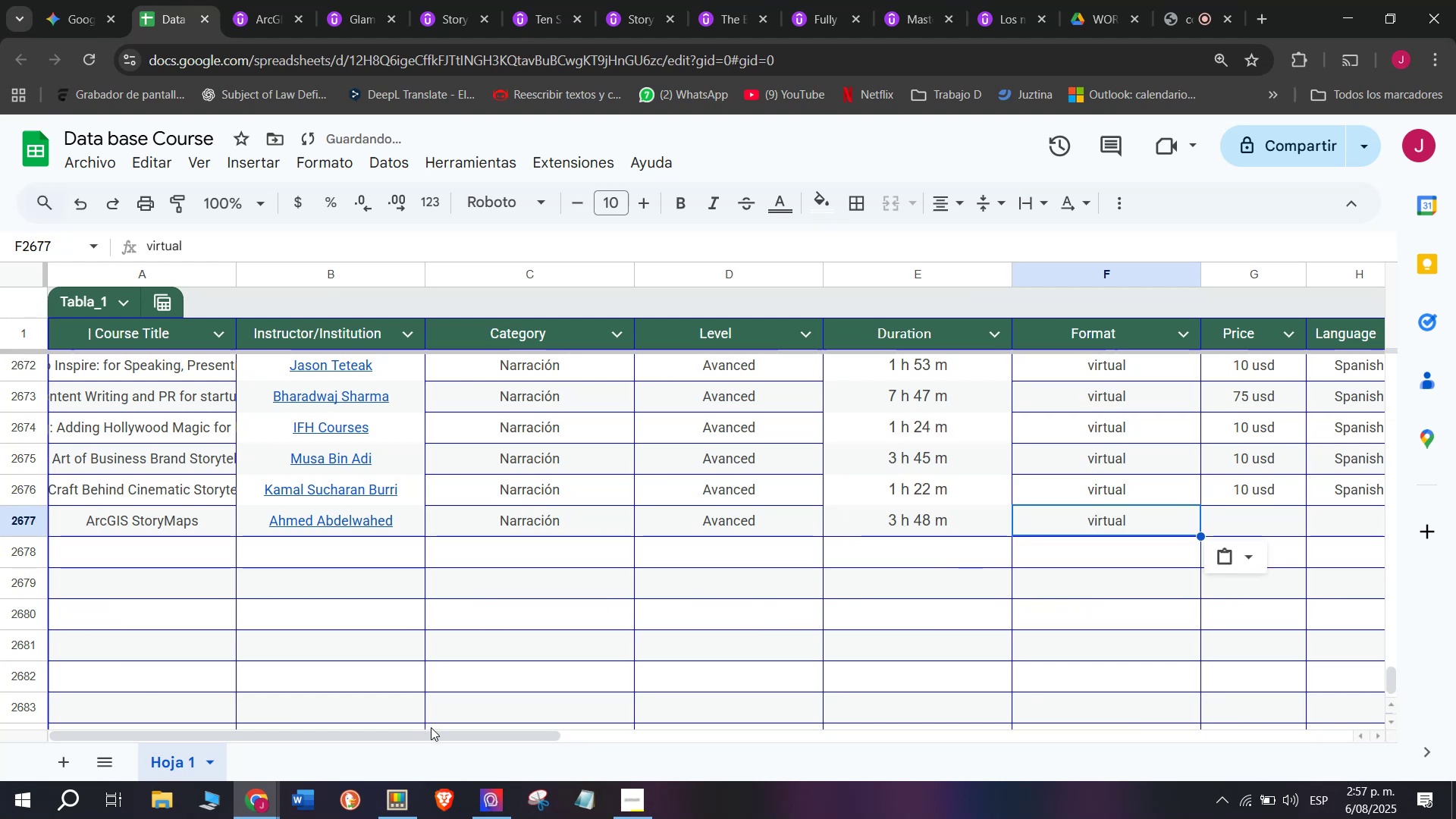 
left_click_drag(start_coordinate=[445, 729], to_coordinate=[651, 734])
 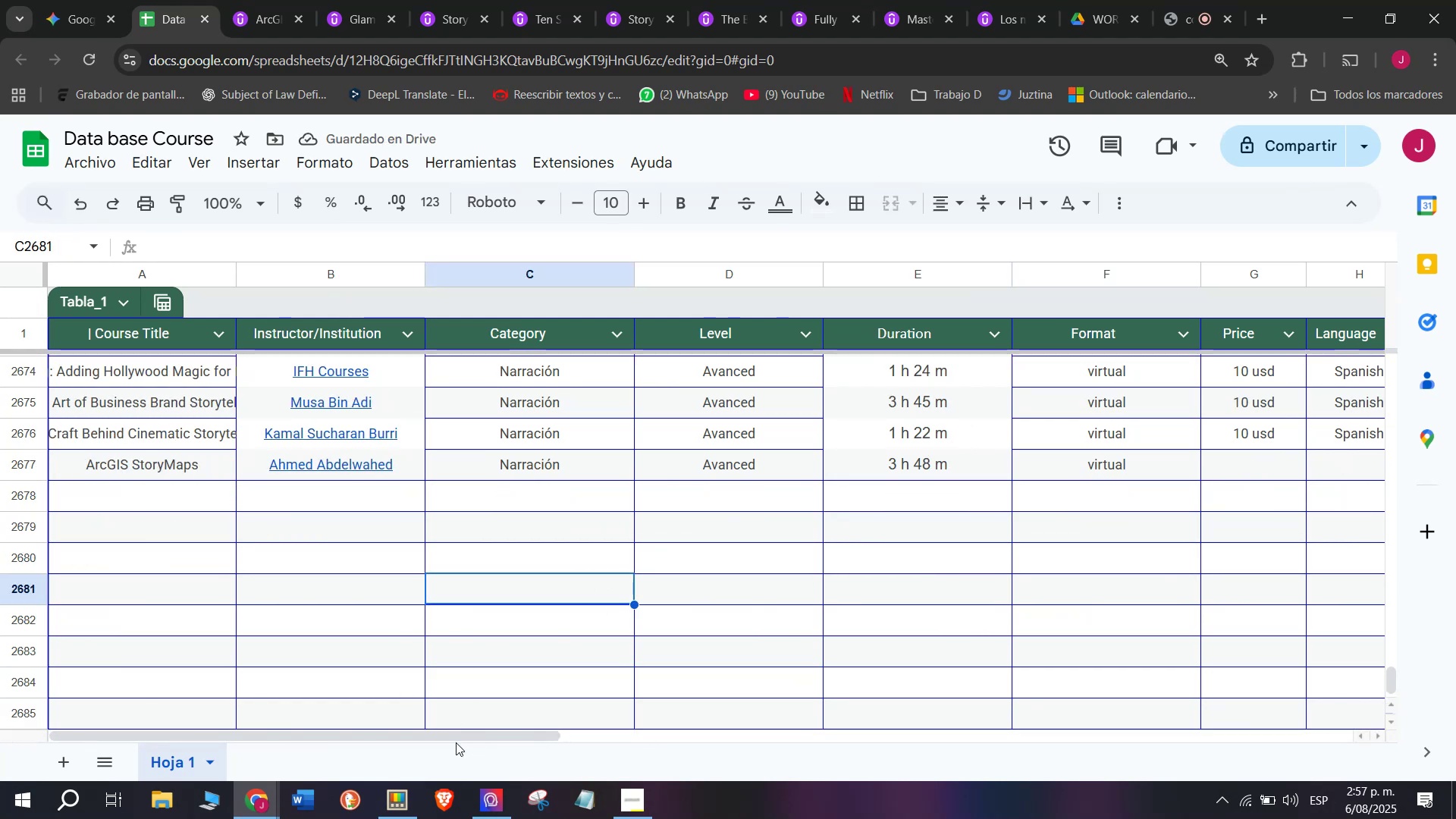 
left_click_drag(start_coordinate=[473, 737], to_coordinate=[739, 748])
 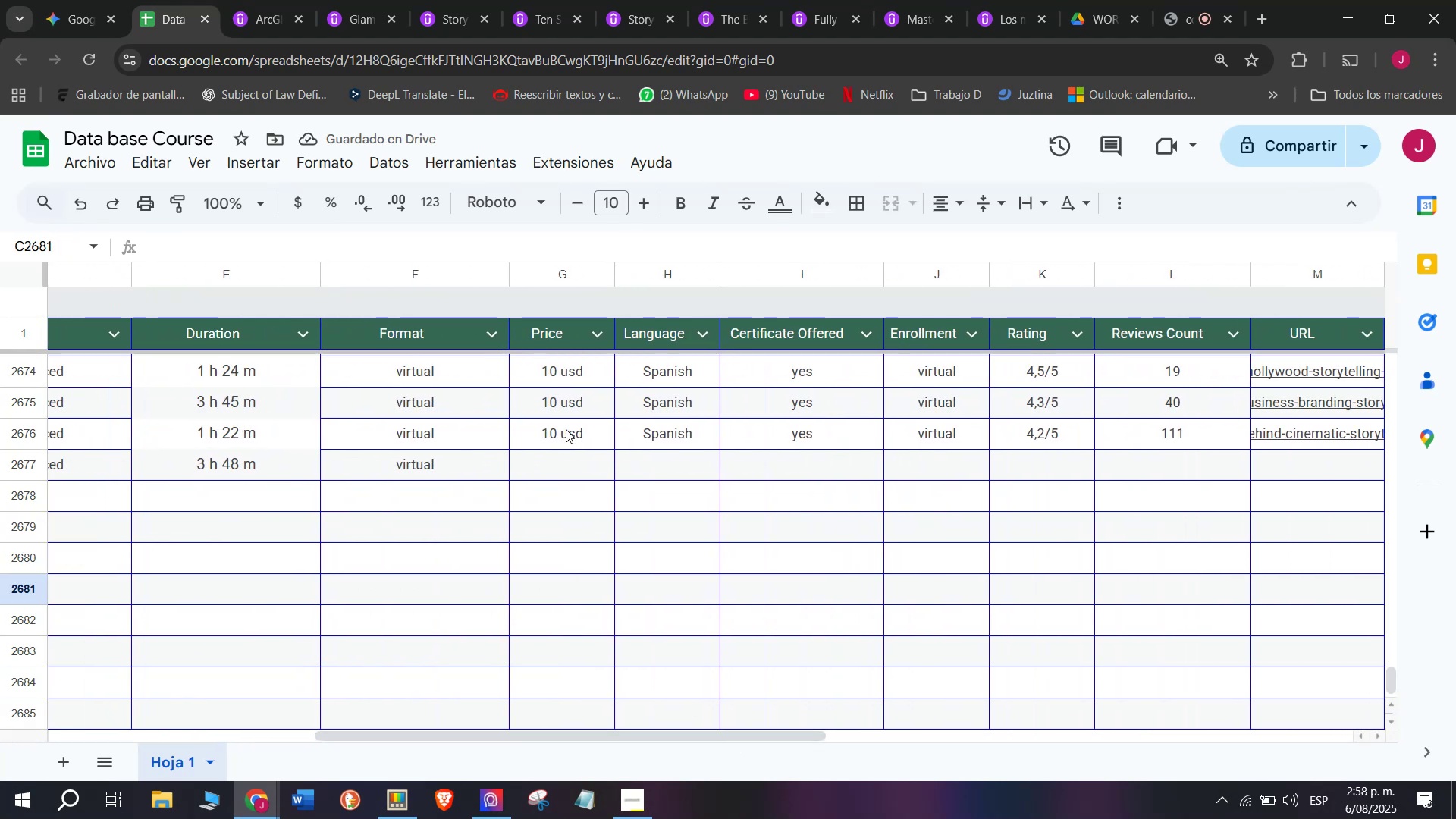 
left_click([566, 429])
 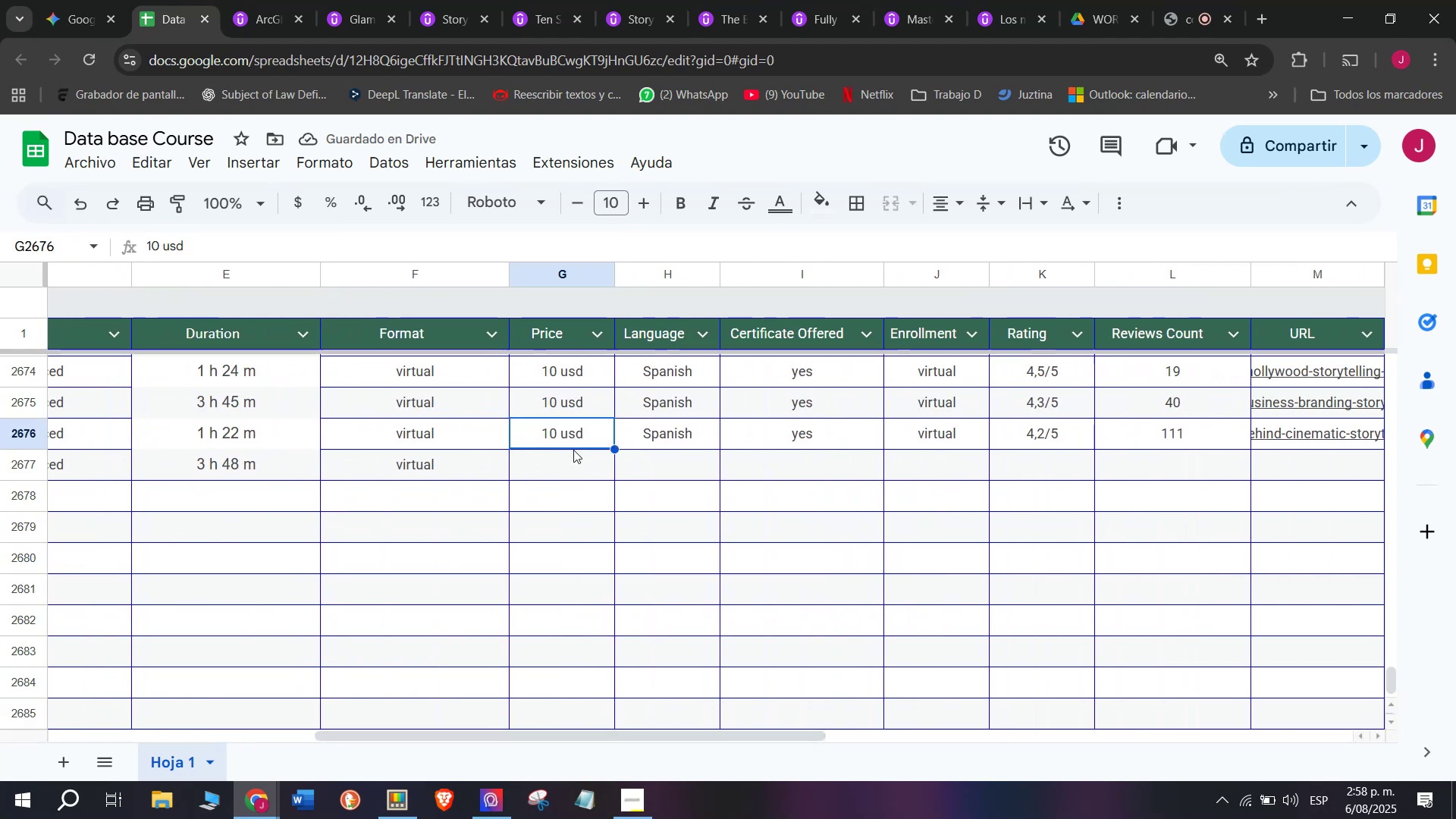 
key(Control+ControlLeft)
 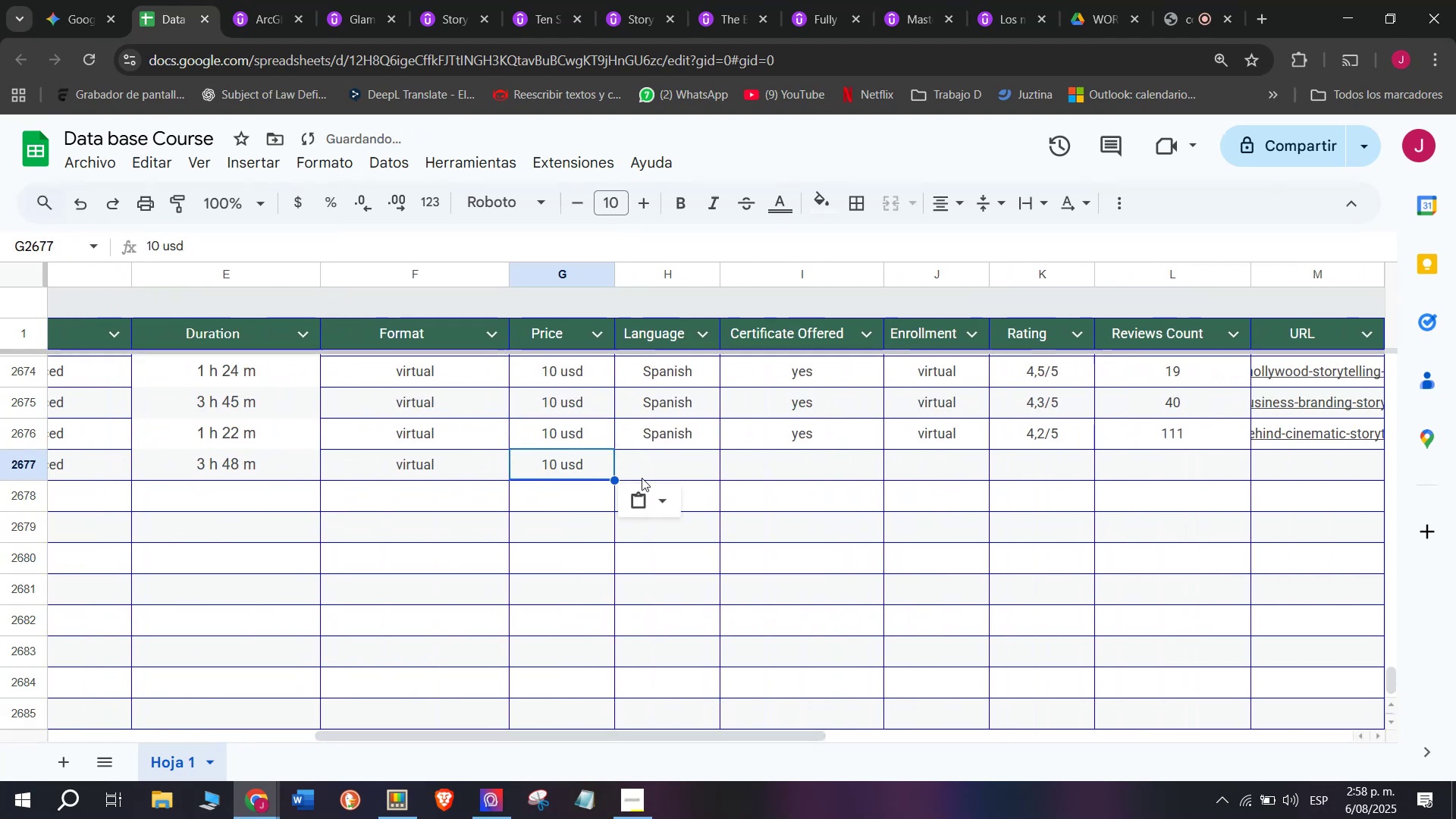 
key(Break)
 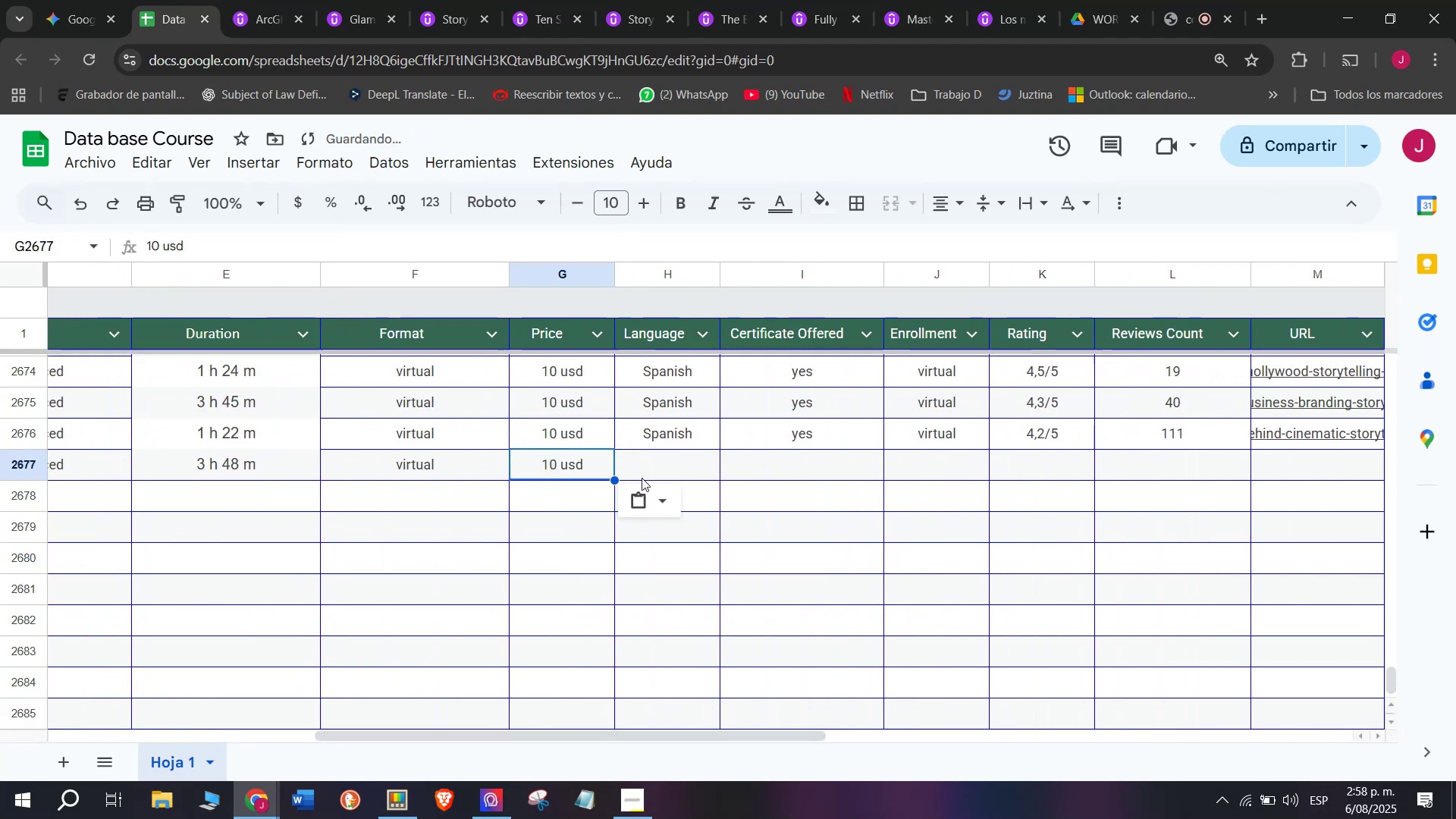 
key(Control+C)
 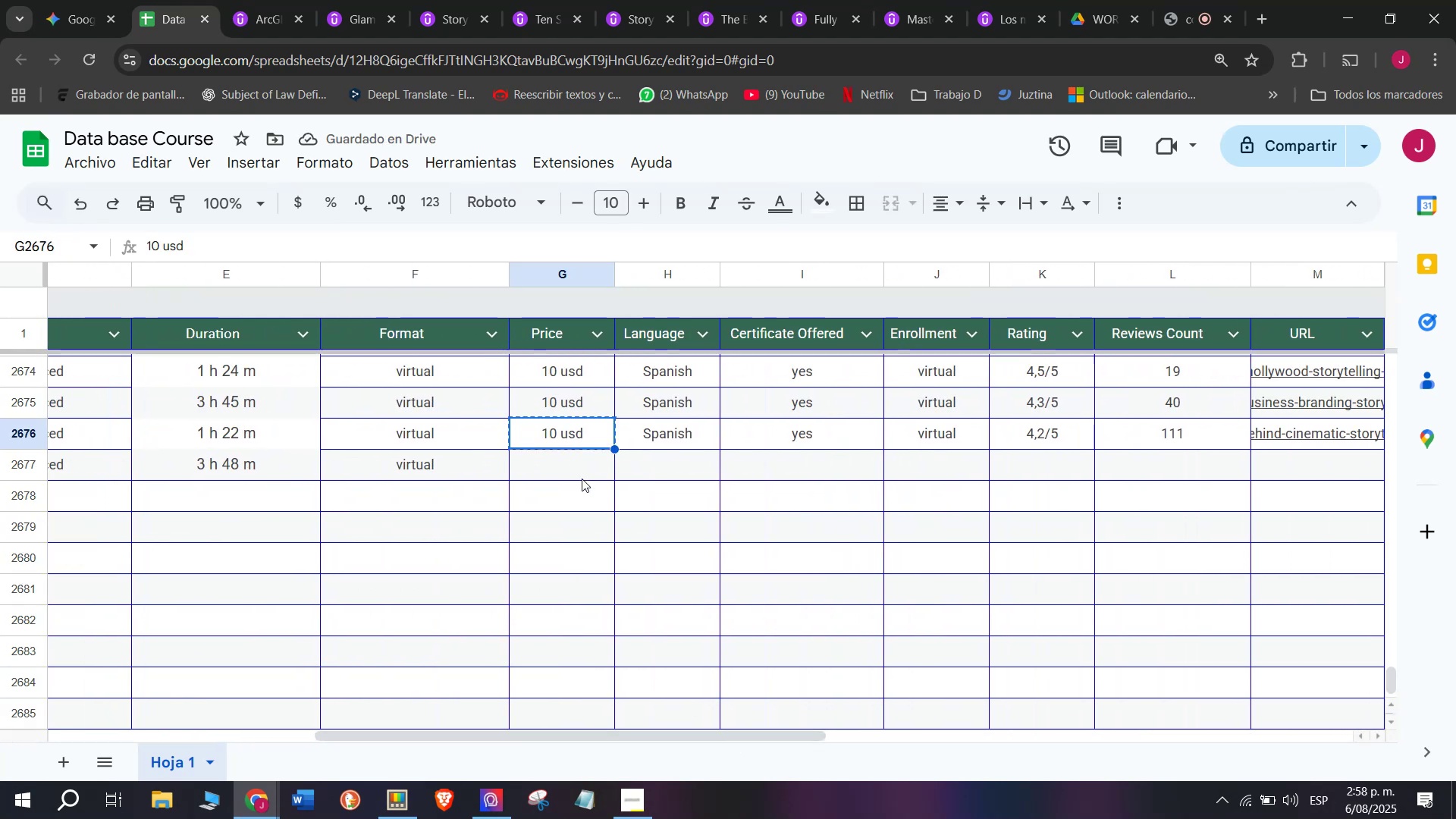 
double_click([582, 479])
 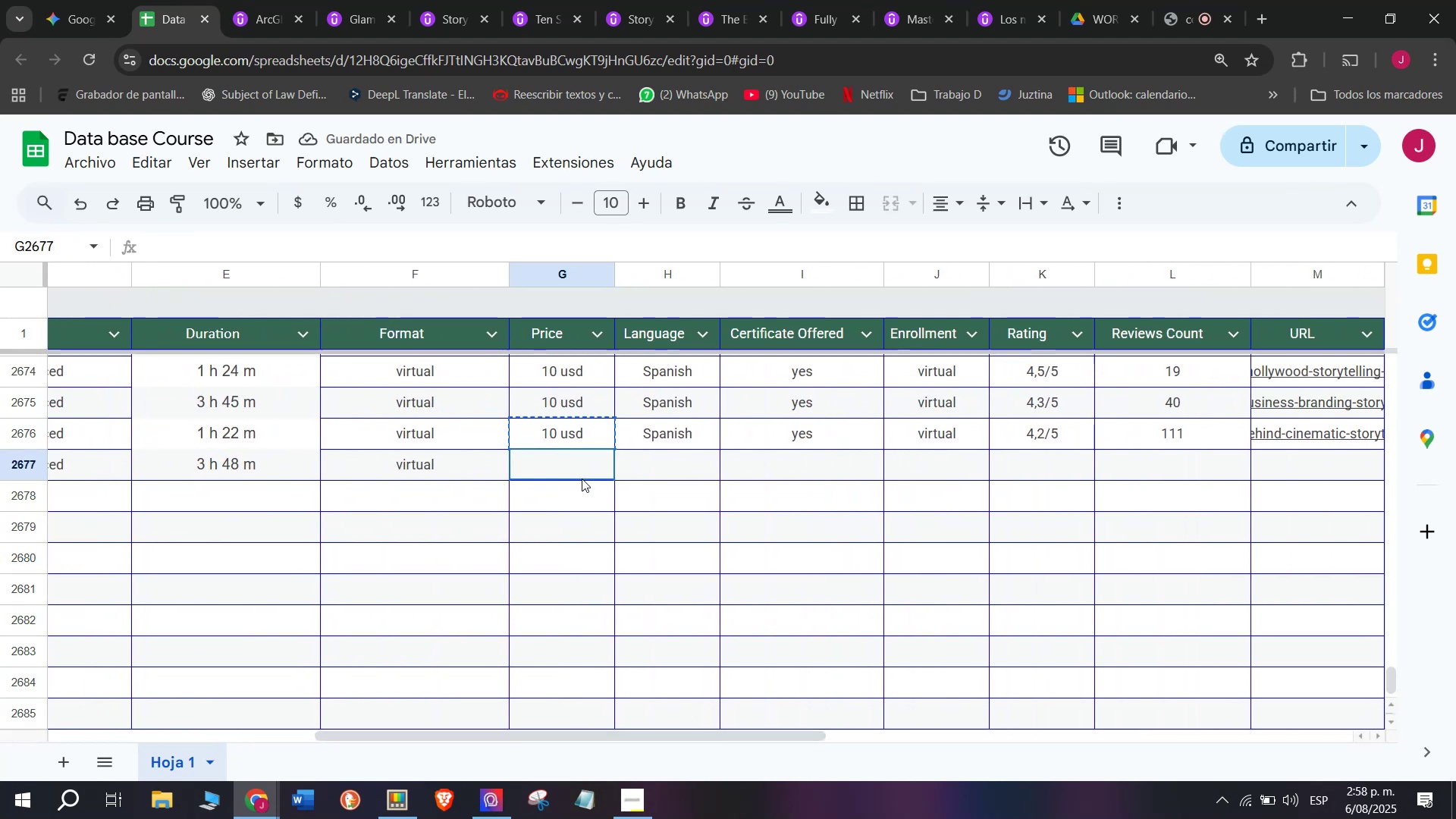 
key(Control+ControlLeft)
 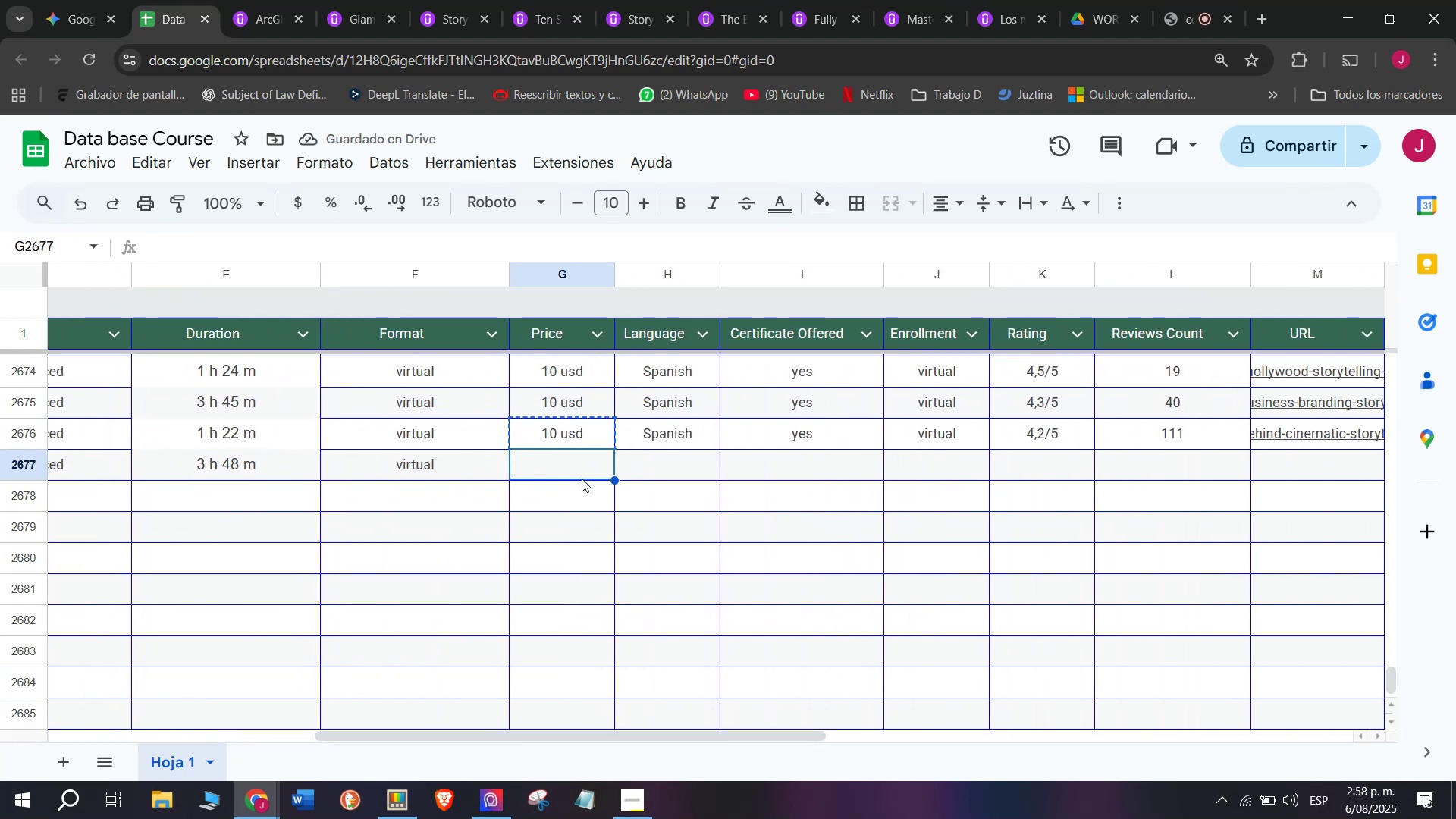 
key(Z)
 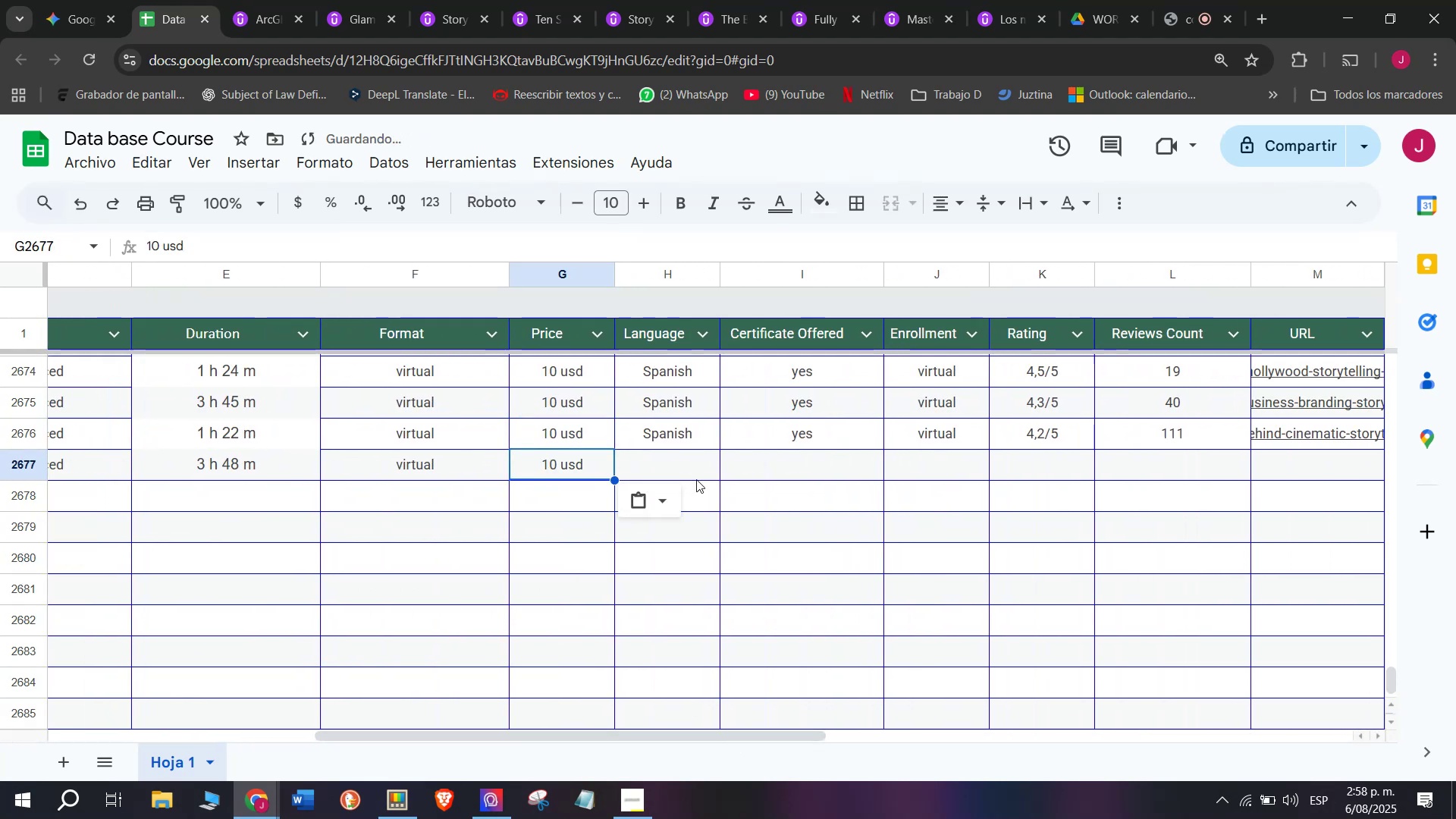 
key(Control+V)
 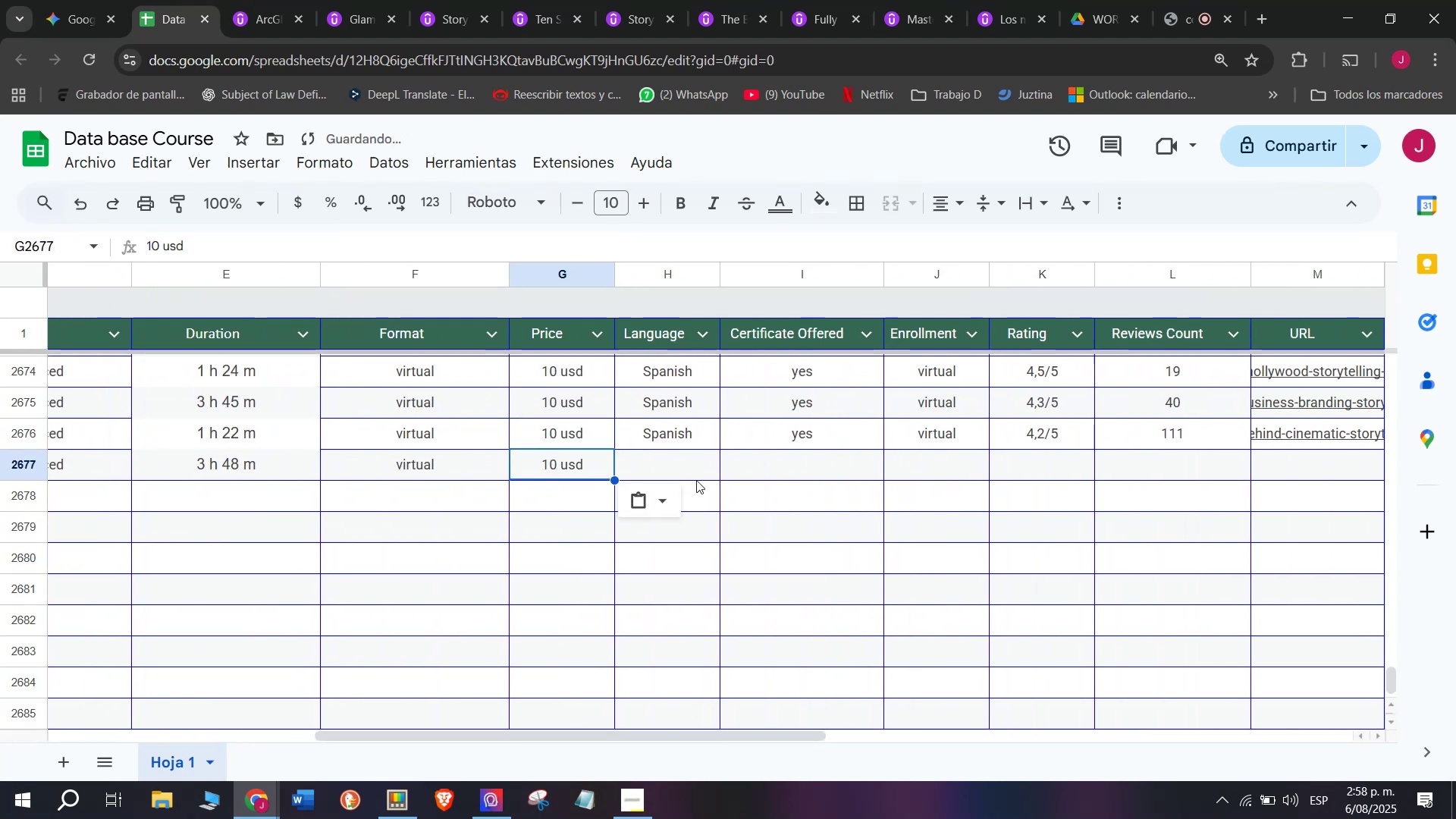 
left_click([696, 479])
 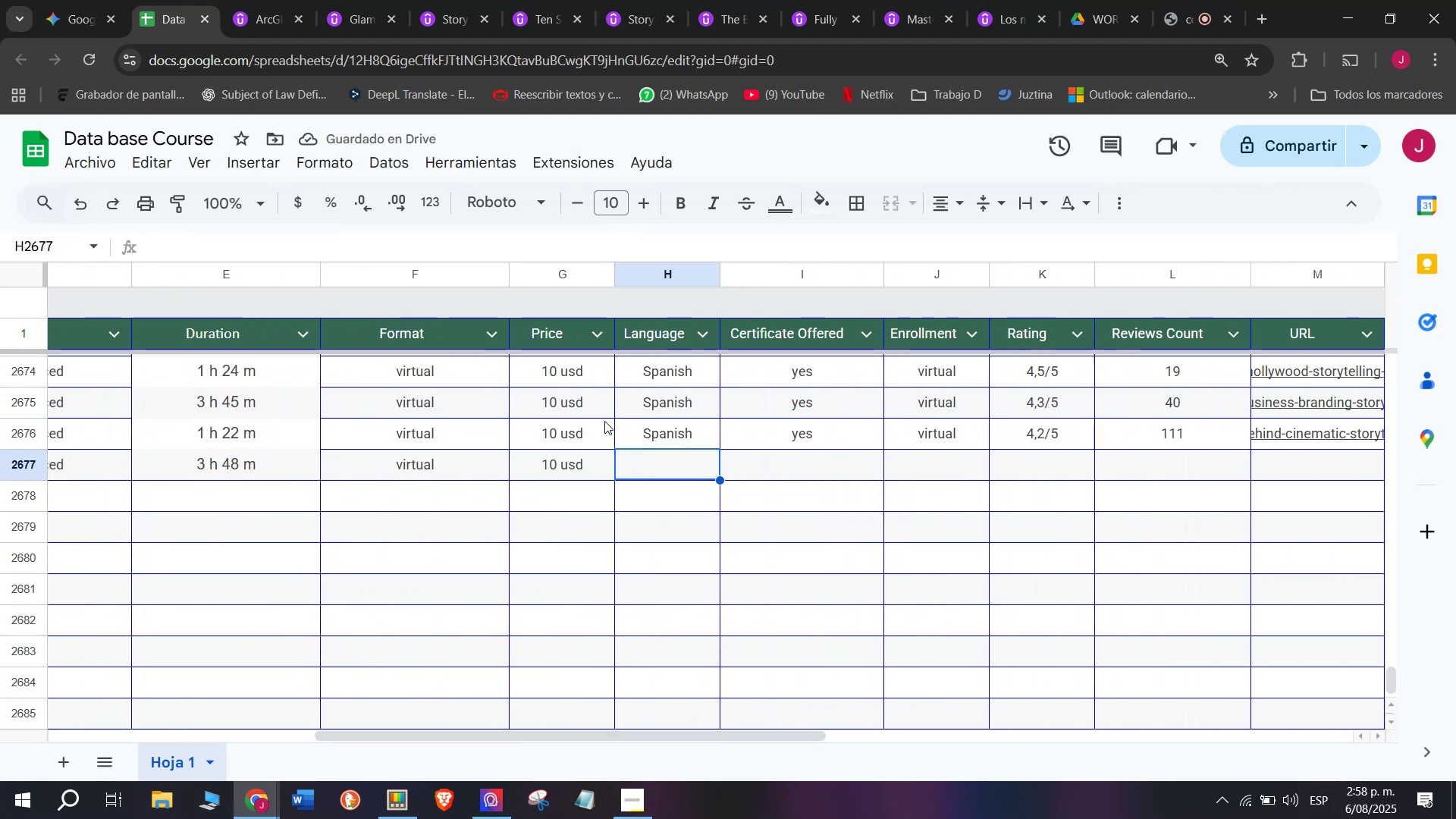 
left_click([654, 438])
 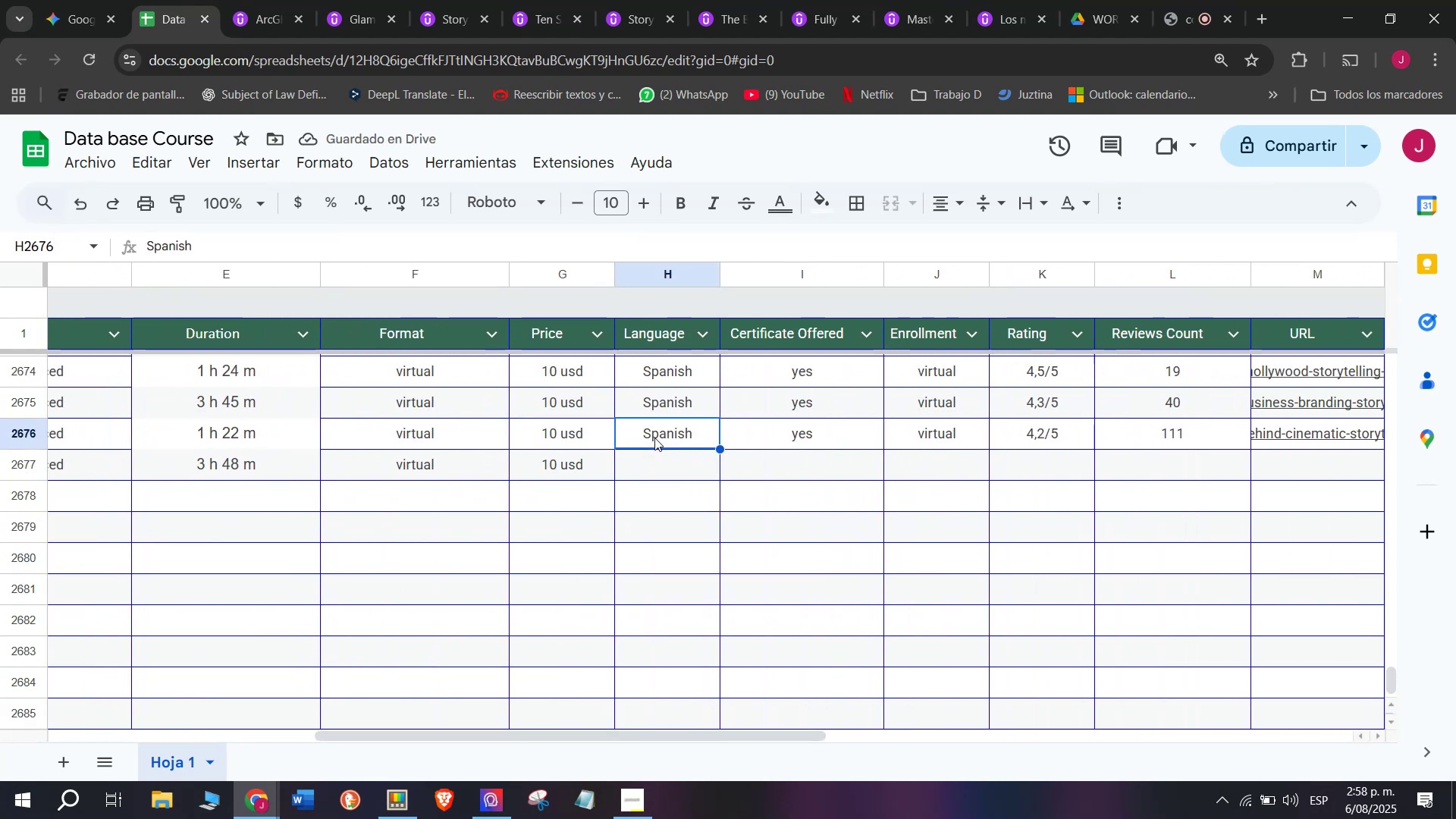 
key(Control+ControlLeft)
 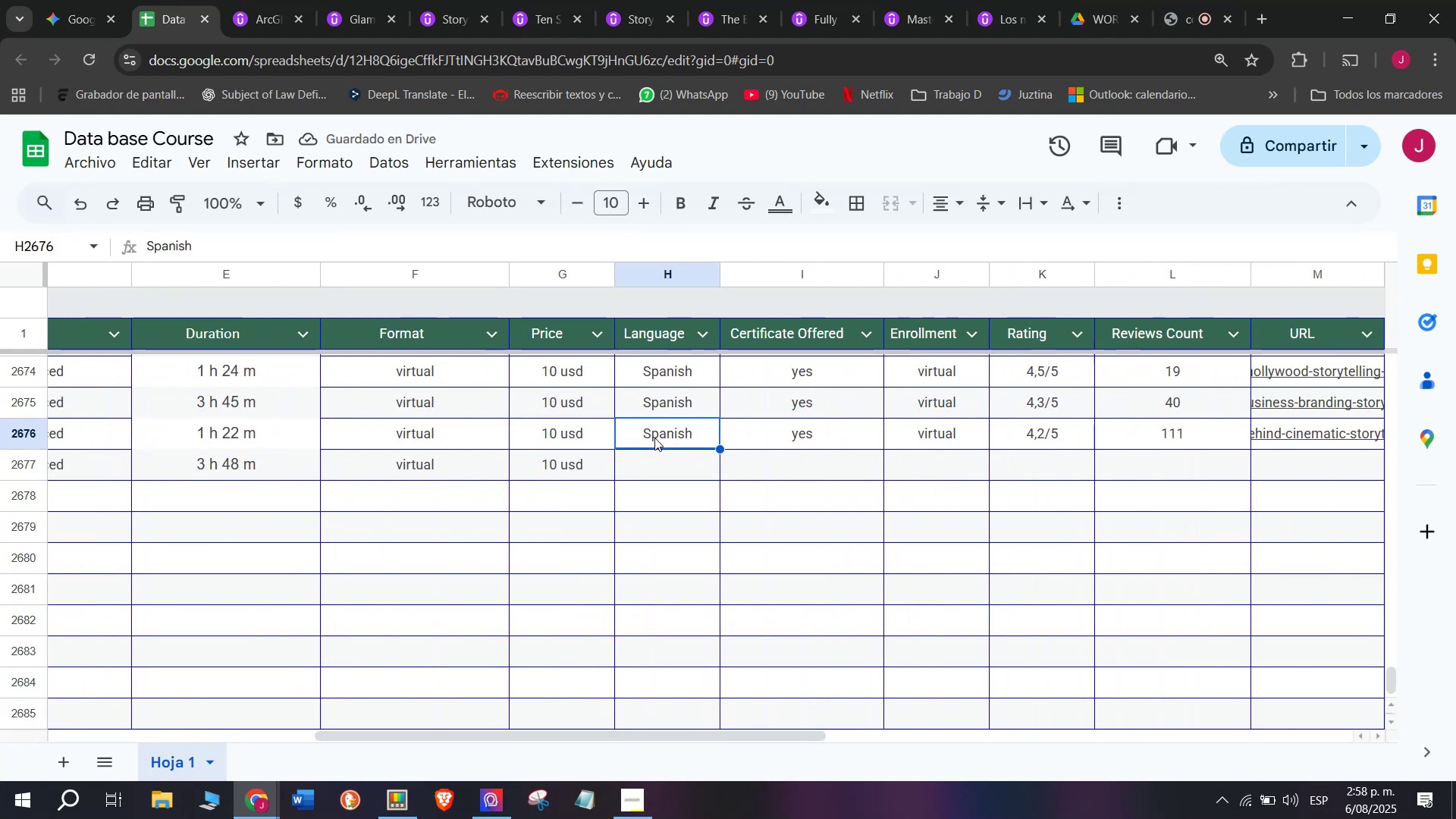 
key(Break)
 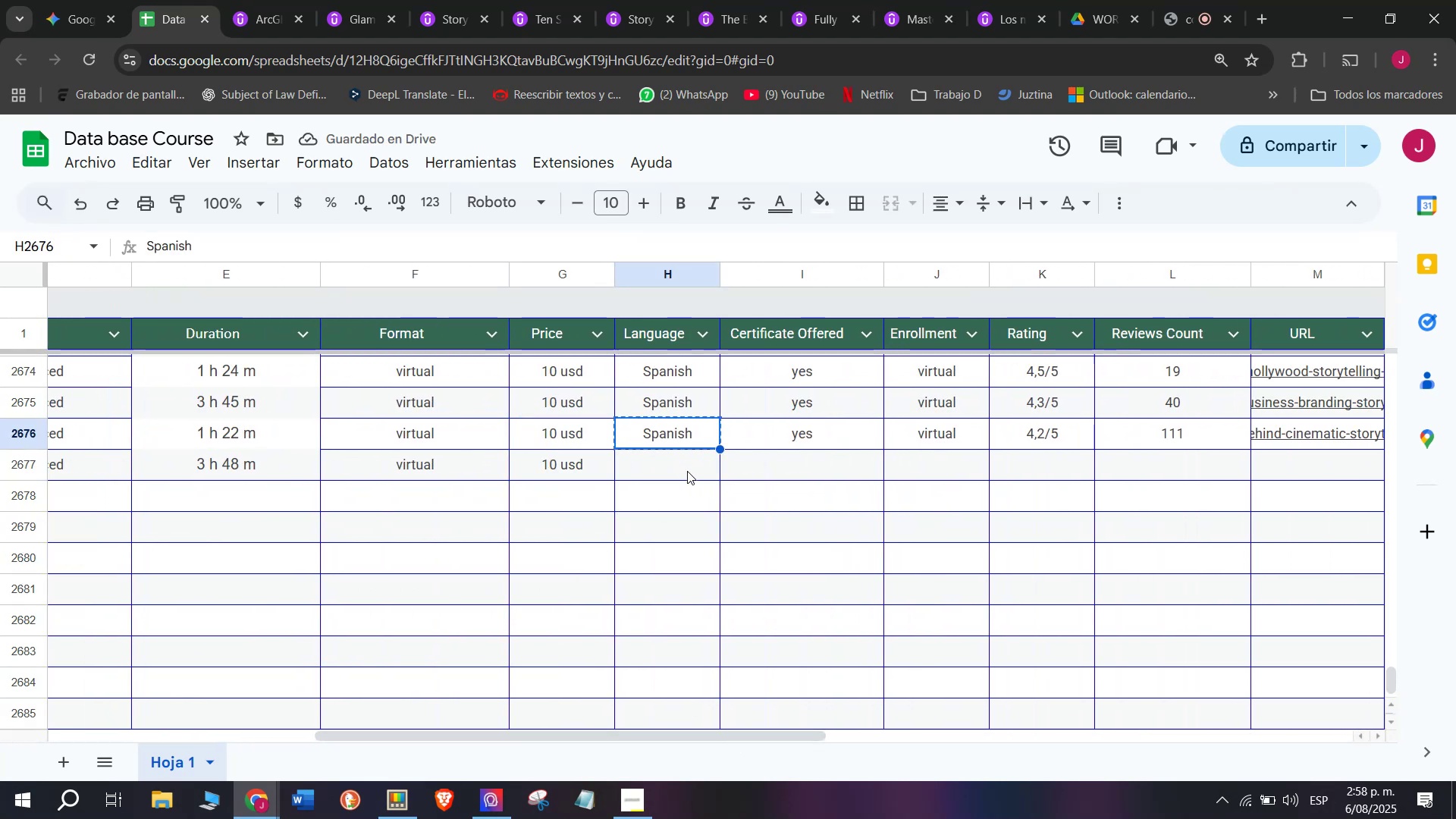 
key(Control+C)
 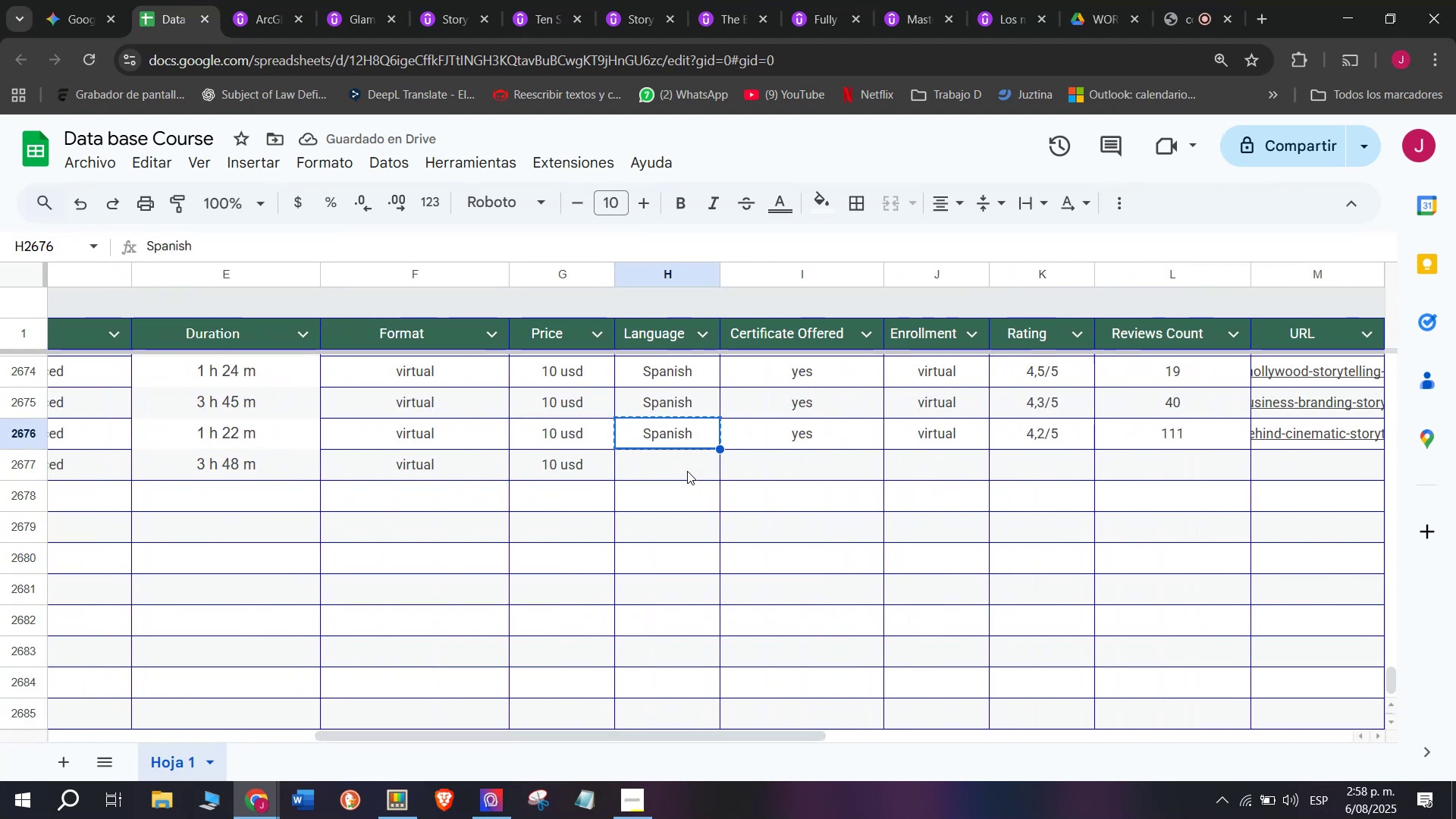 
left_click([688, 472])
 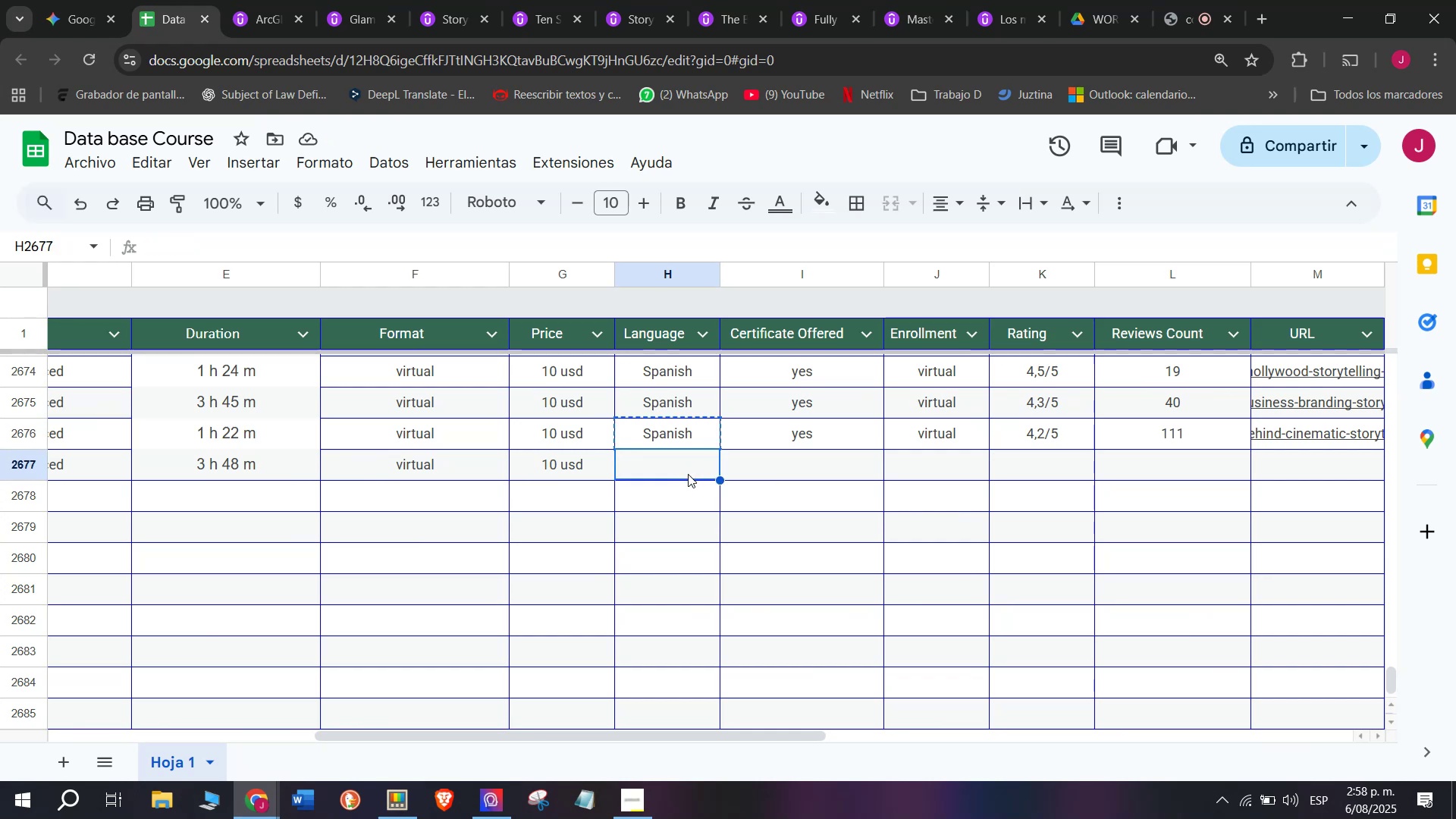 
key(Control+ControlLeft)
 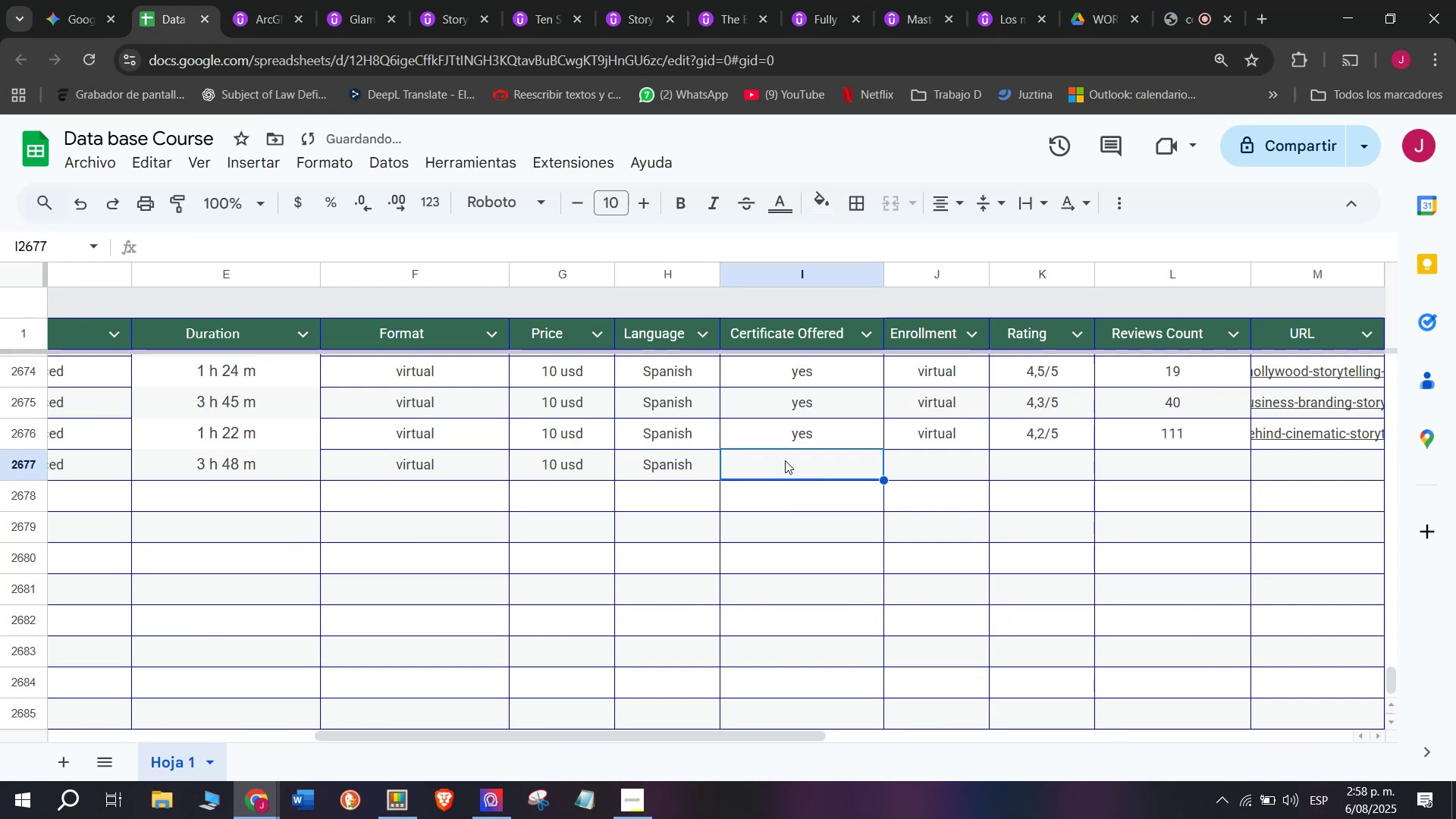 
key(Z)
 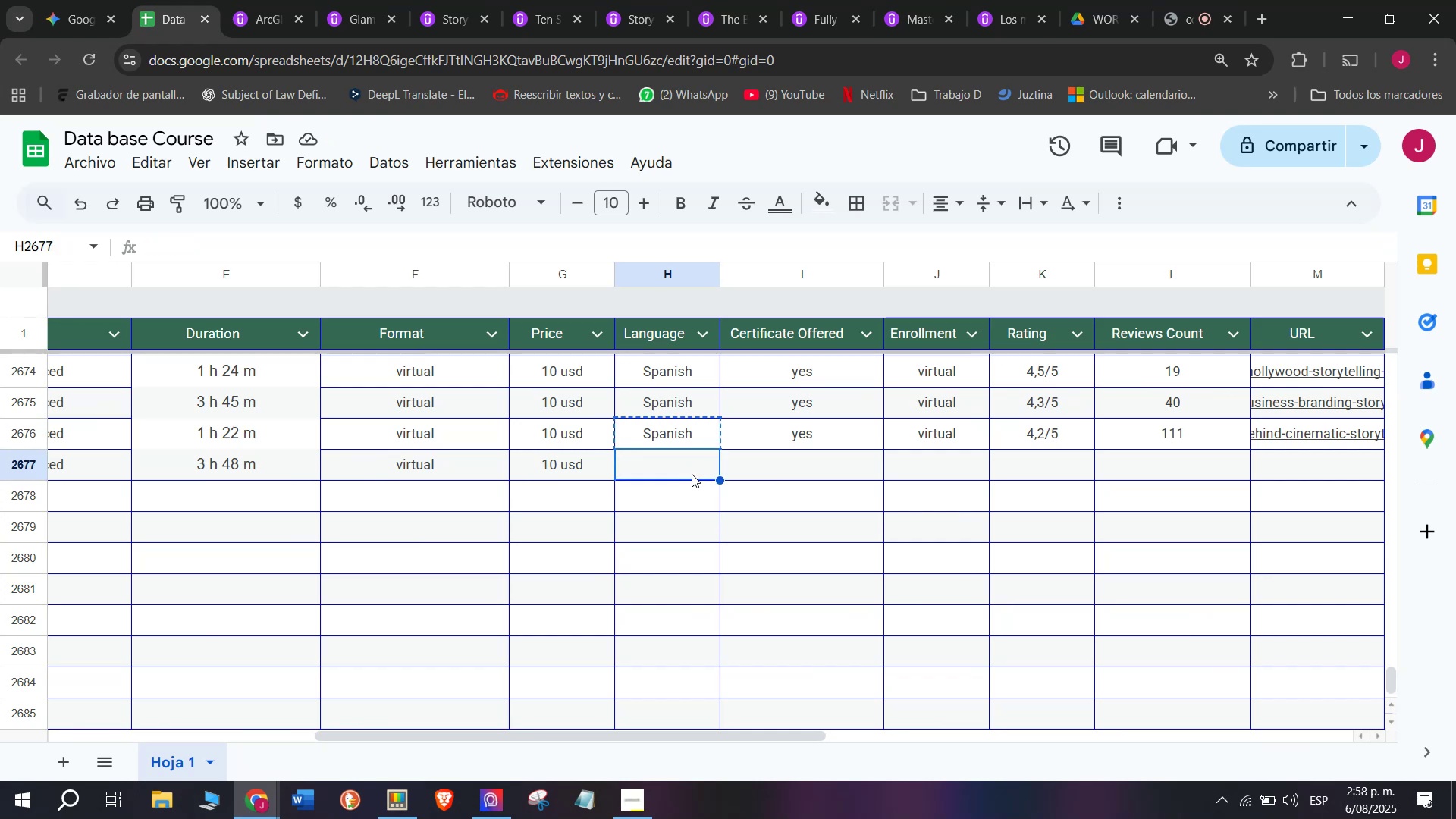 
key(Control+V)
 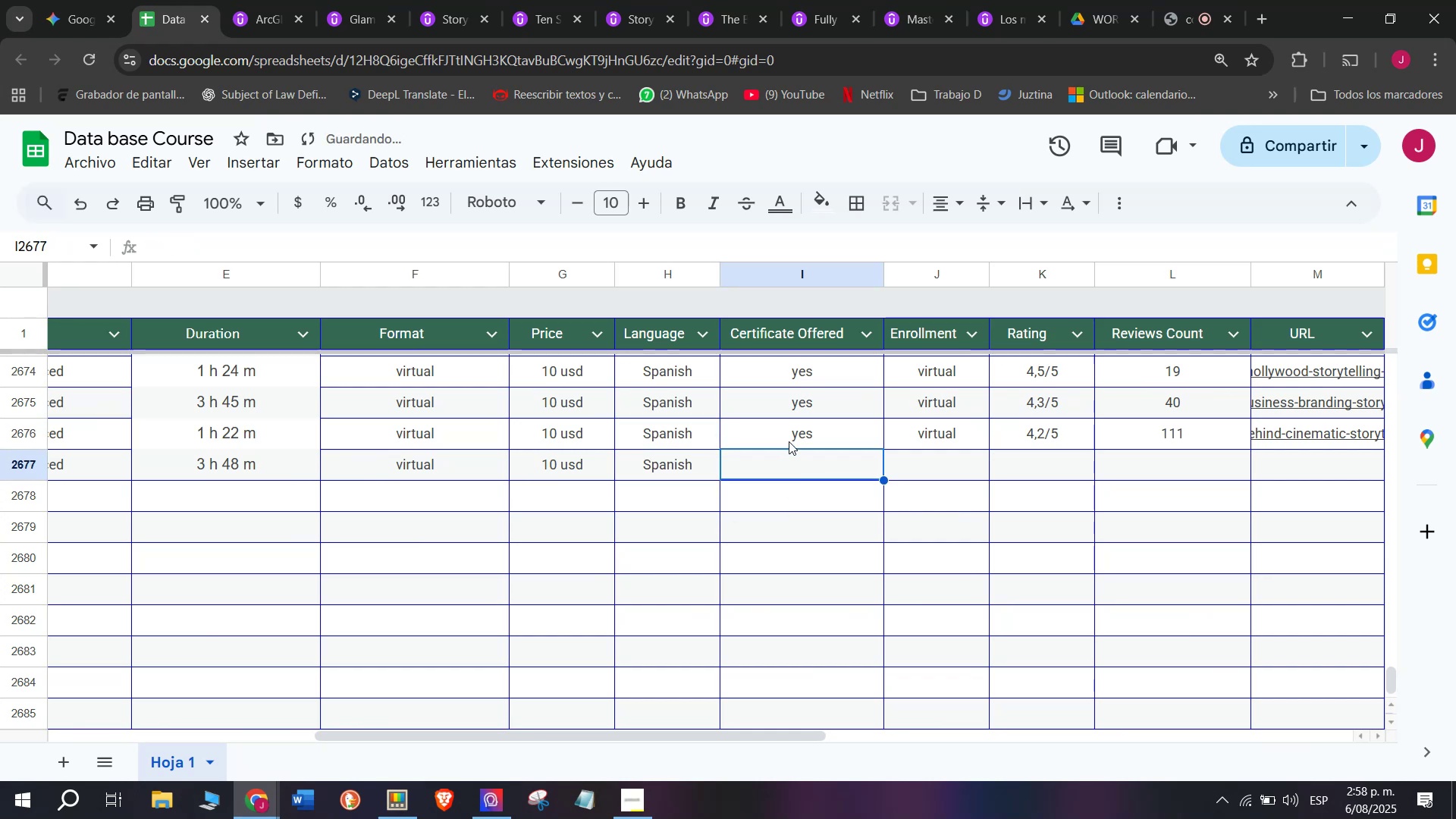 
key(Control+ControlLeft)
 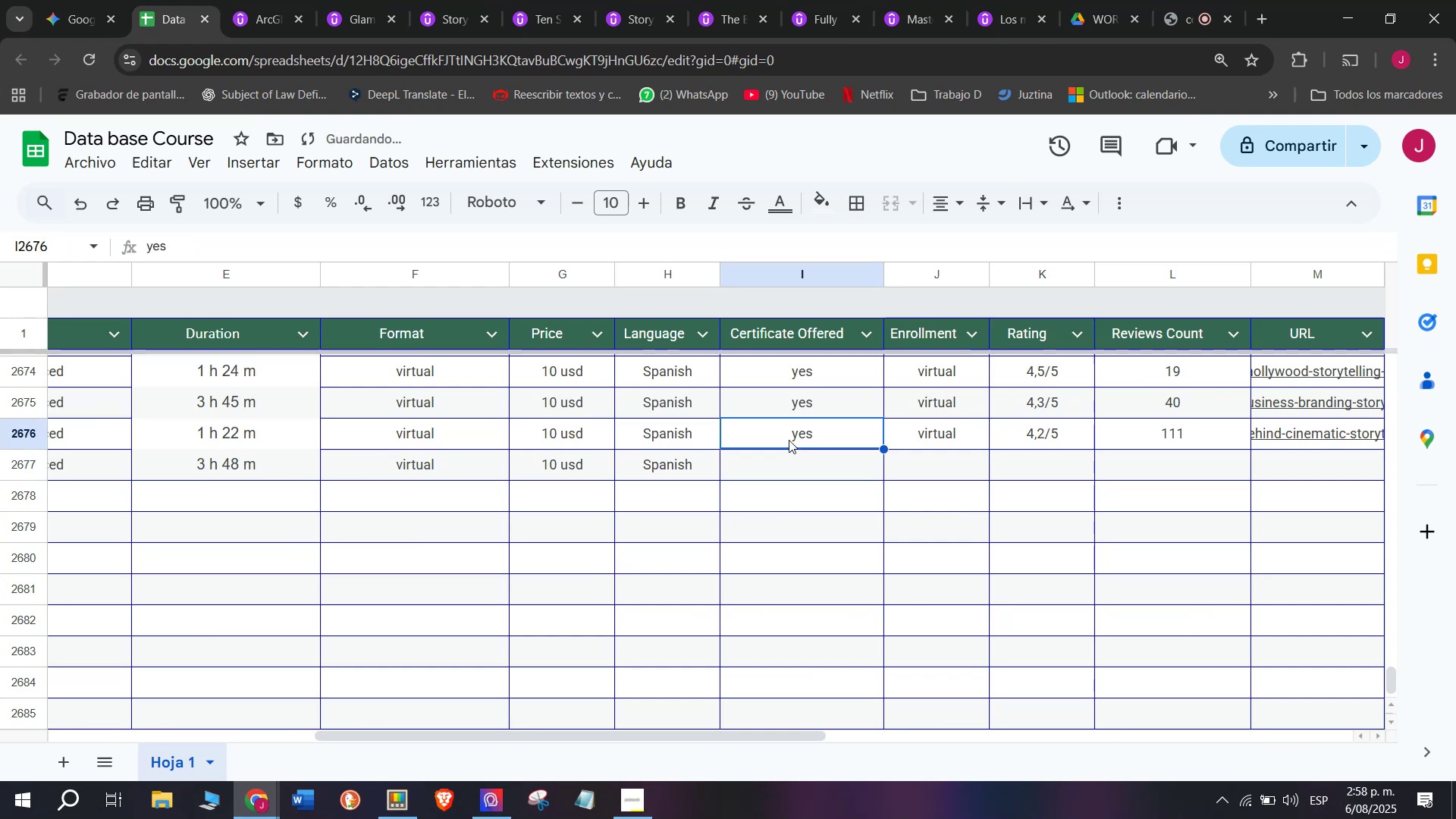 
key(Break)
 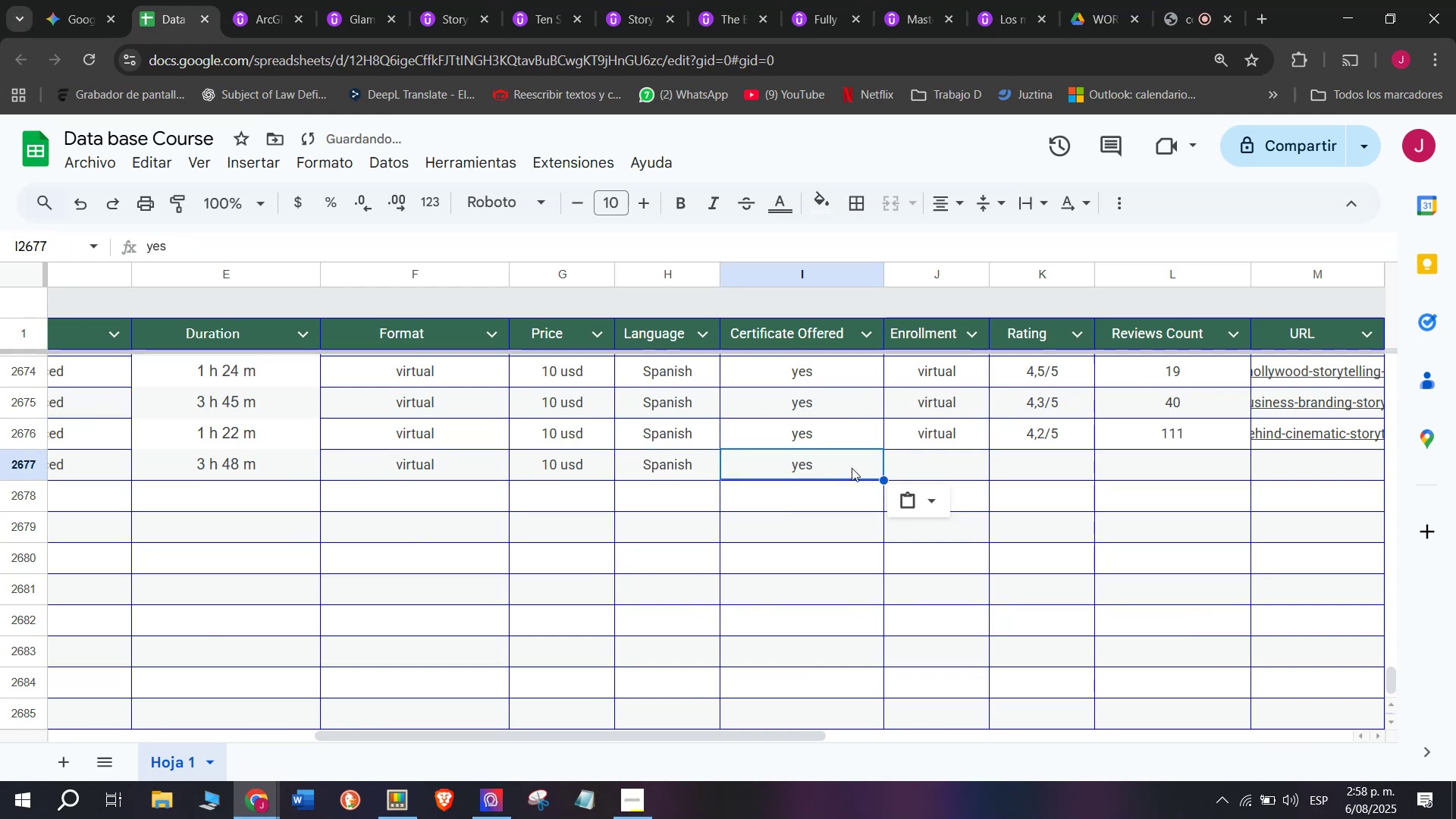 
key(Control+C)
 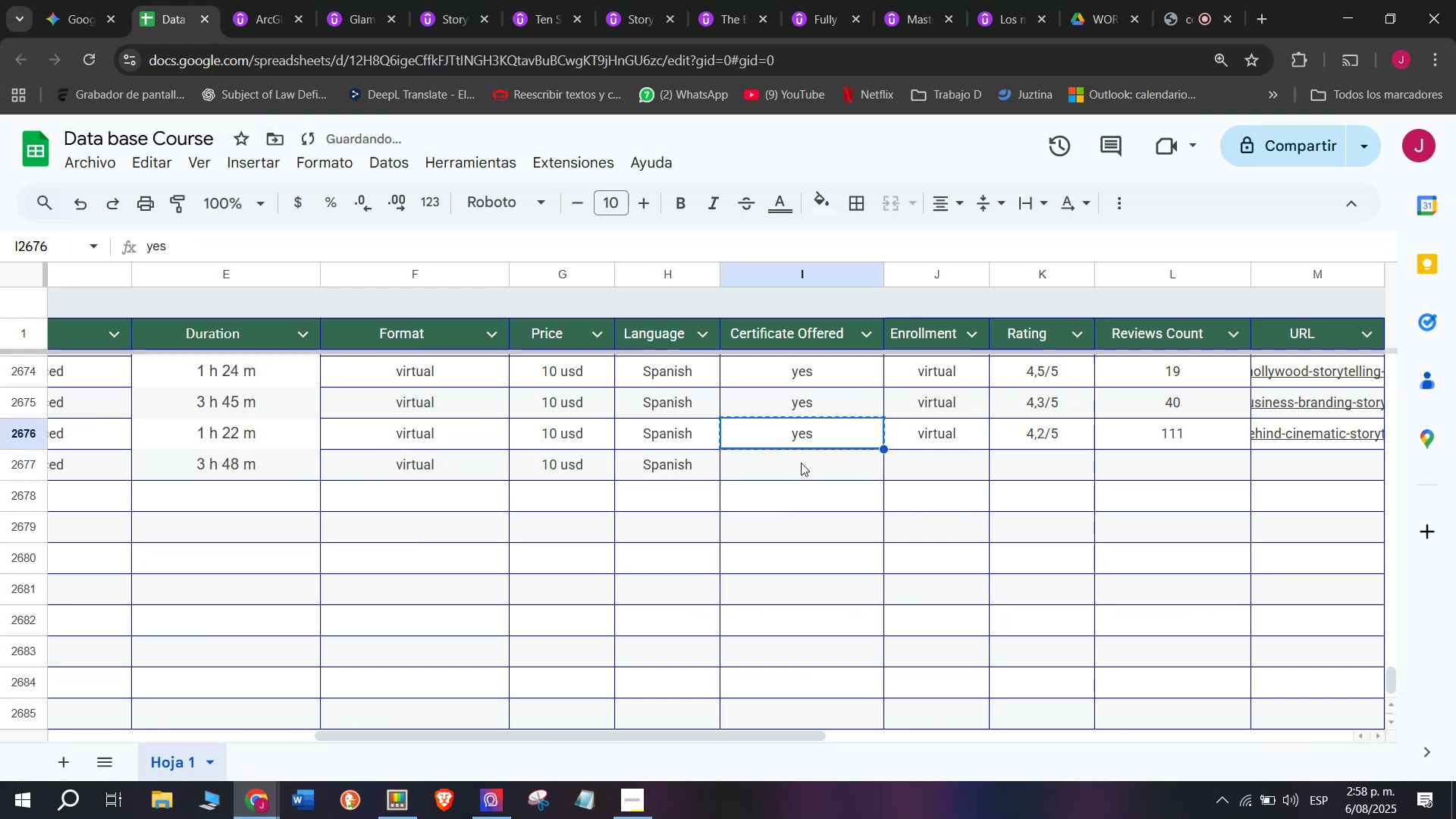 
triple_click([801, 463])
 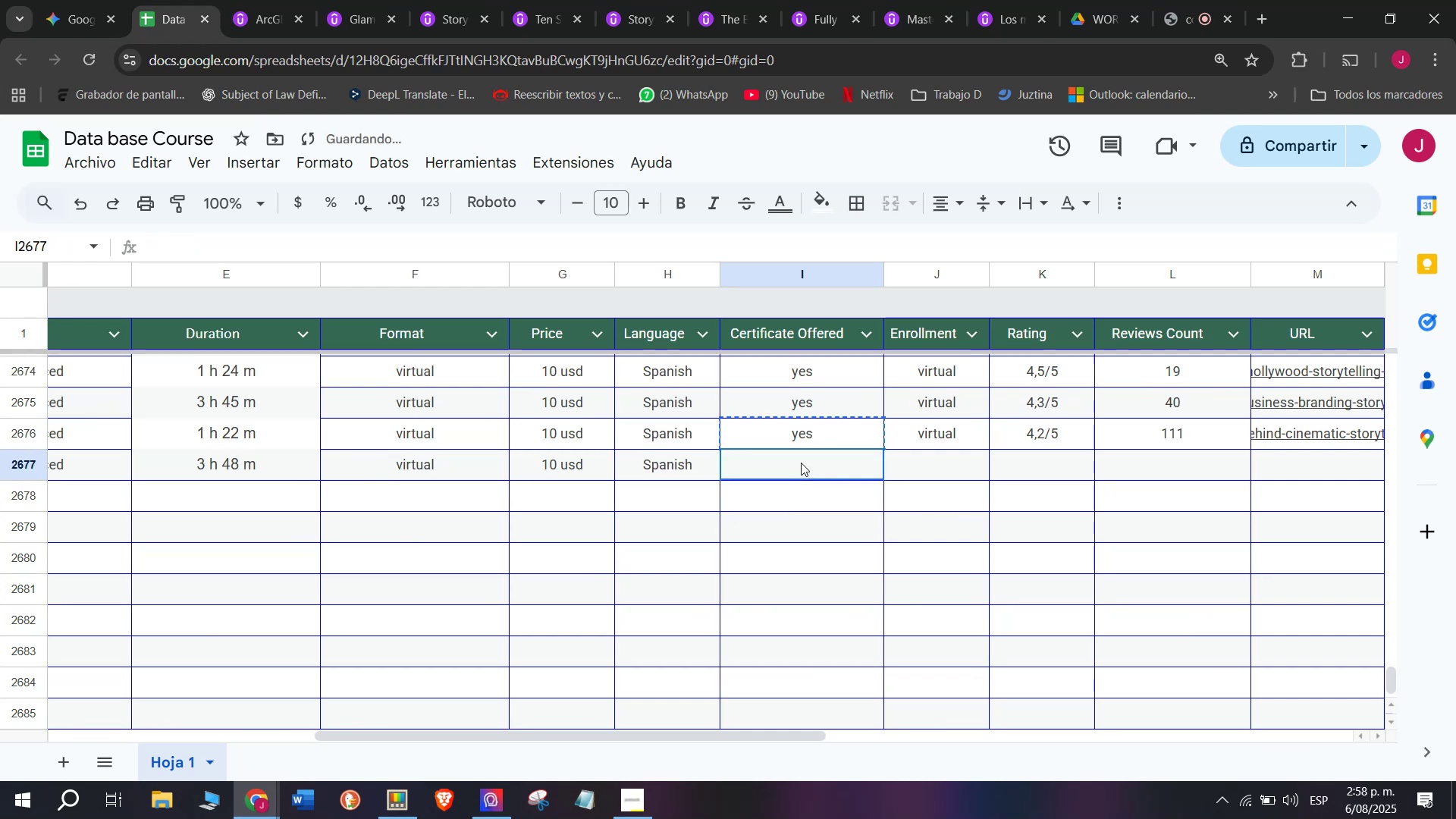 
key(Z)
 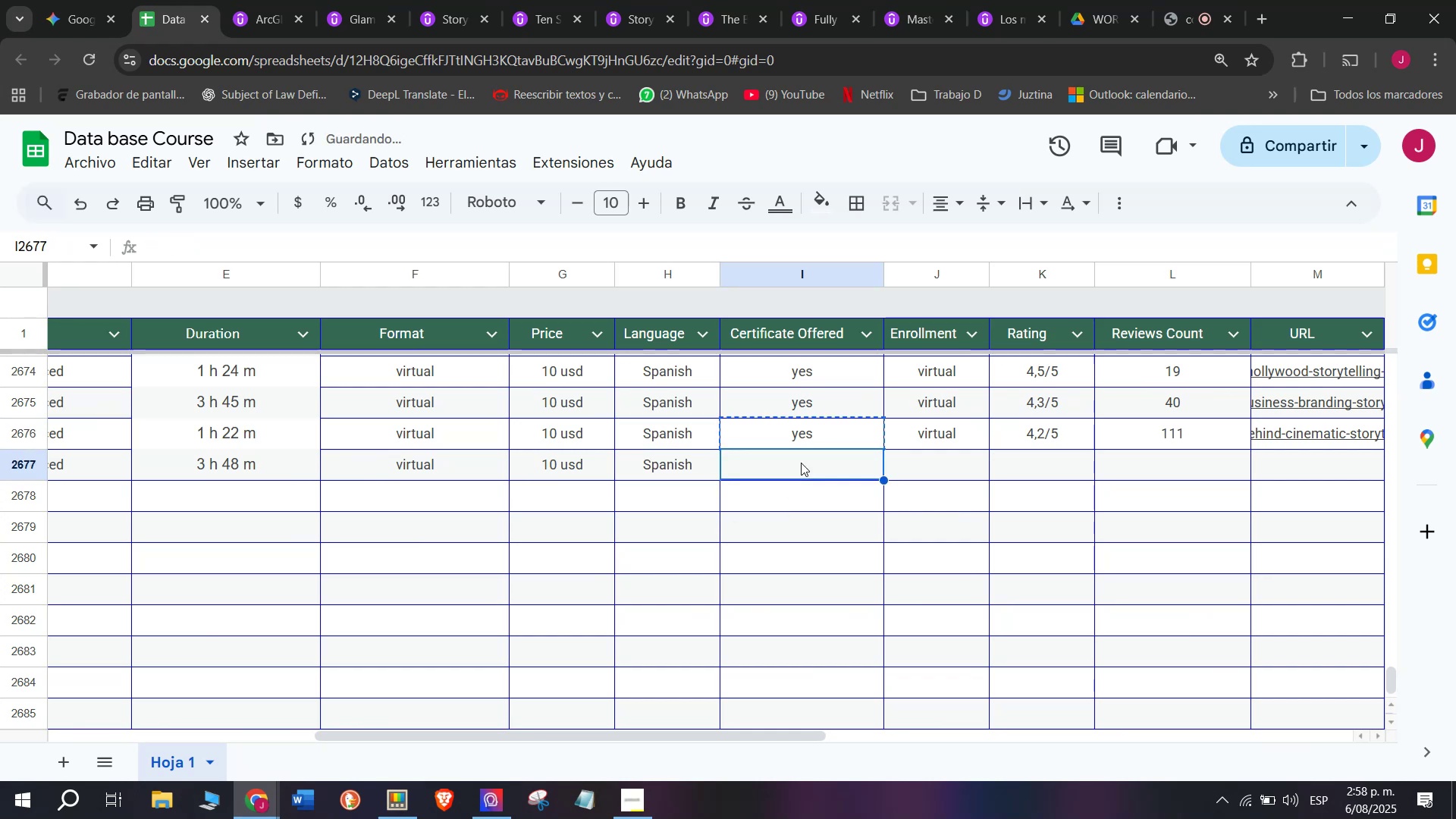 
key(Control+ControlLeft)
 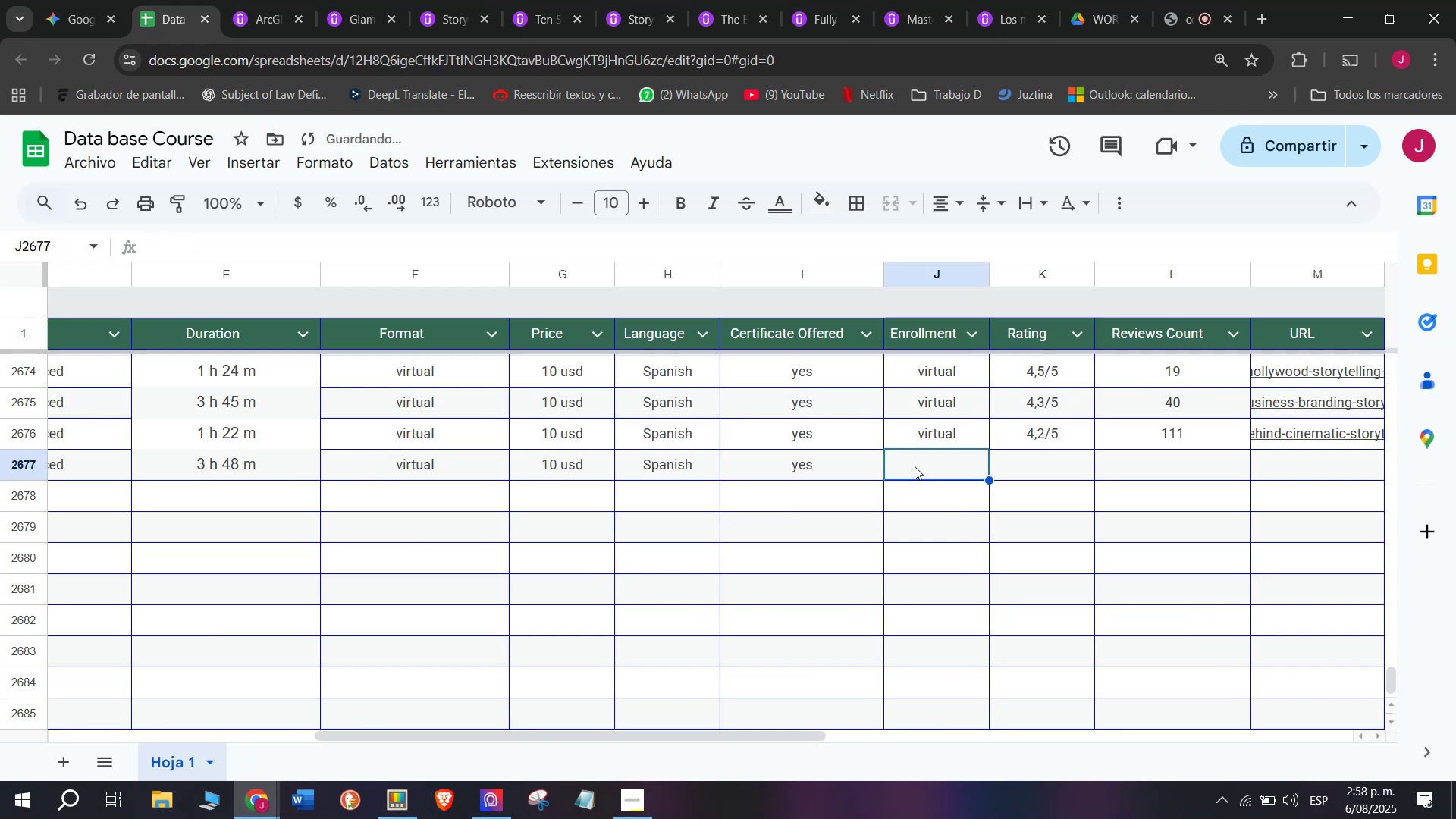 
key(Control+V)
 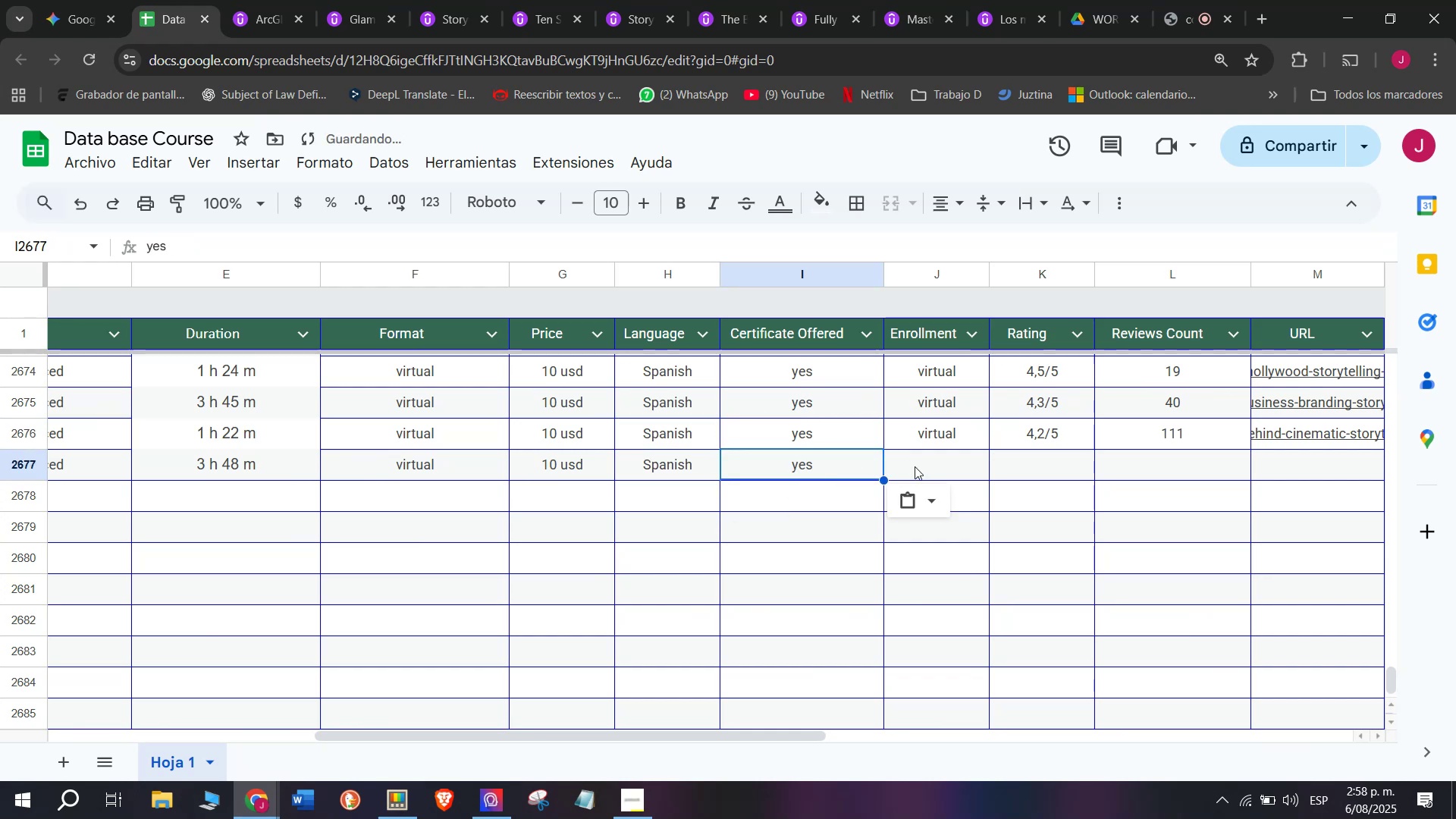 
triple_click([915, 466])
 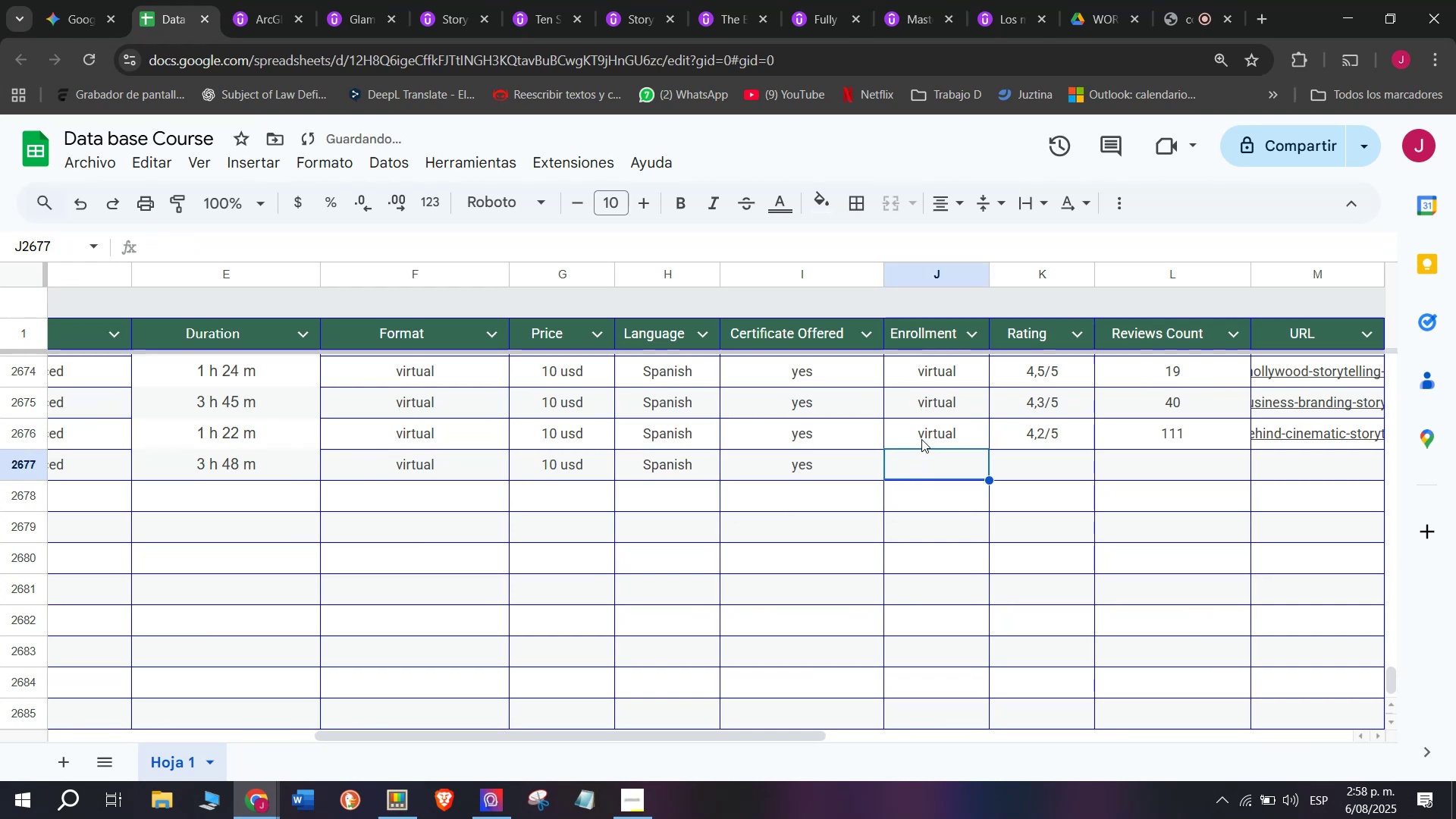 
triple_click([921, 439])
 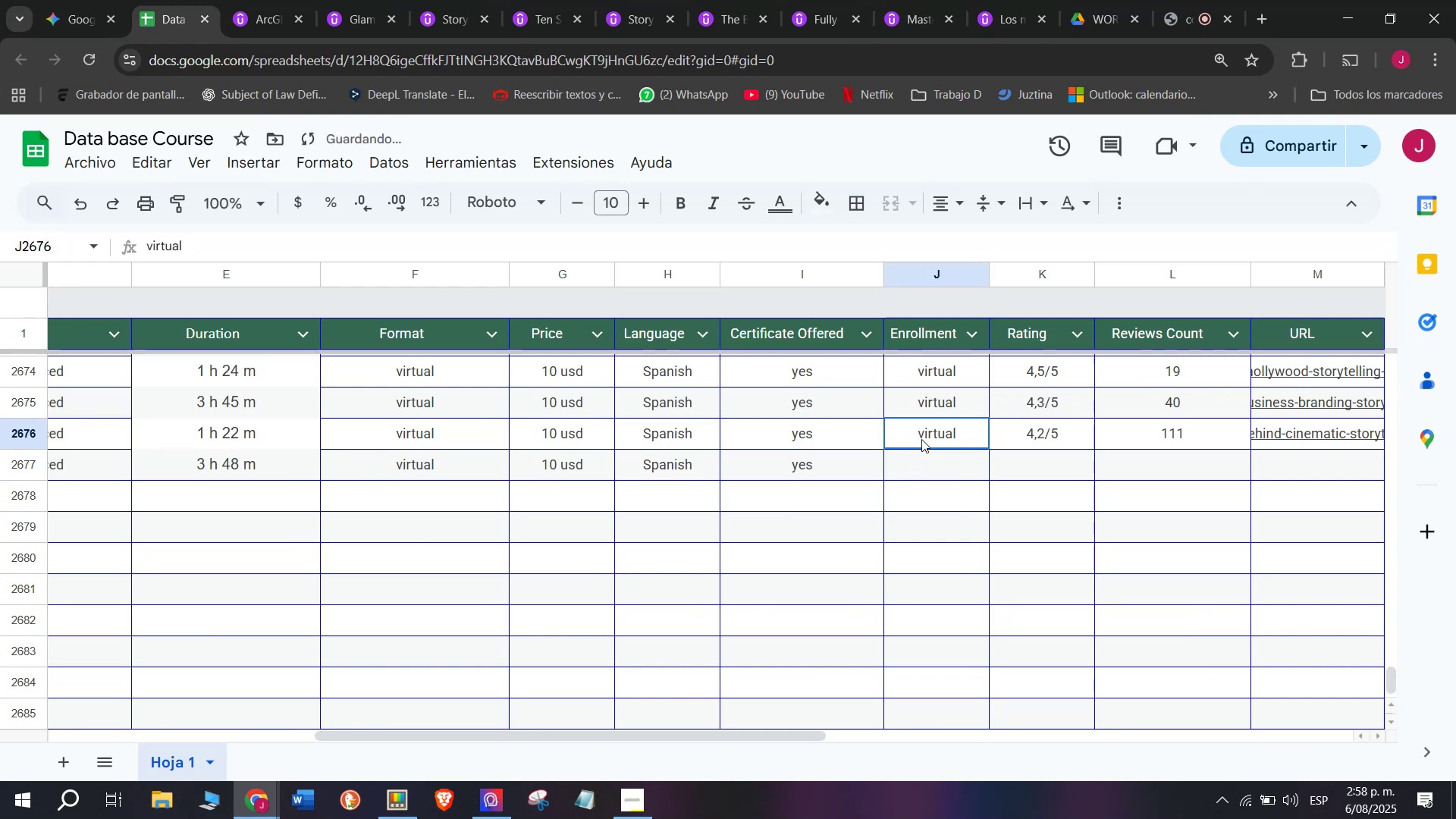 
key(Break)
 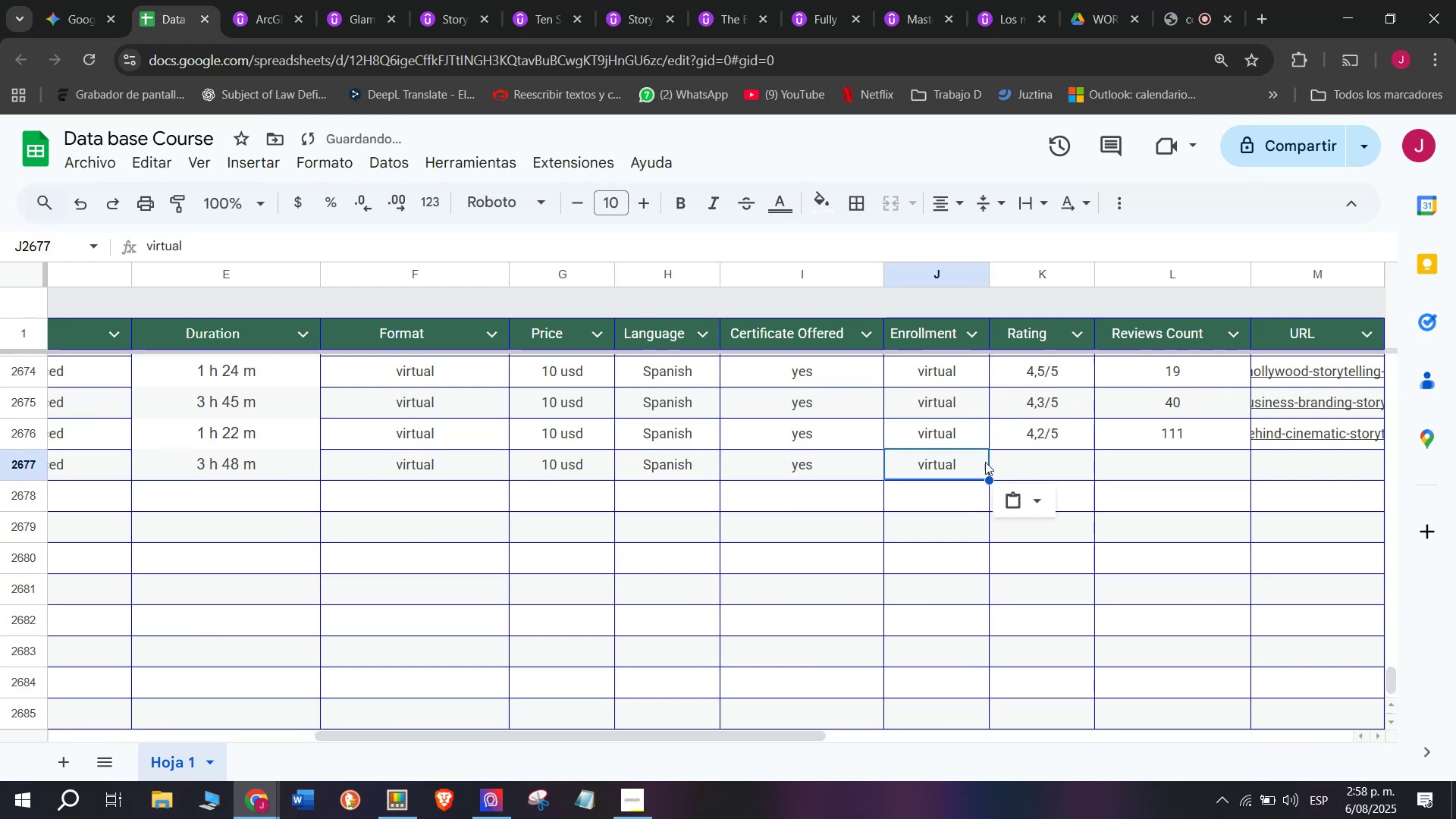 
key(Control+ControlLeft)
 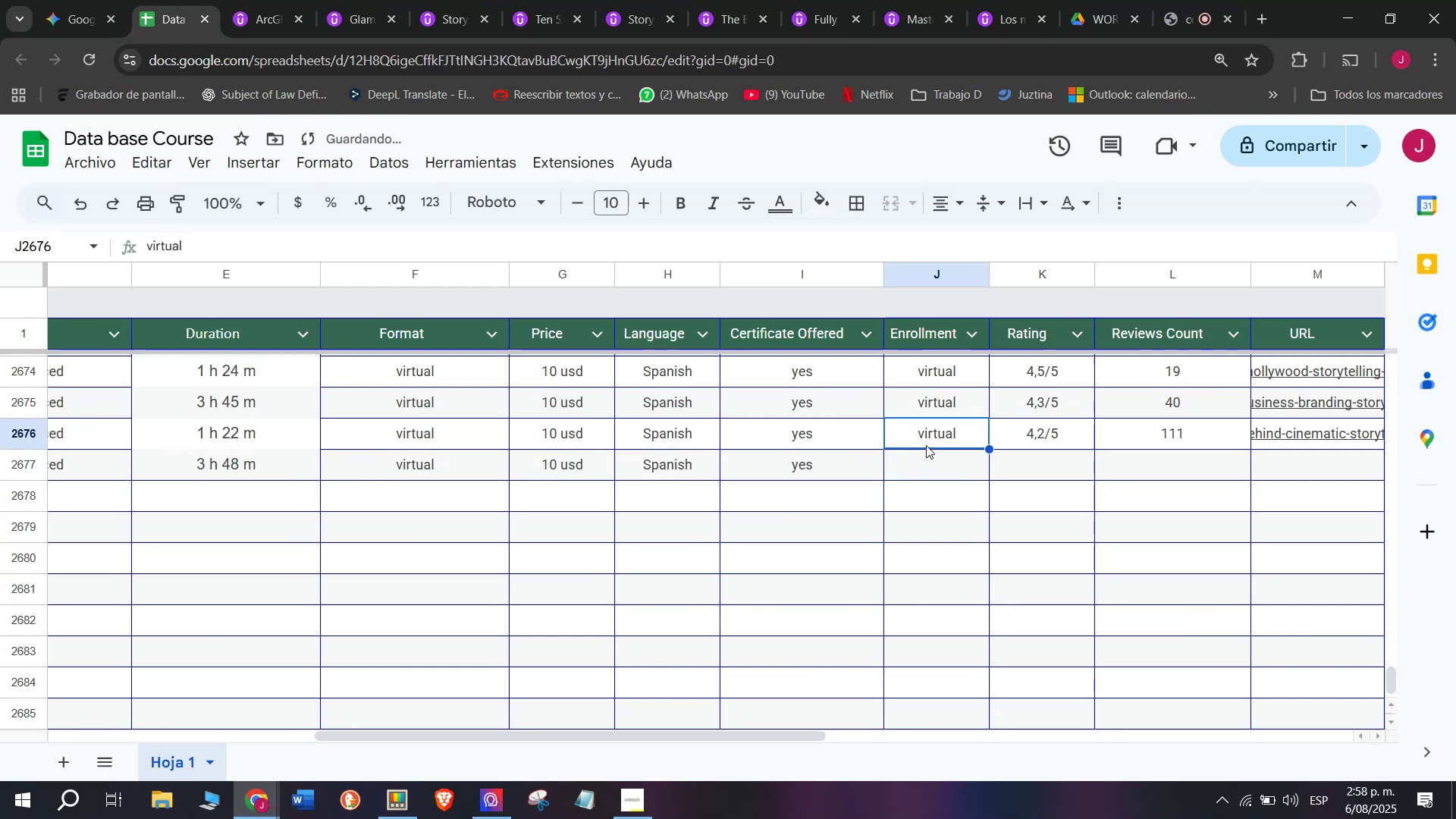 
key(Control+C)
 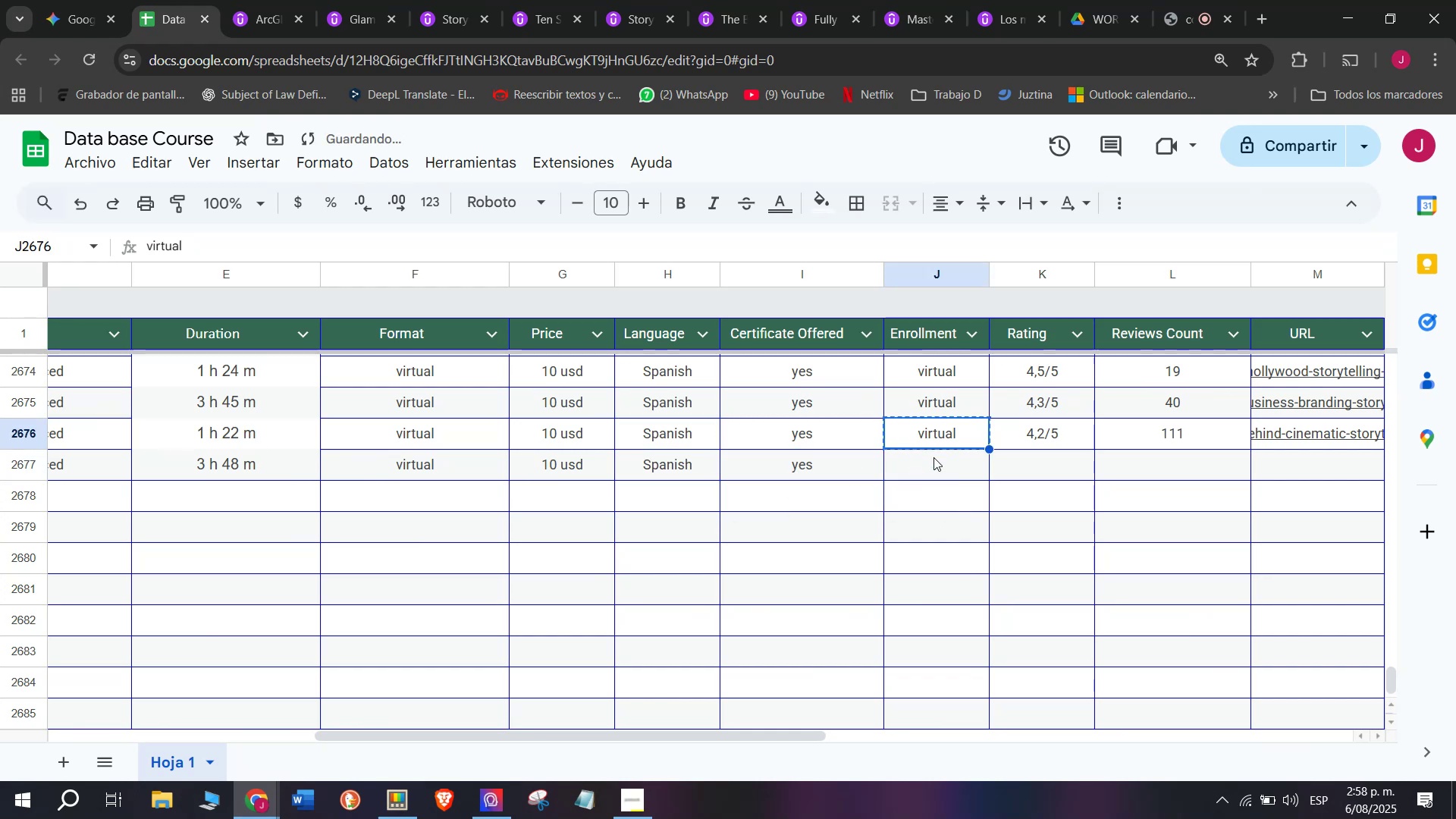 
triple_click([934, 457])
 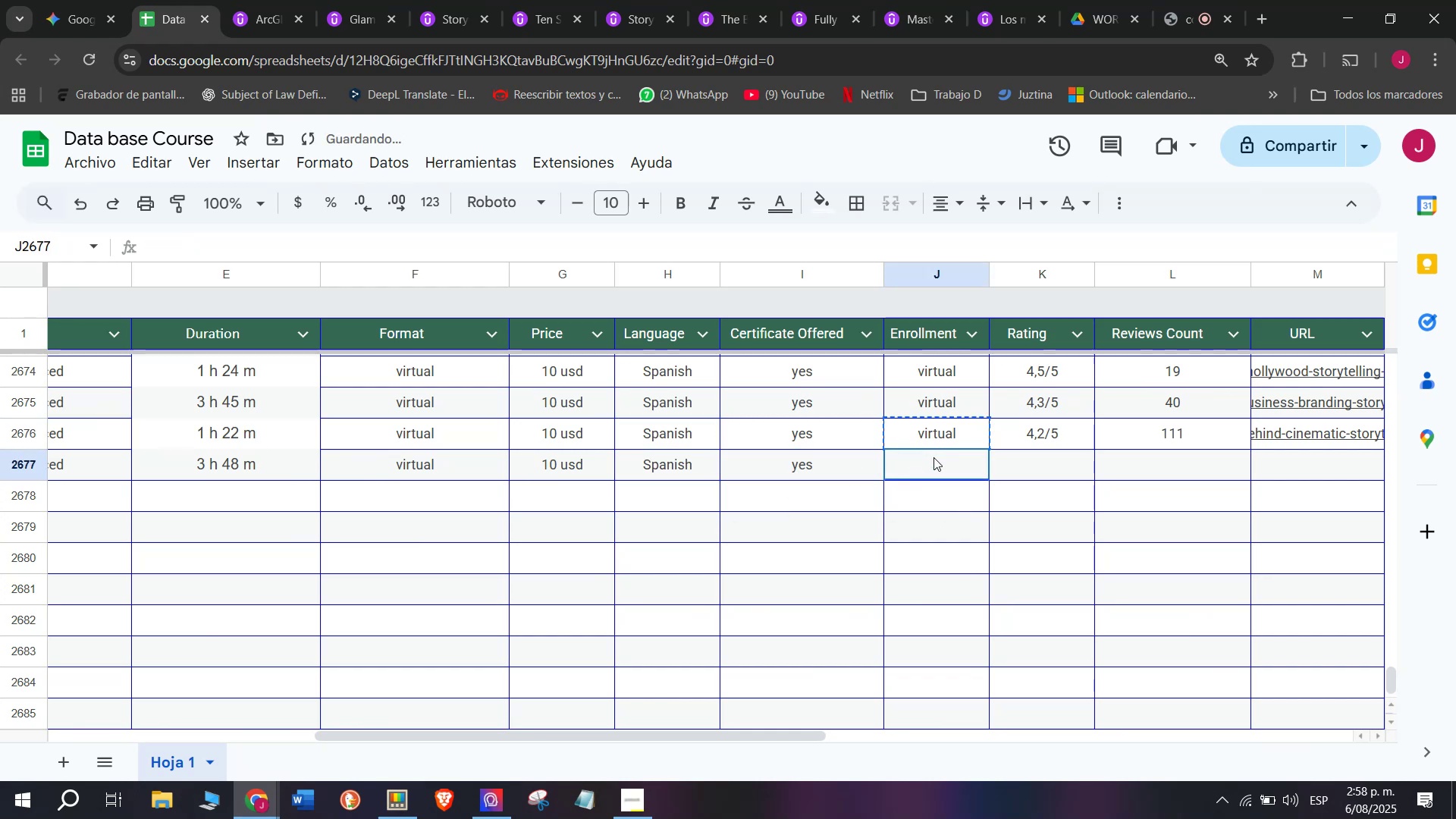 
key(Z)
 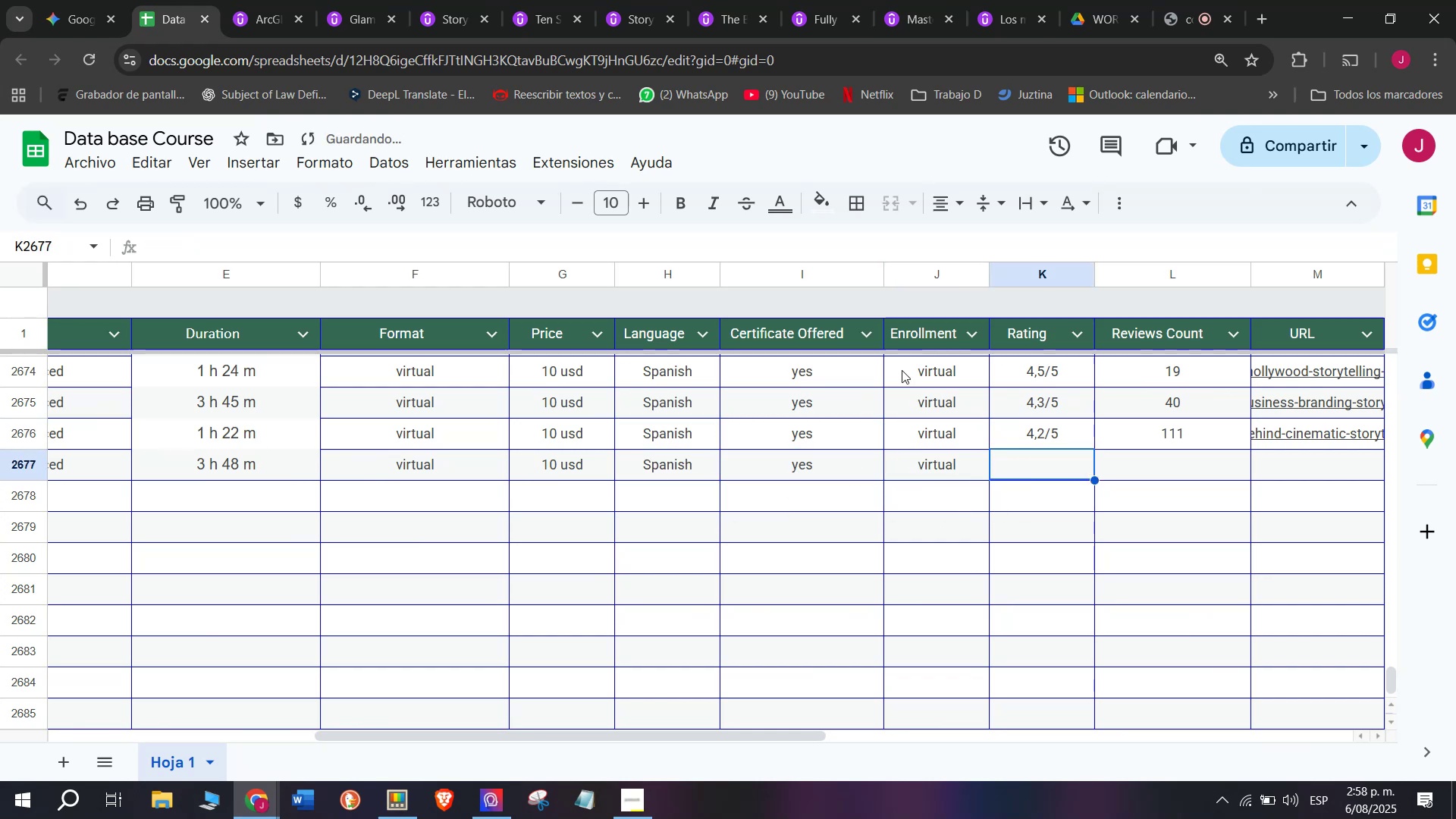 
key(Control+ControlLeft)
 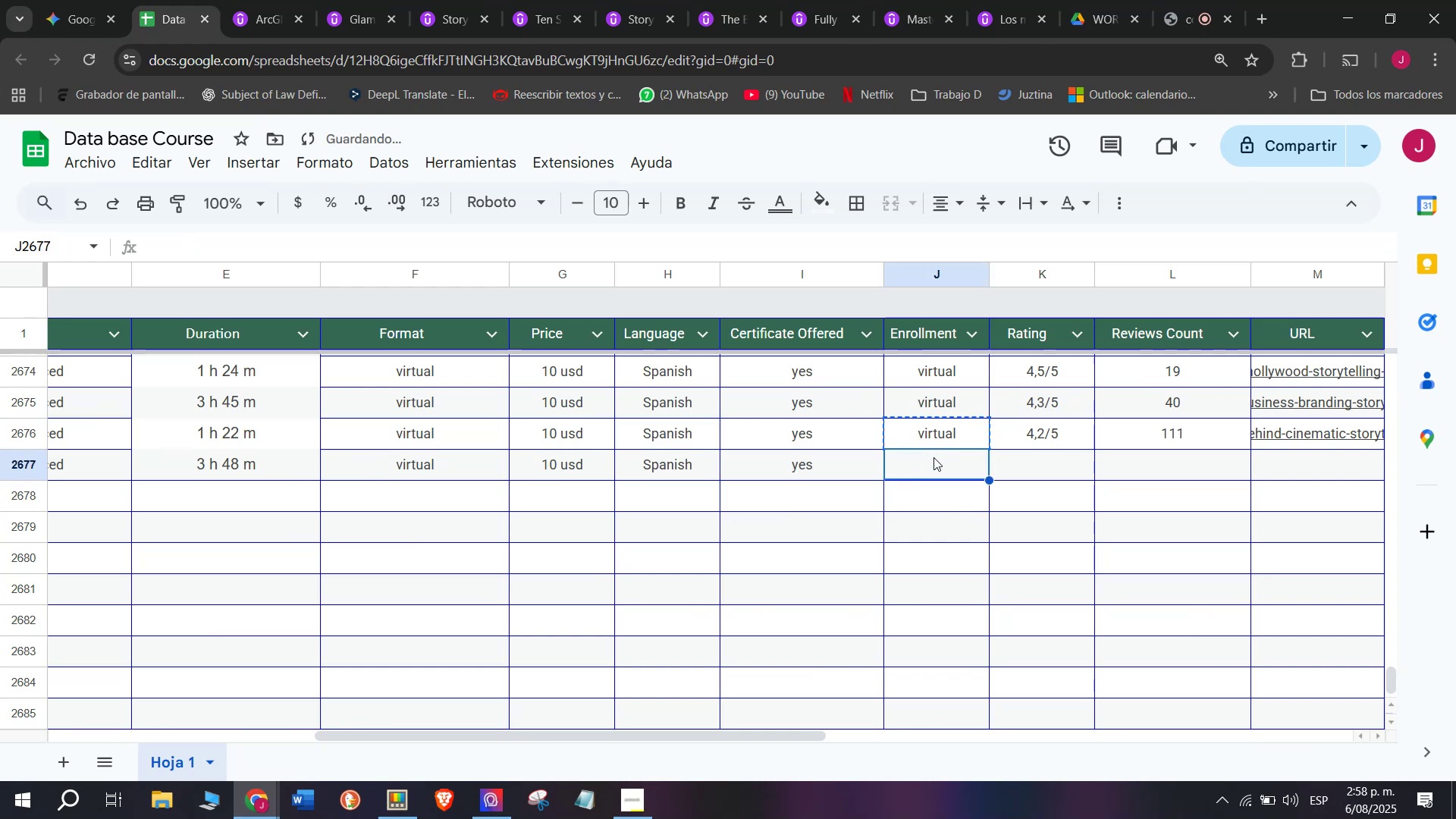 
key(Control+V)
 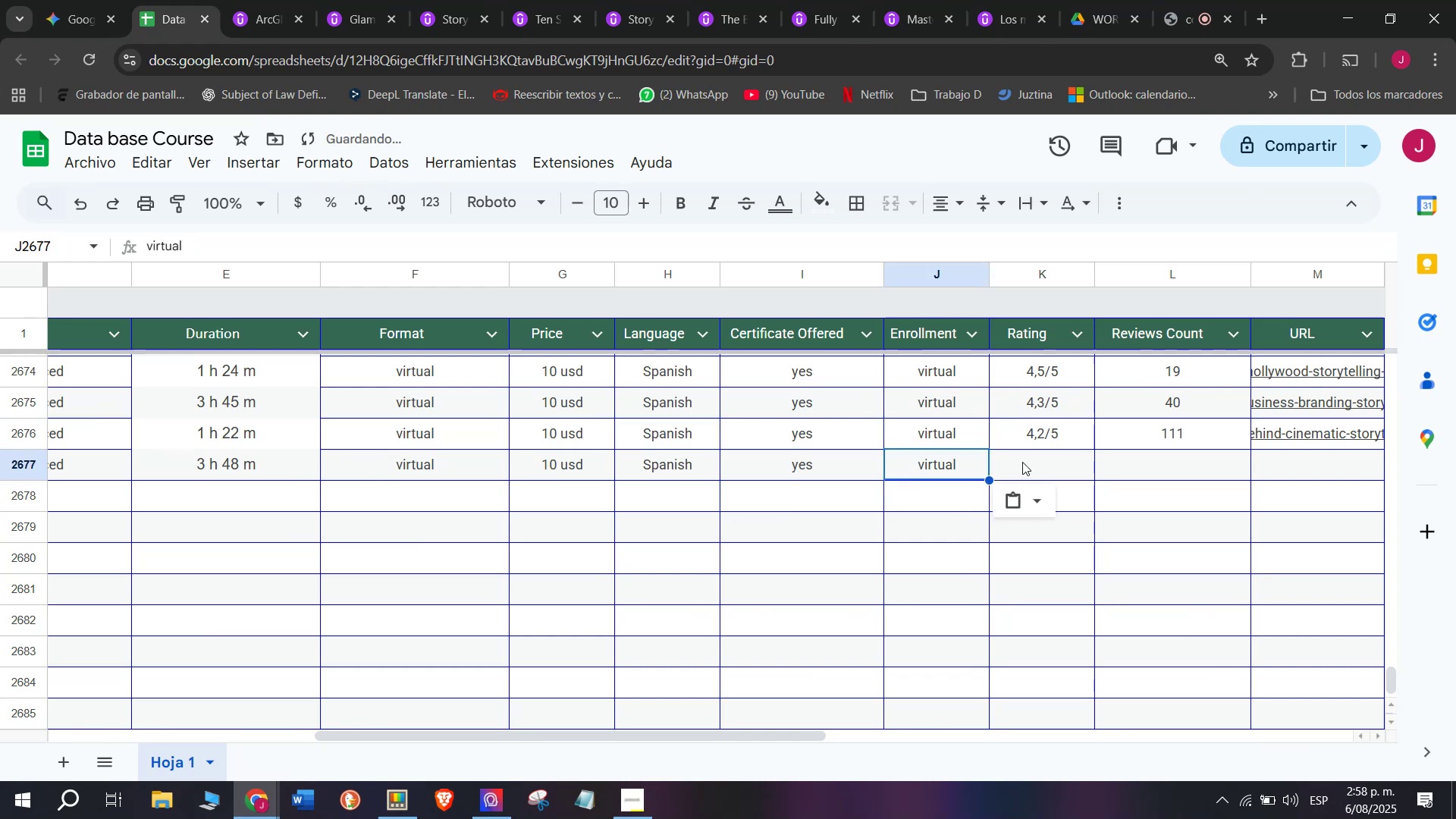 
triple_click([1022, 462])
 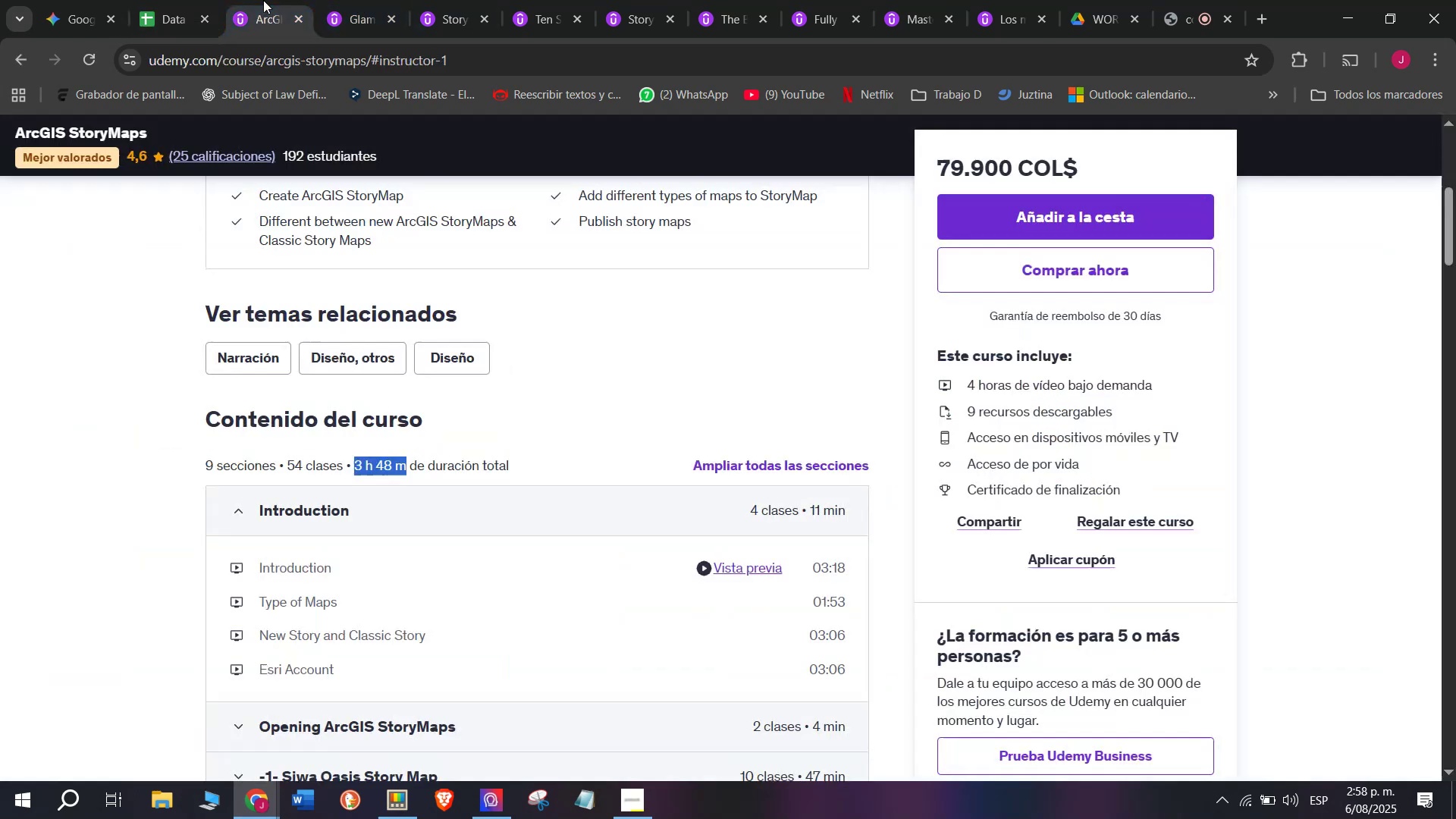 
scroll: coordinate [330, 338], scroll_direction: up, amount: 3.0
 